 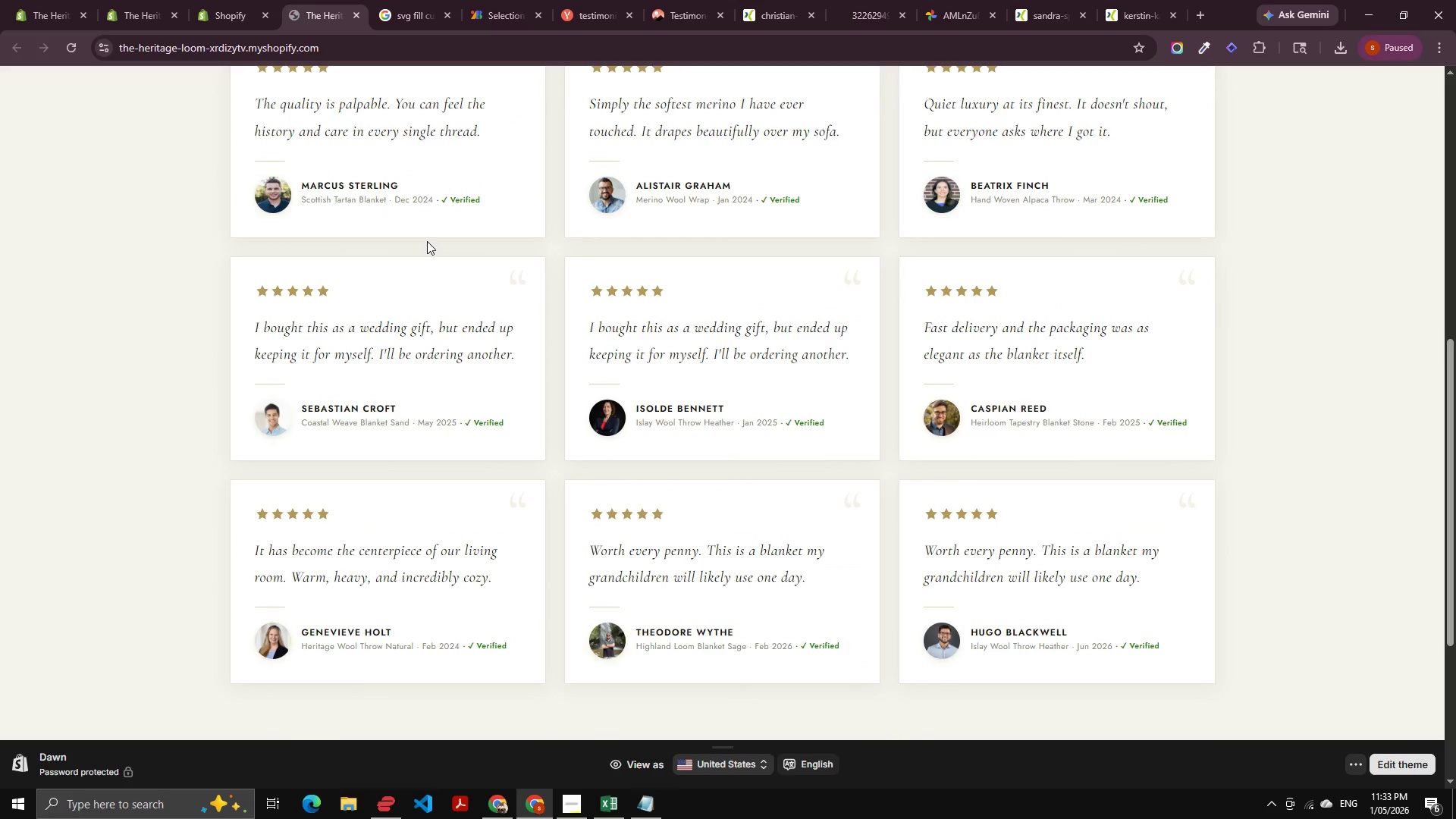 
right_click([305, 278])
 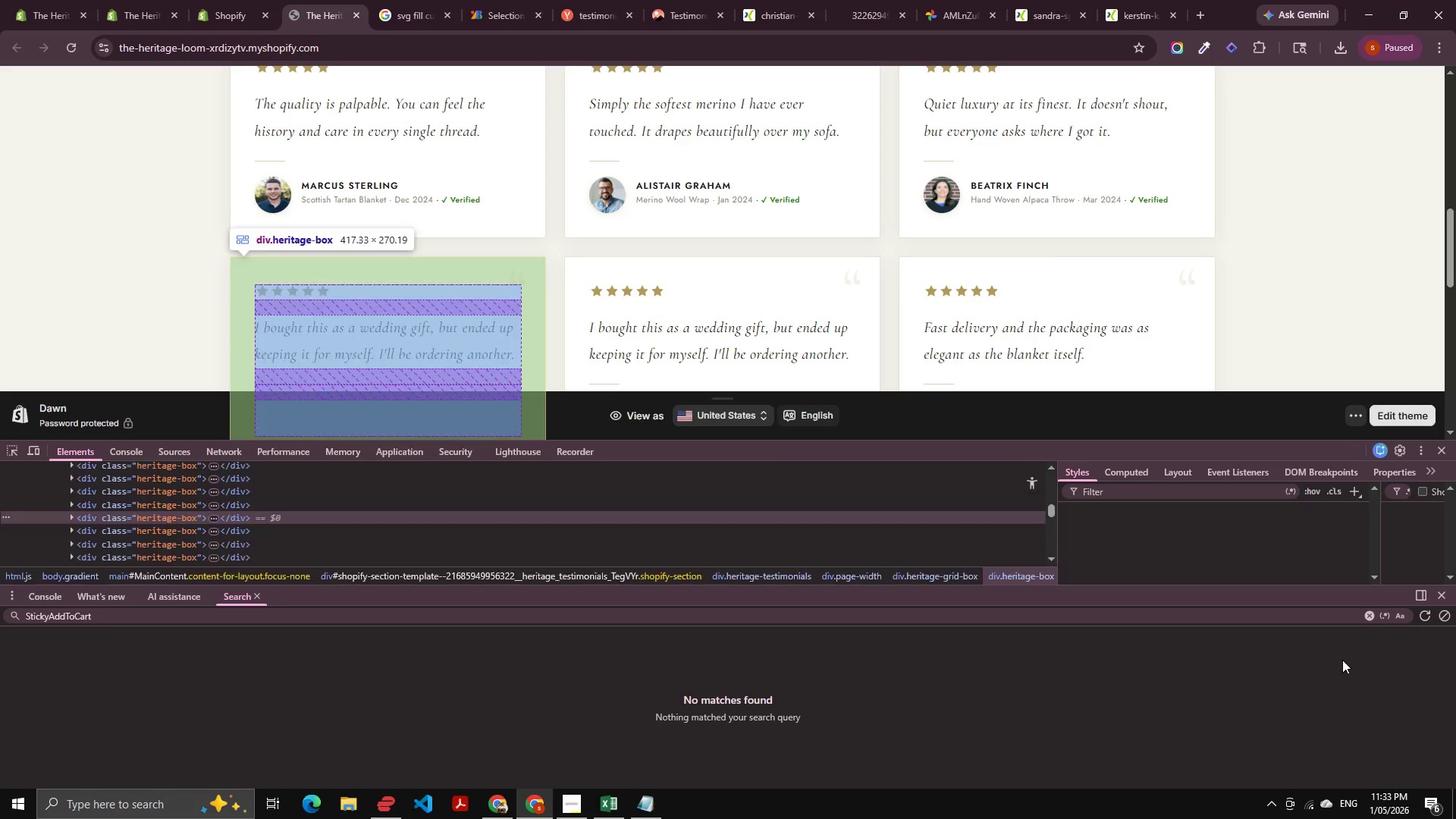 
left_click([1442, 595])
 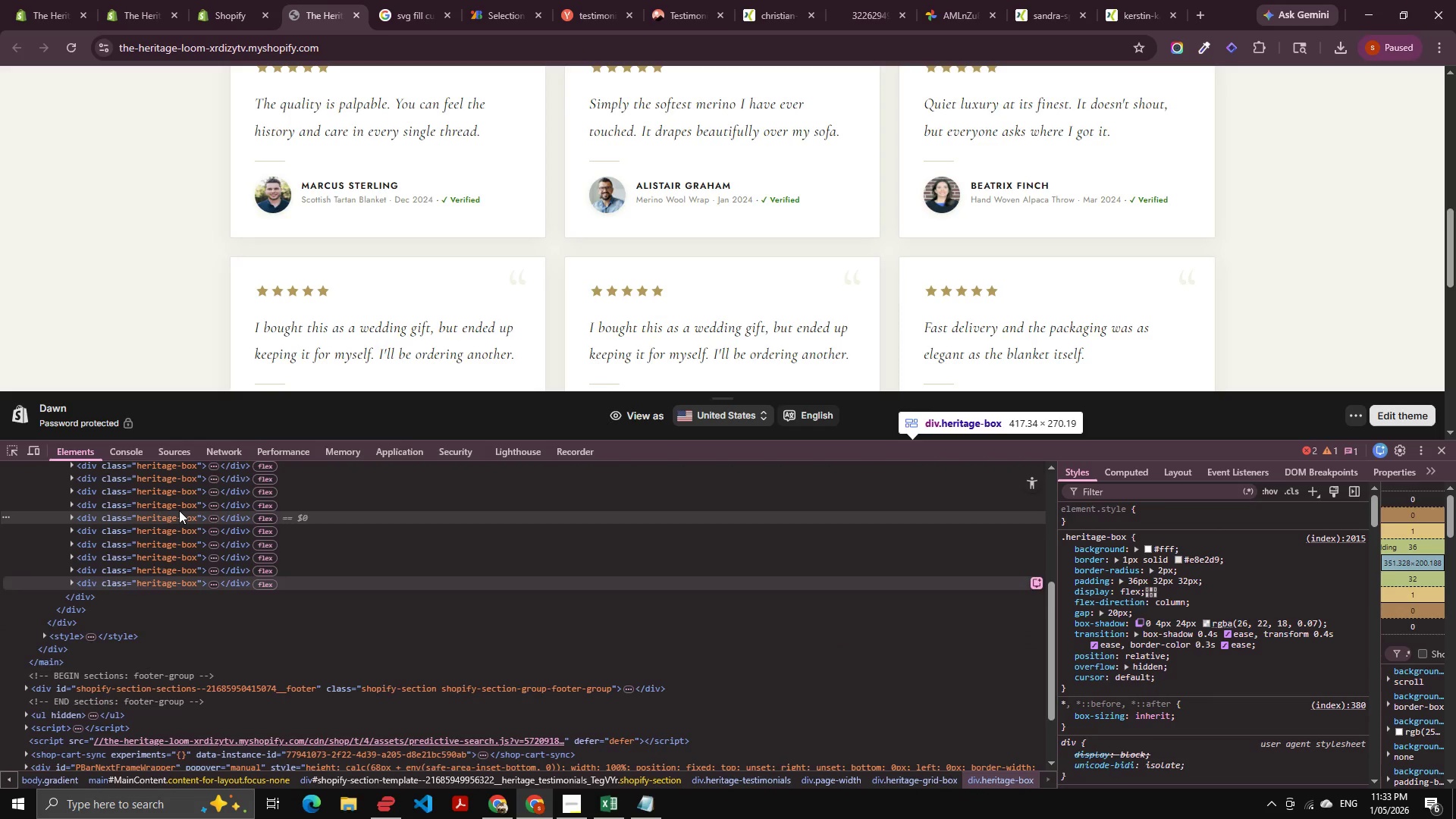 
left_click([177, 510])
 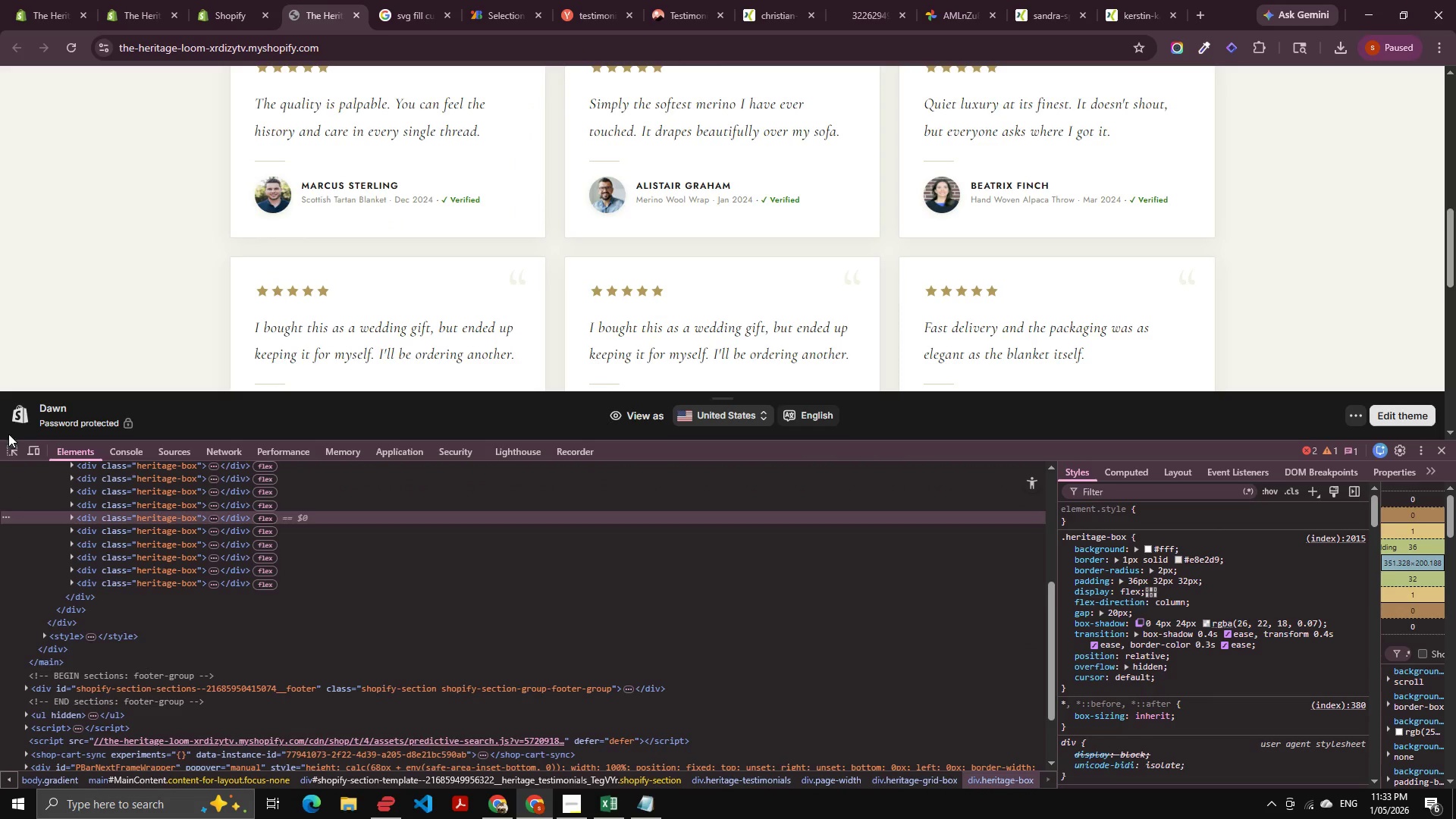 
left_click([12, 448])
 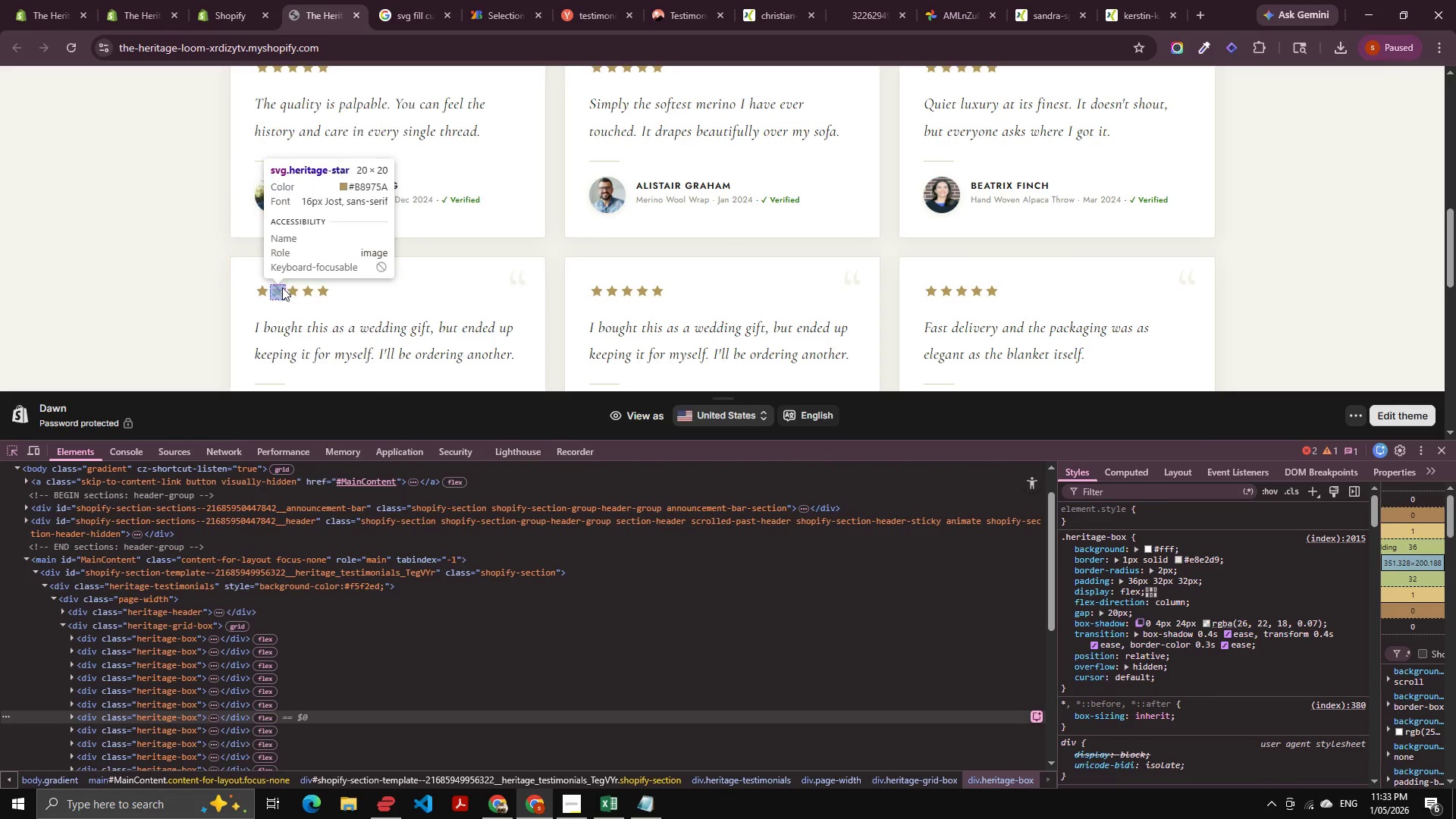 
left_click([282, 288])
 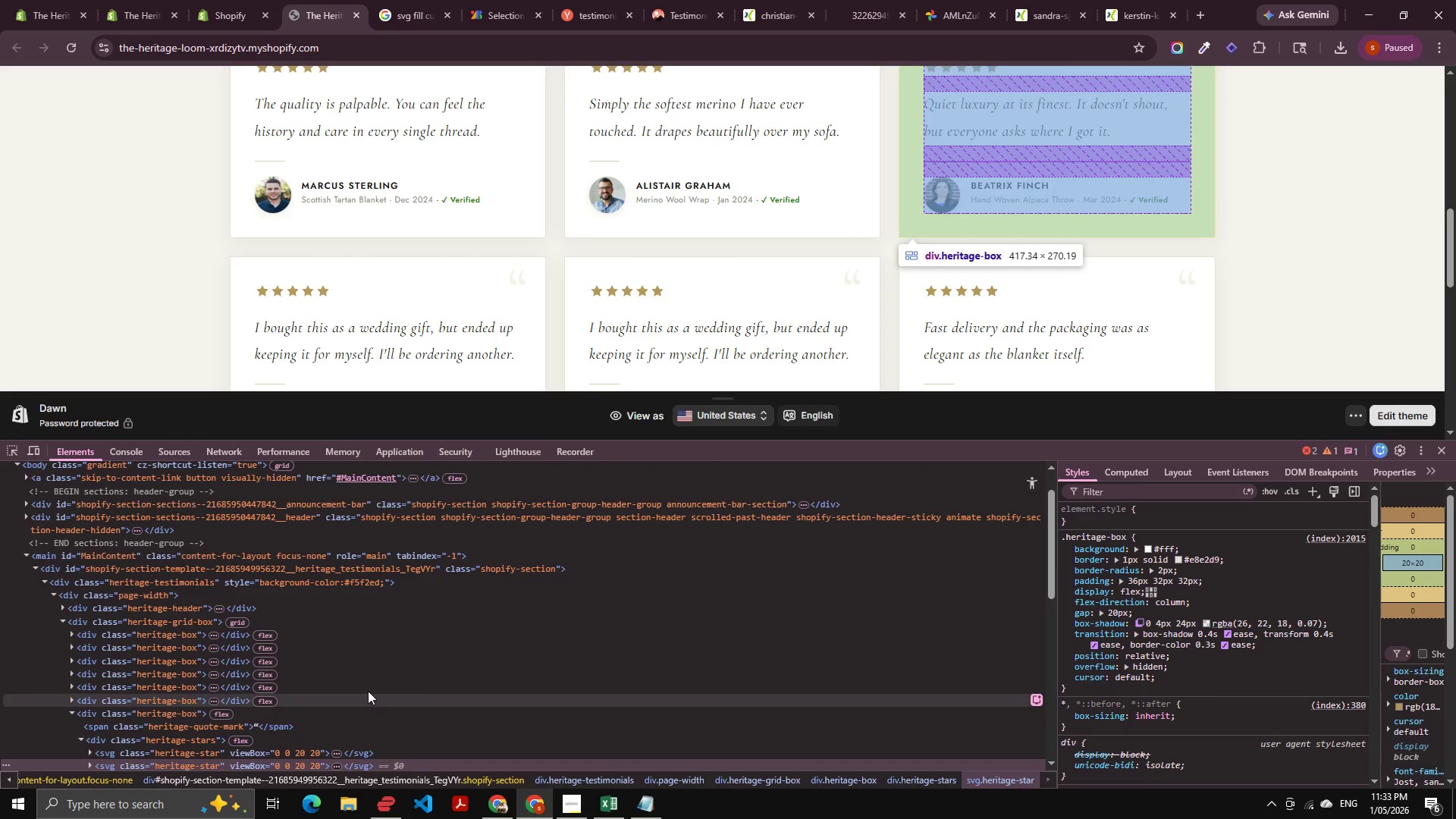 
scroll: coordinate [441, 673], scroll_direction: down, amount: 2.0
 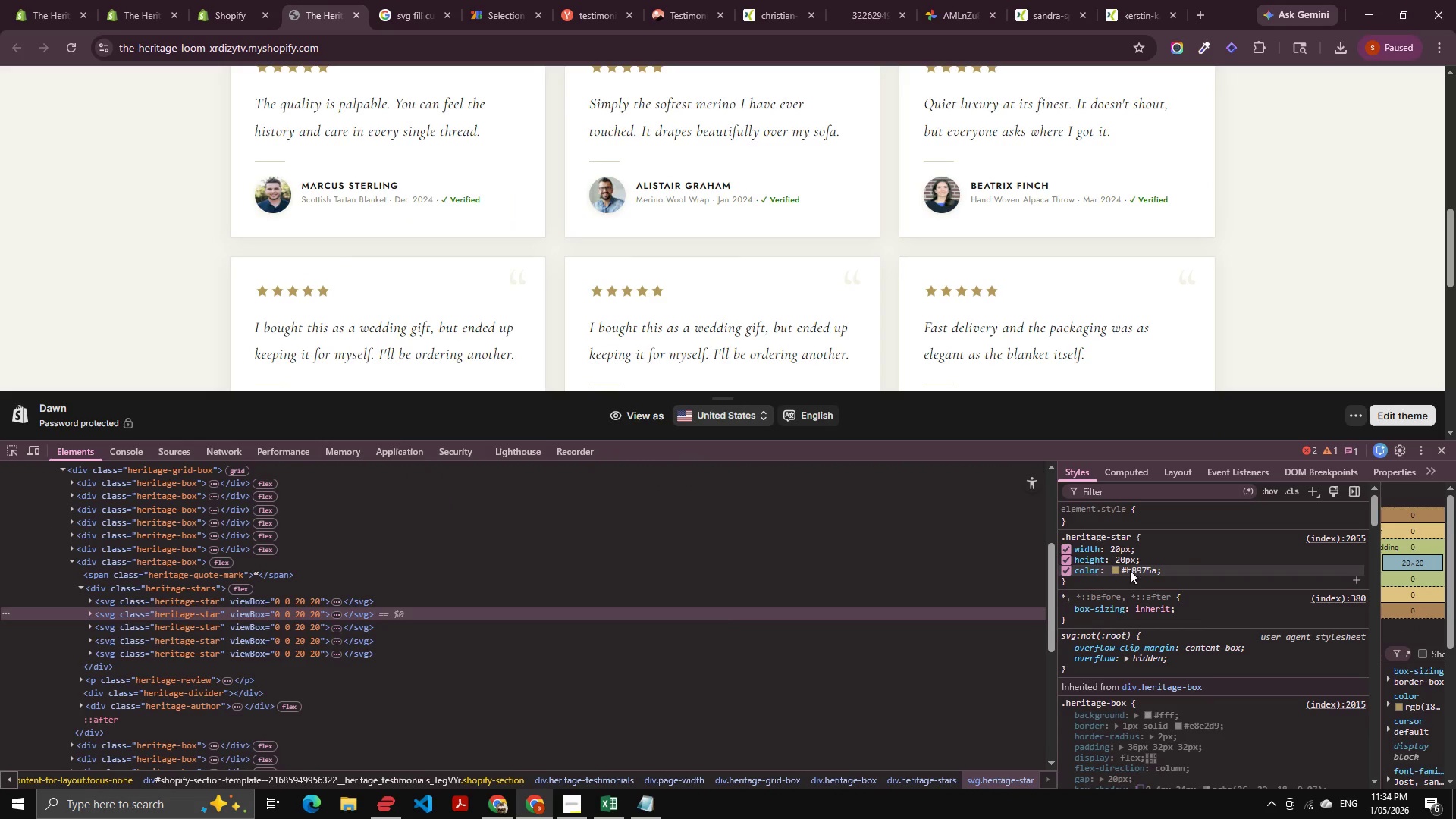 
key(ArrowRight)
 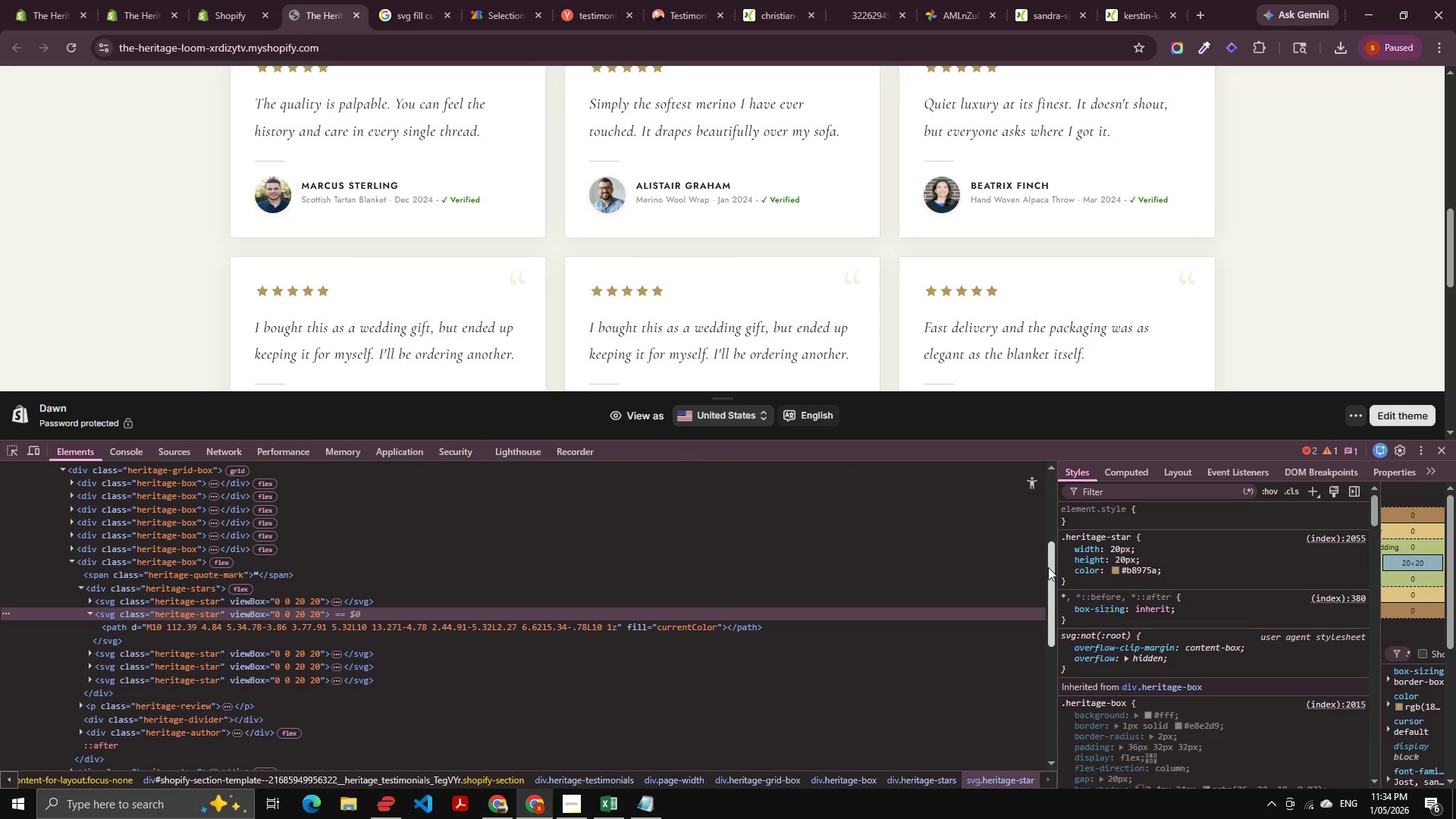 
key(ArrowDown)
 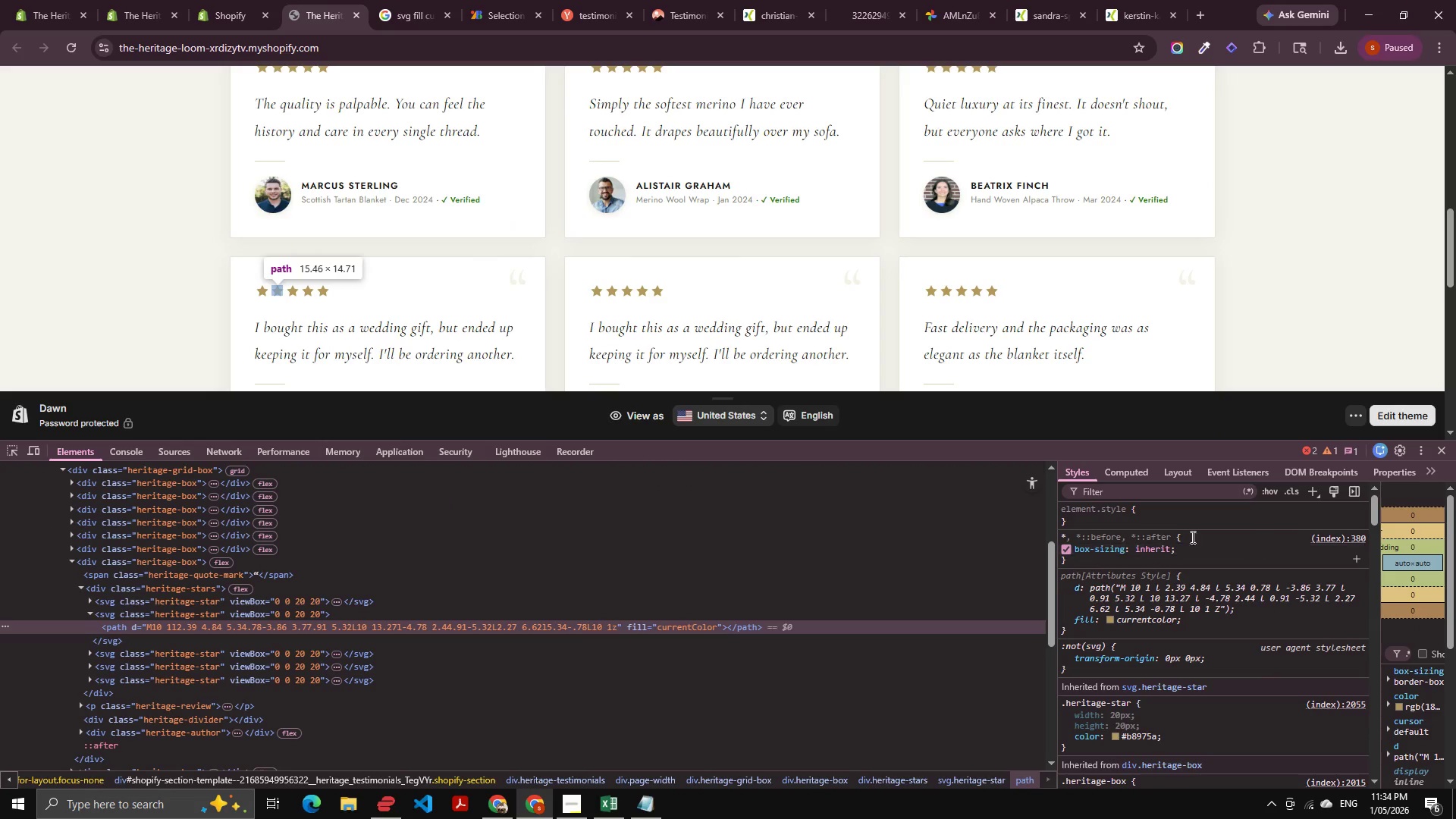 
left_click([1175, 529])
 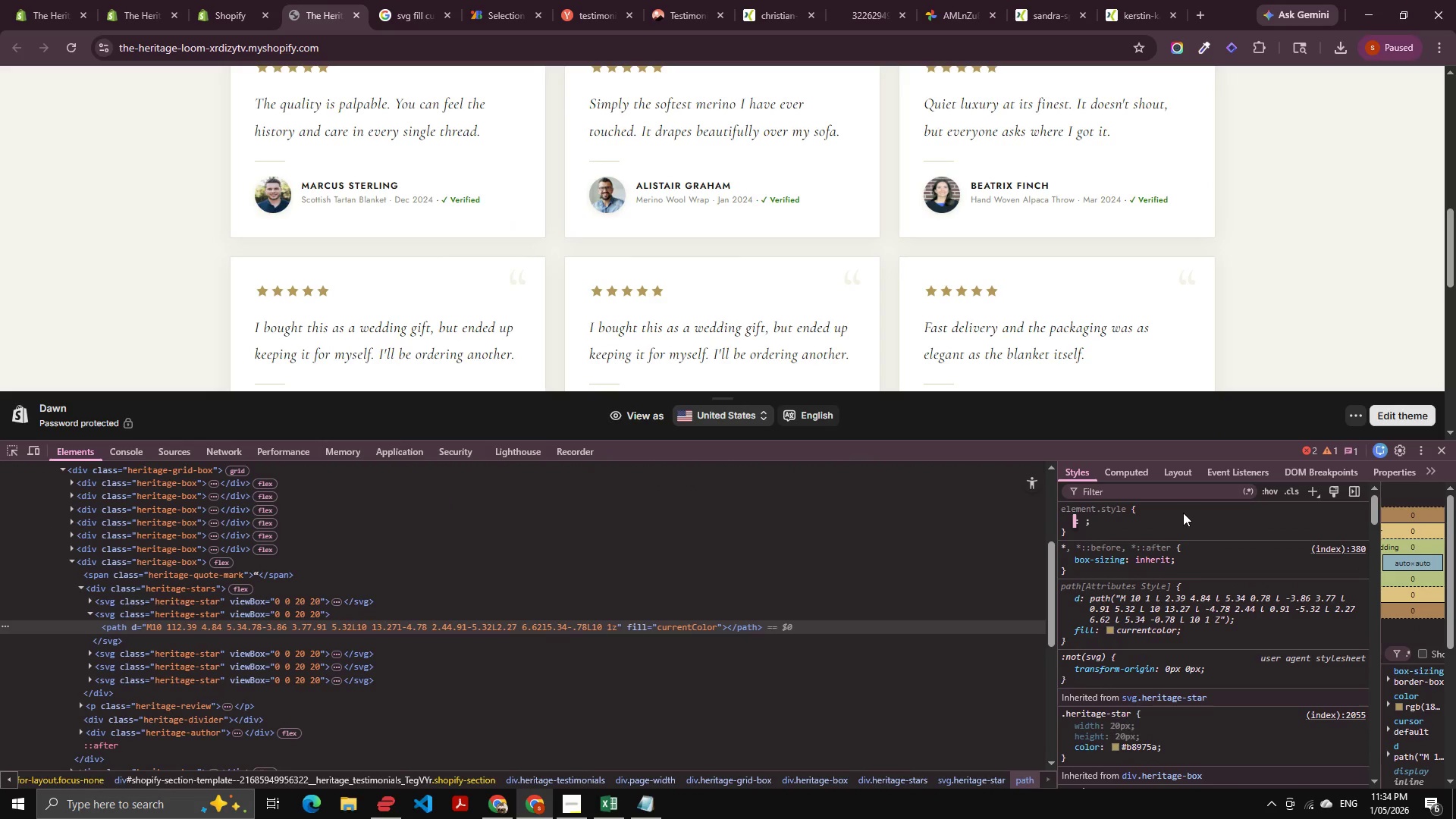 
type(st)
key(Tab)
type(#red)
key(Tab)
key(Tab)
 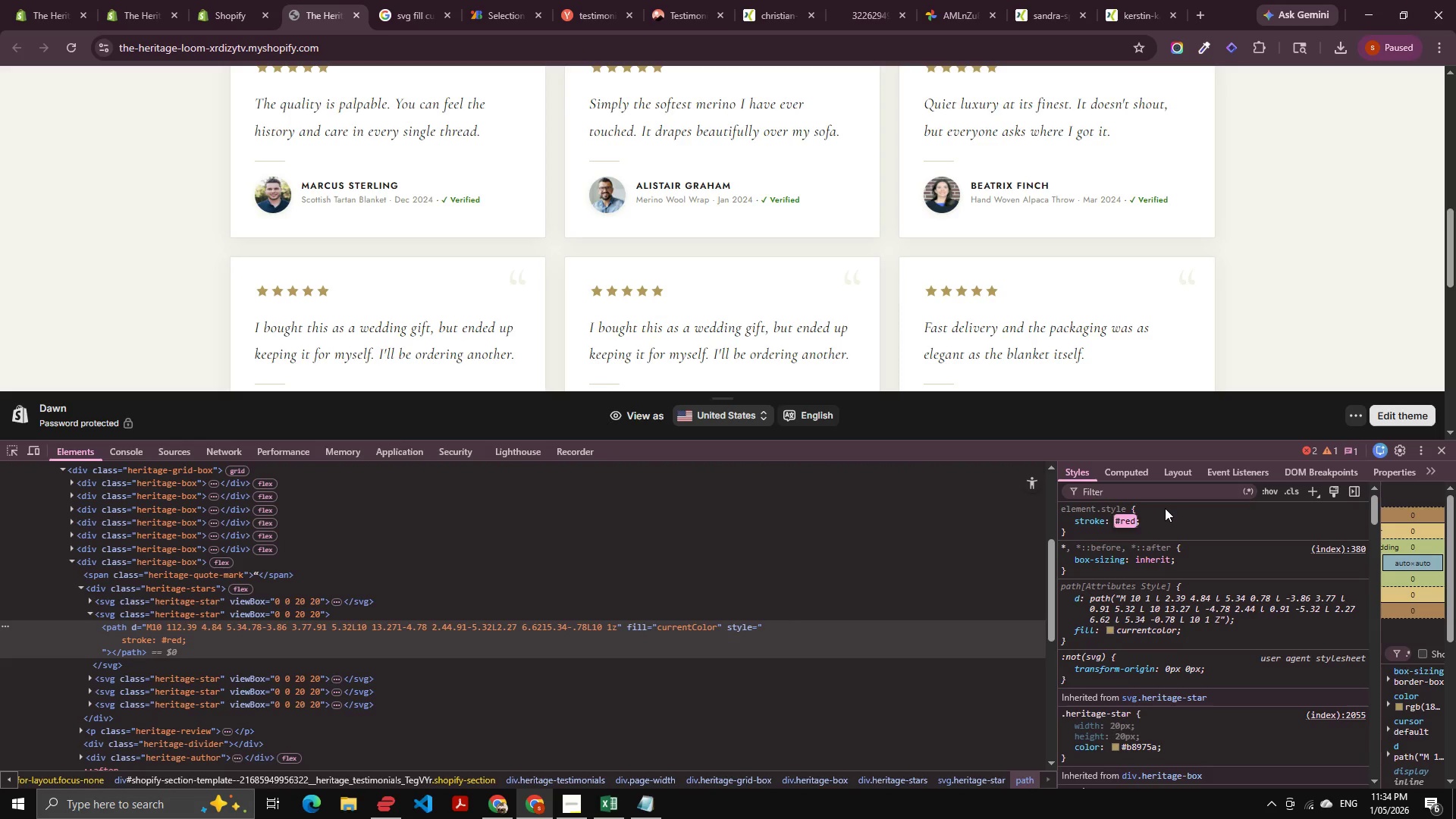 
key(ArrowLeft)
 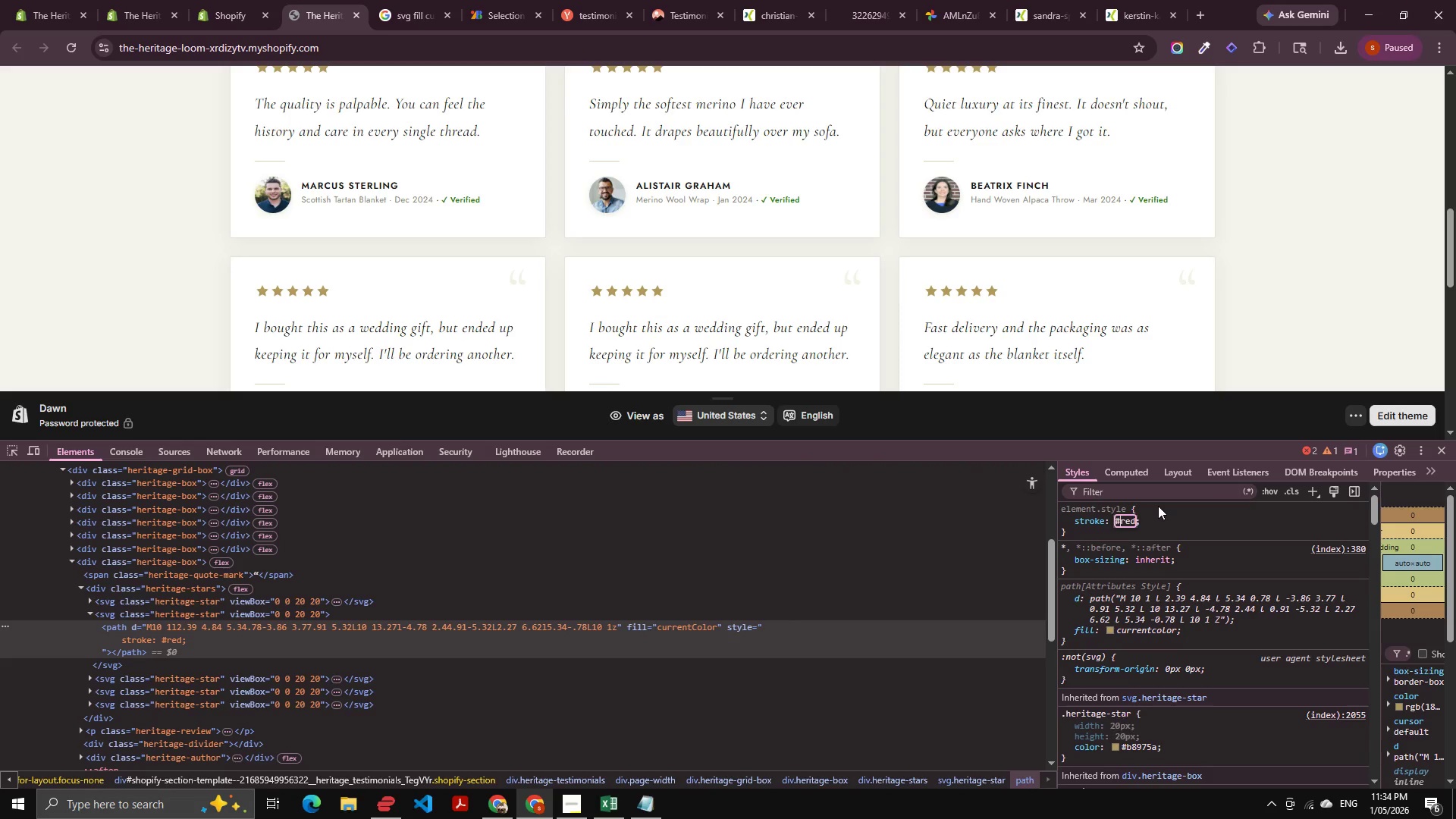 
key(ArrowRight)
 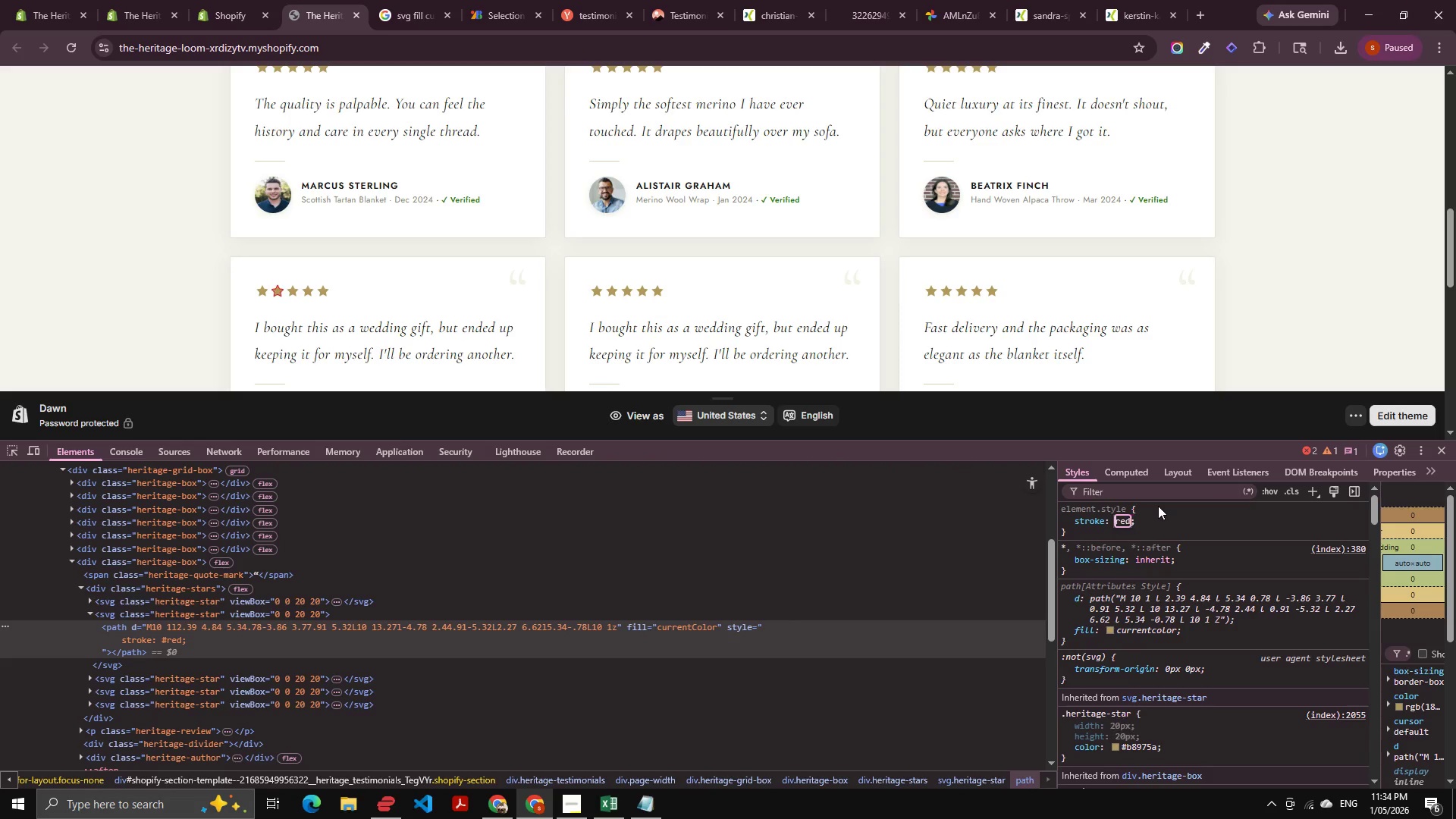 
key(Backspace)
 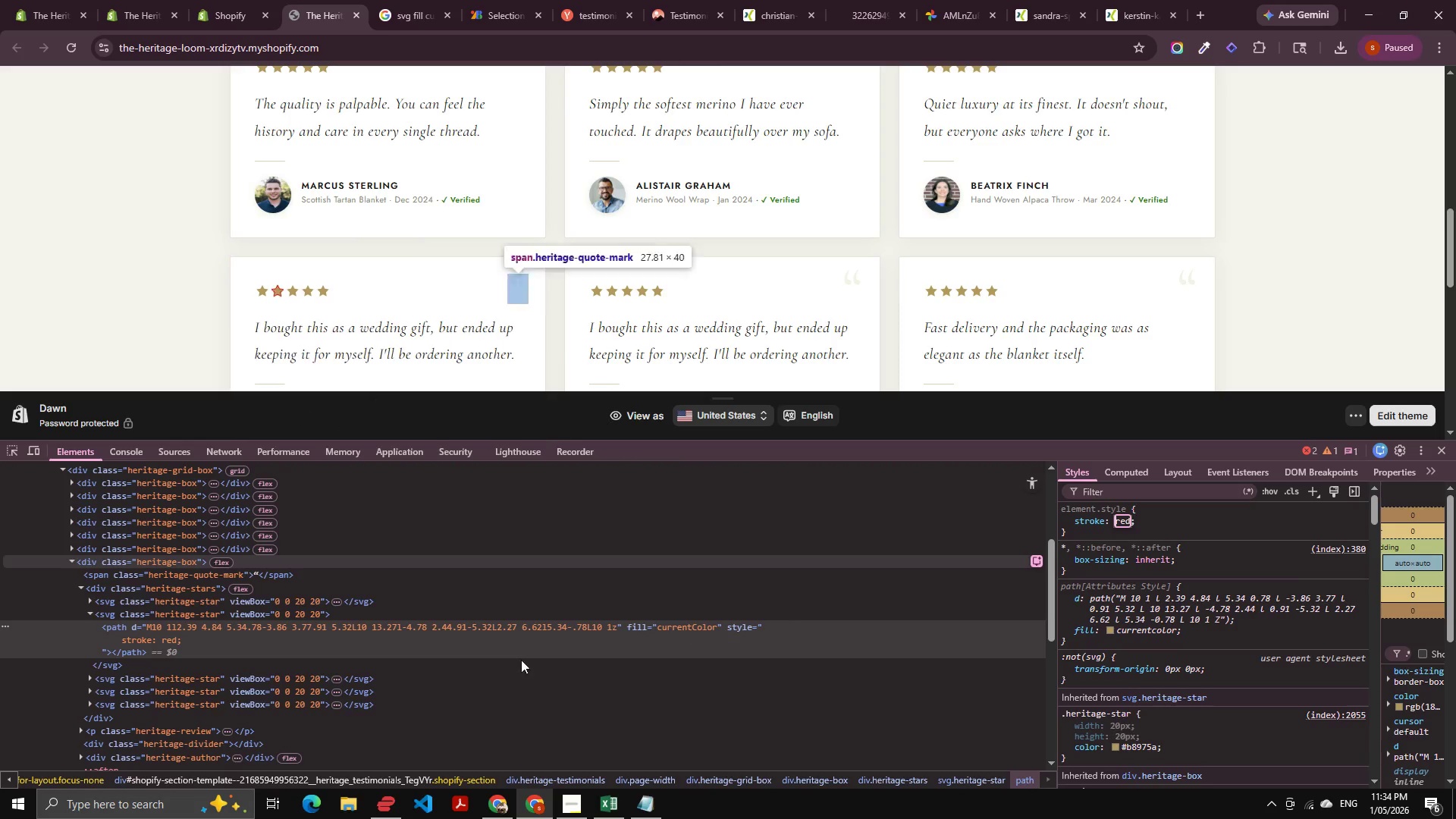 
wait(5.98)
 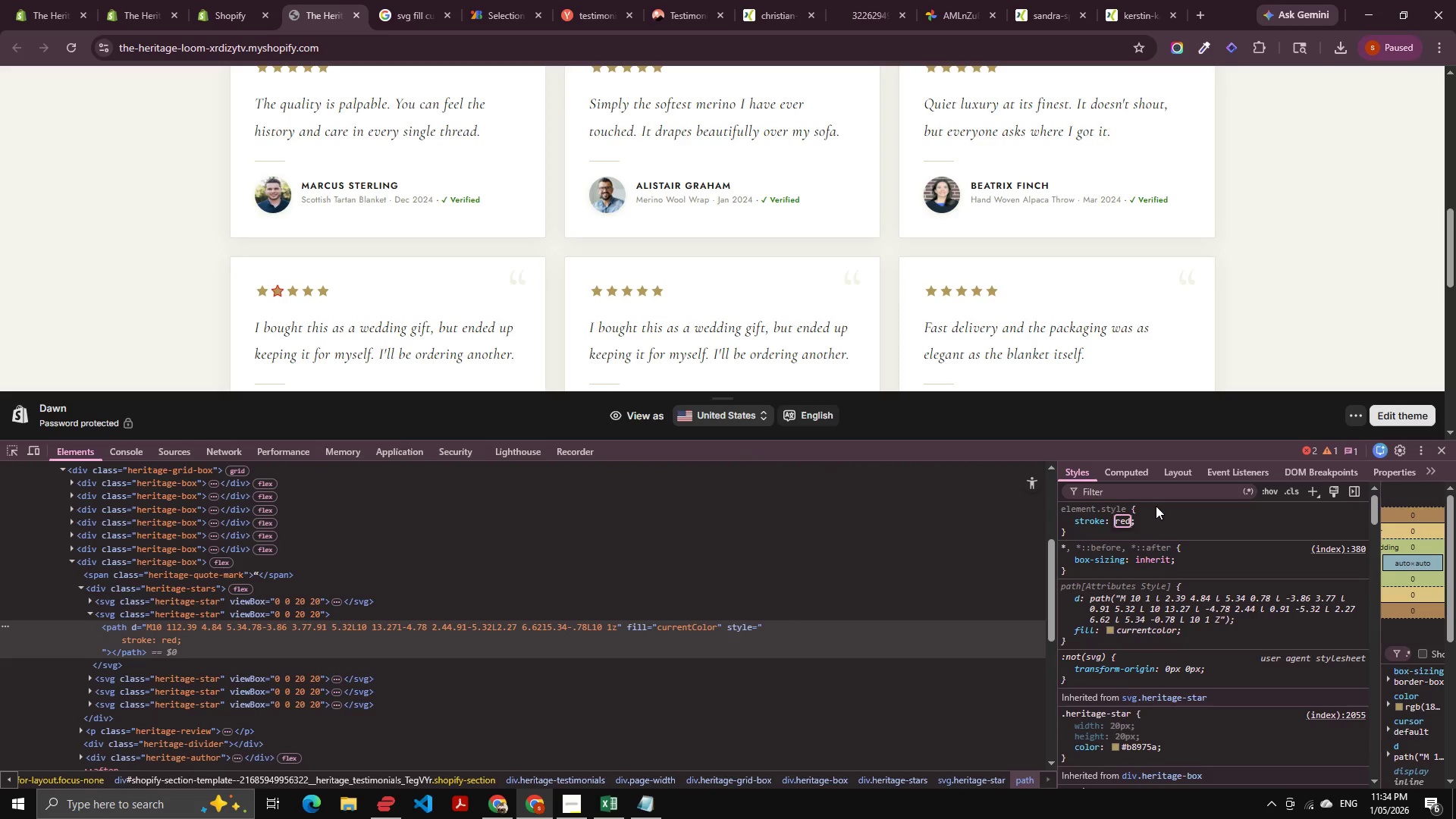 
double_click([1182, 526])
 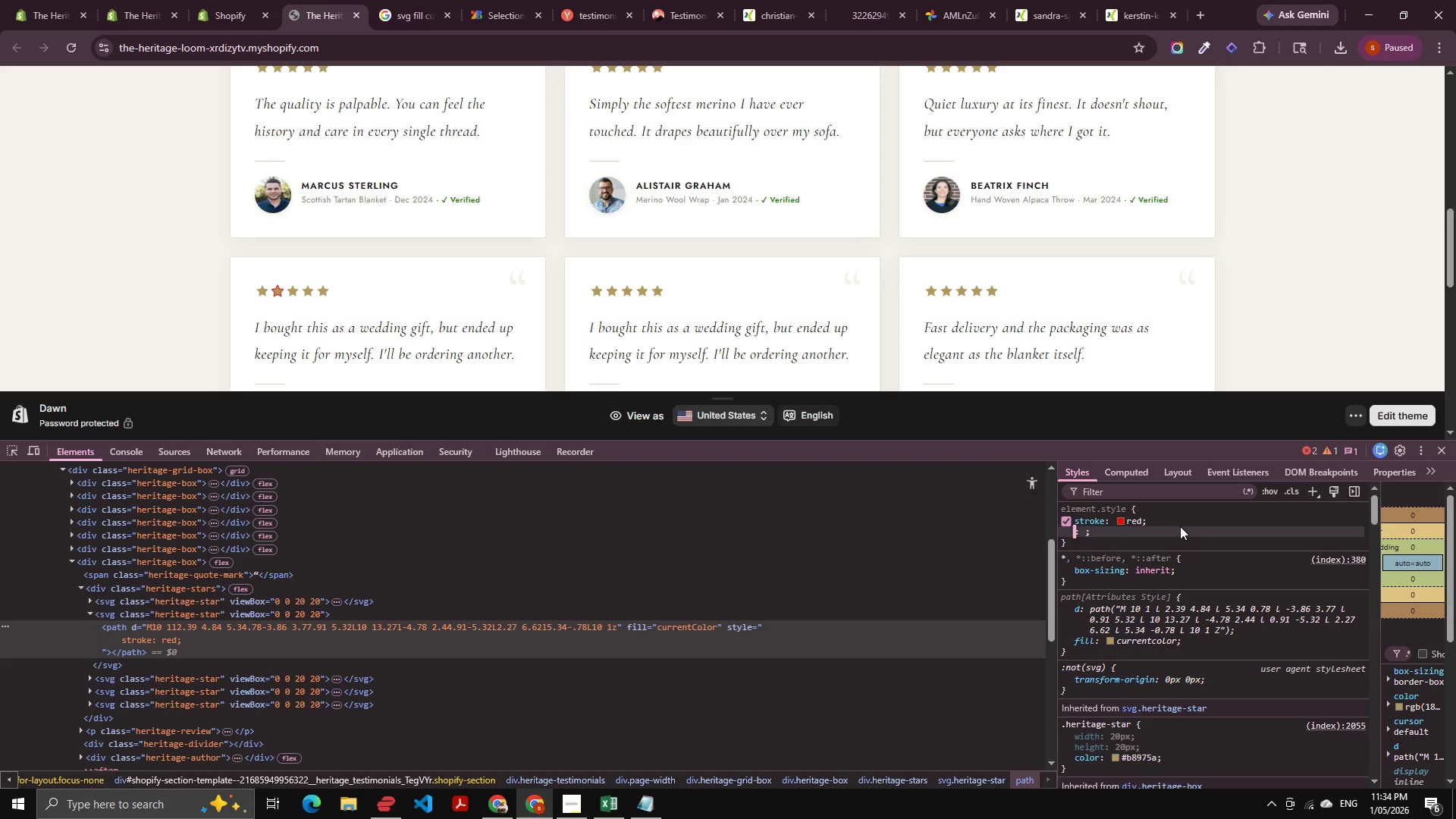 
type(fill)
 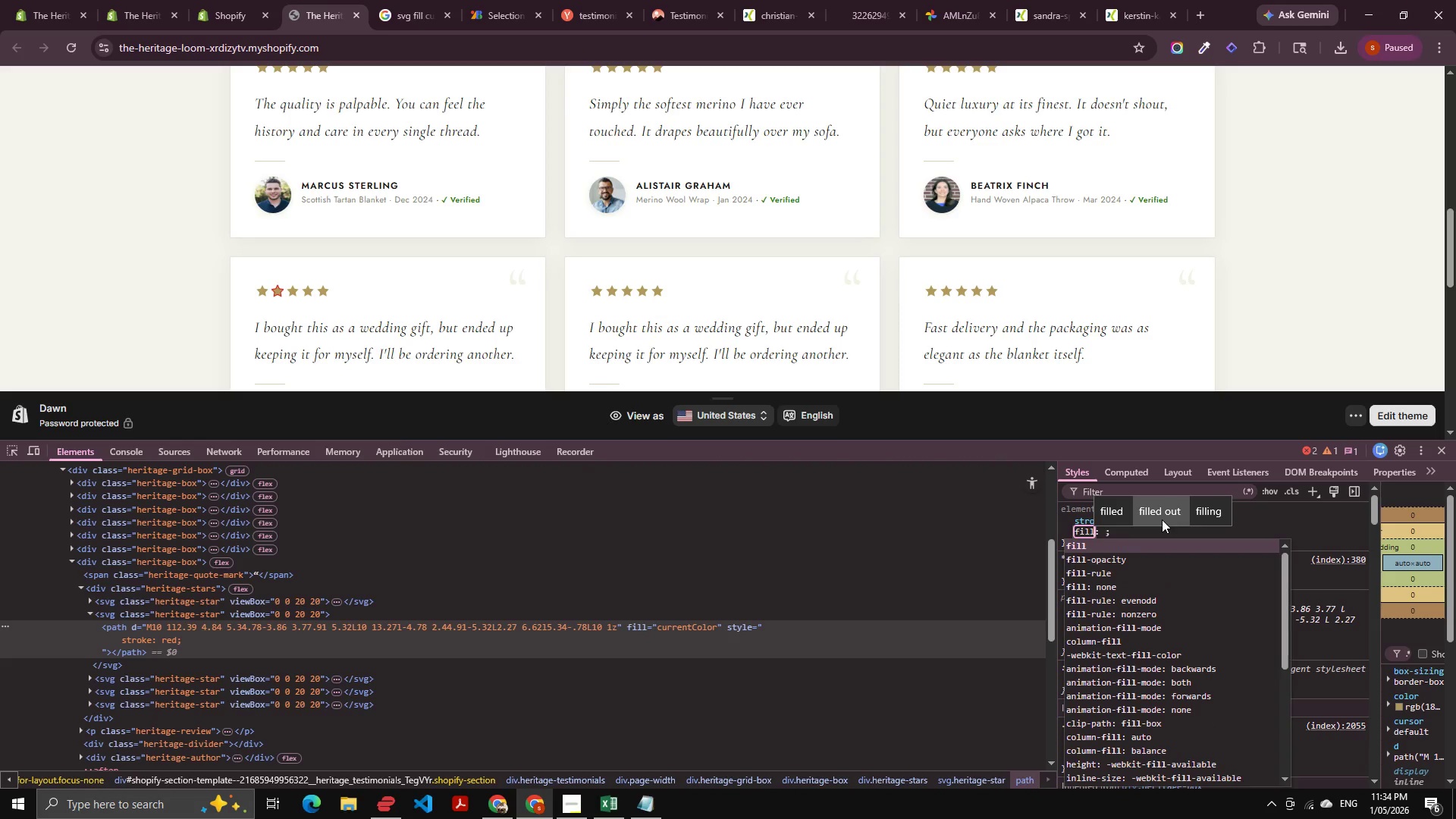 
key(Enter)
 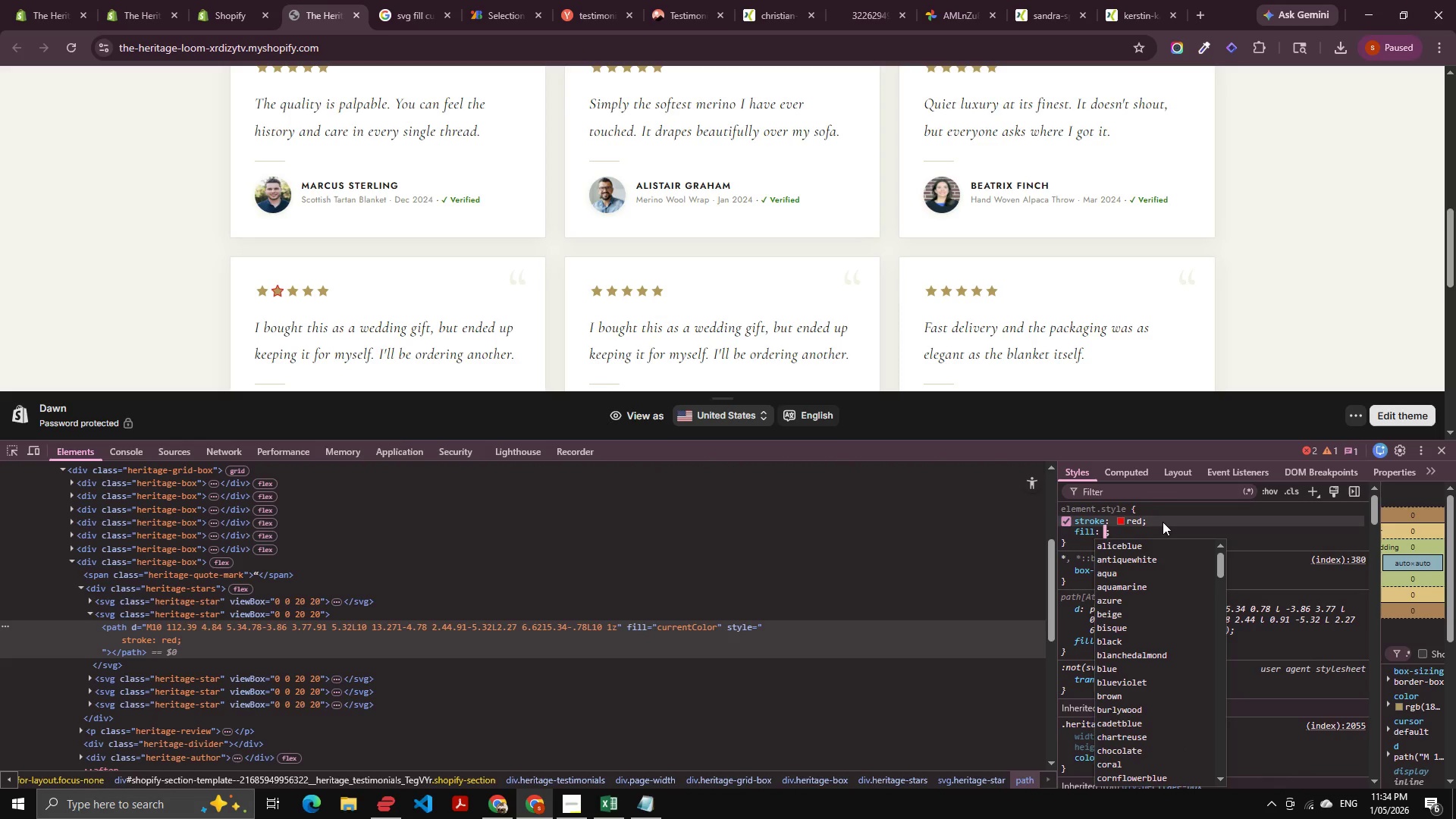 
type(tr)
 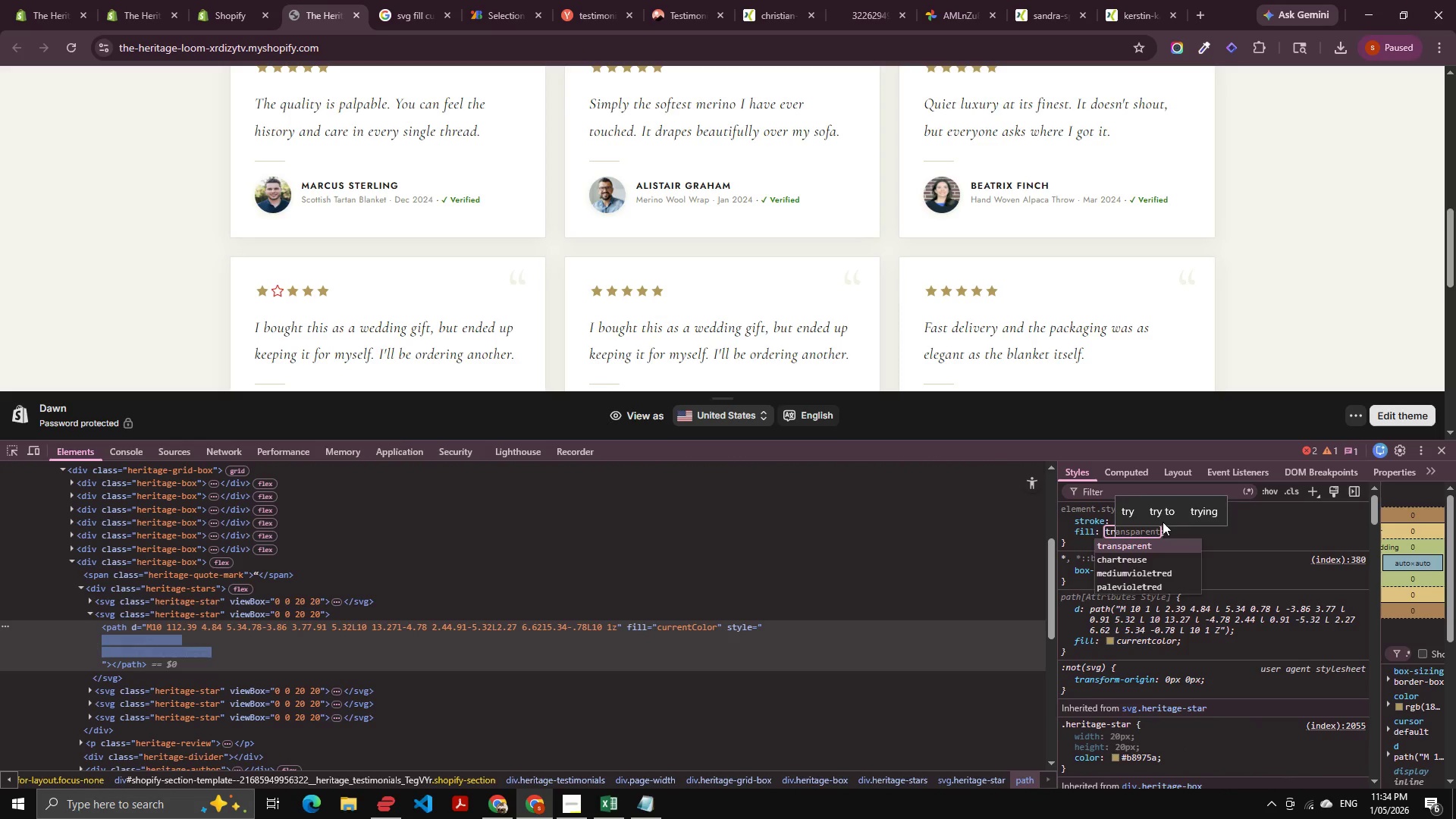 
key(Enter)
 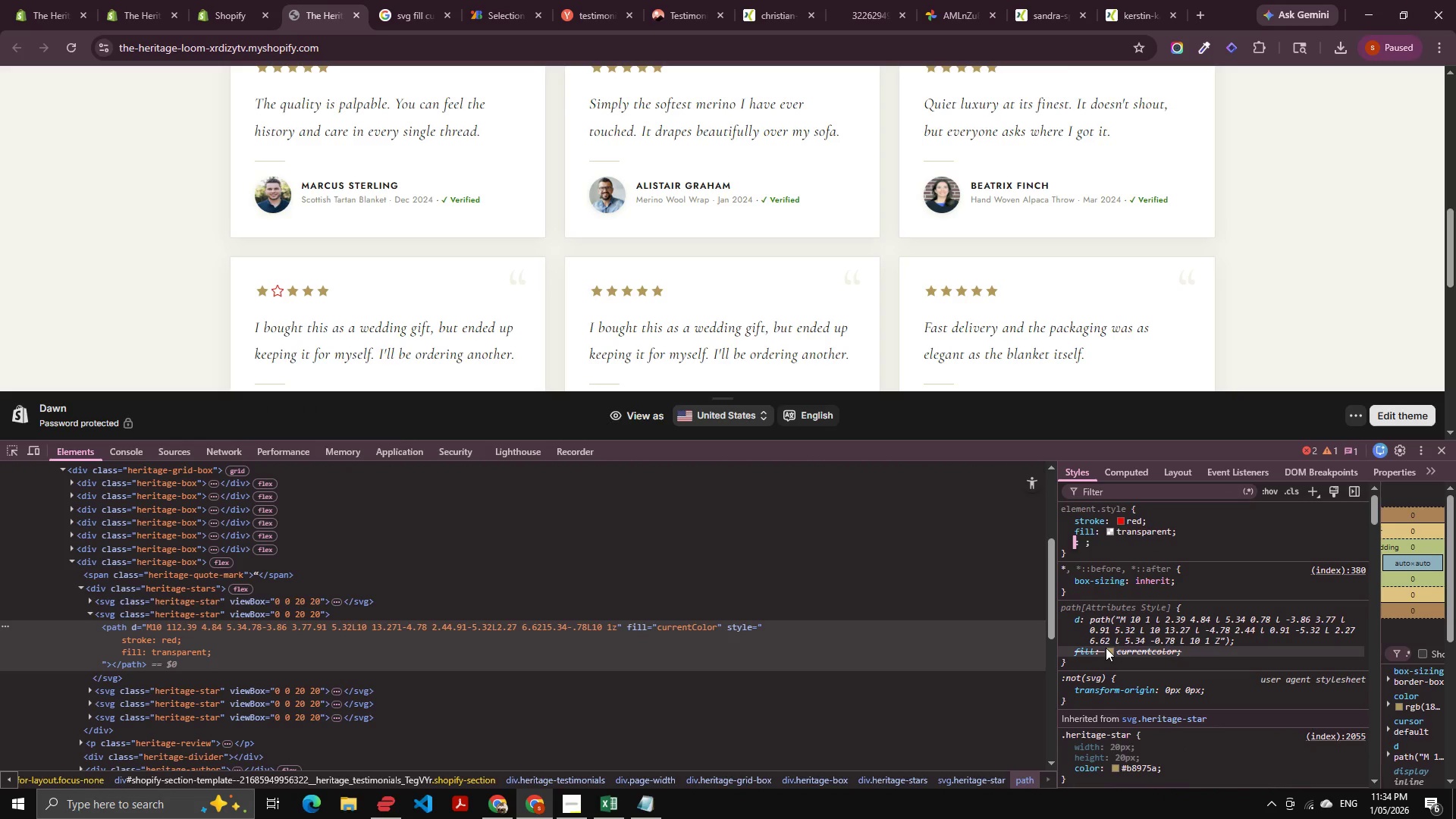 
left_click([1134, 764])
 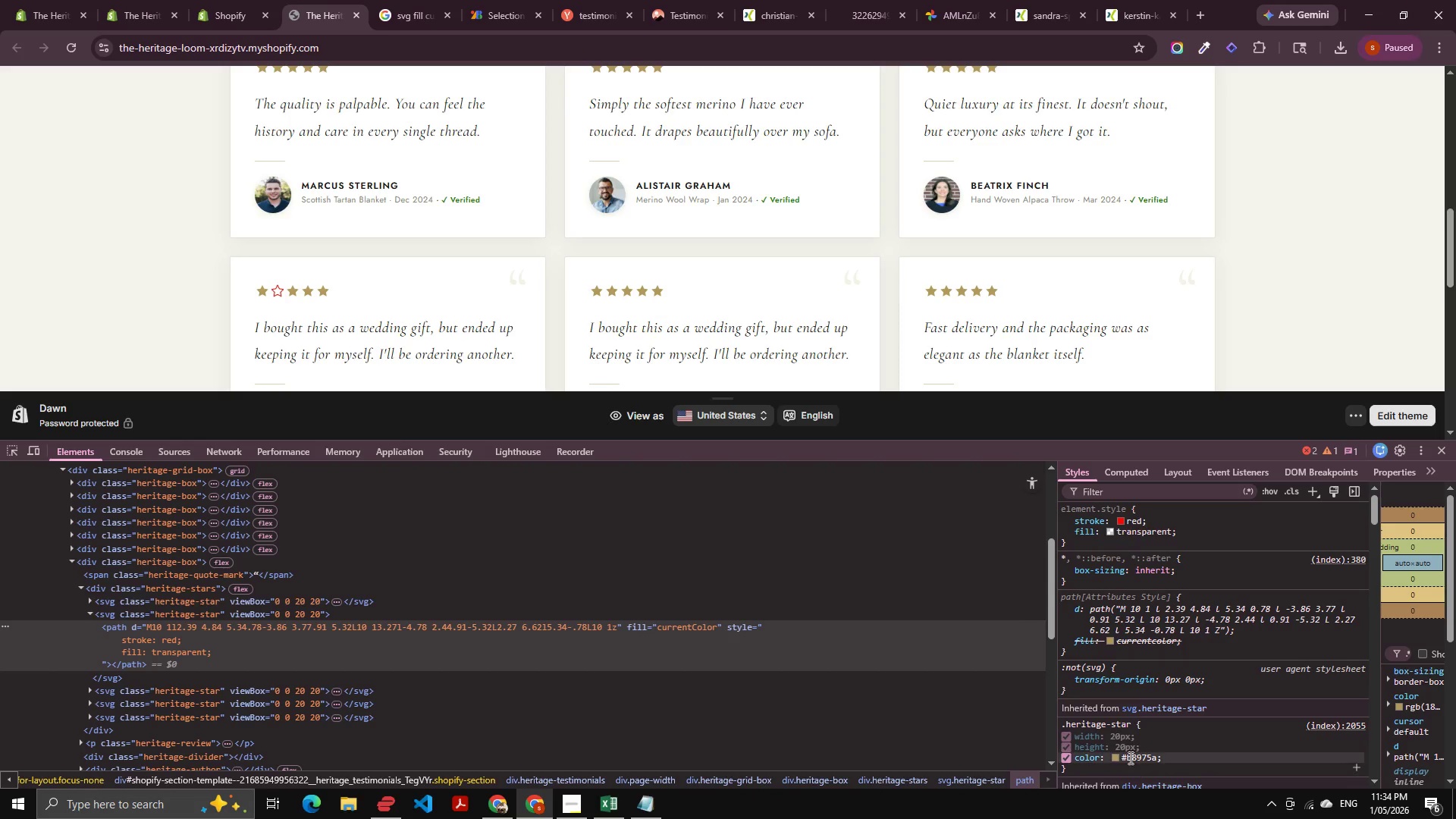 
left_click([1128, 755])
 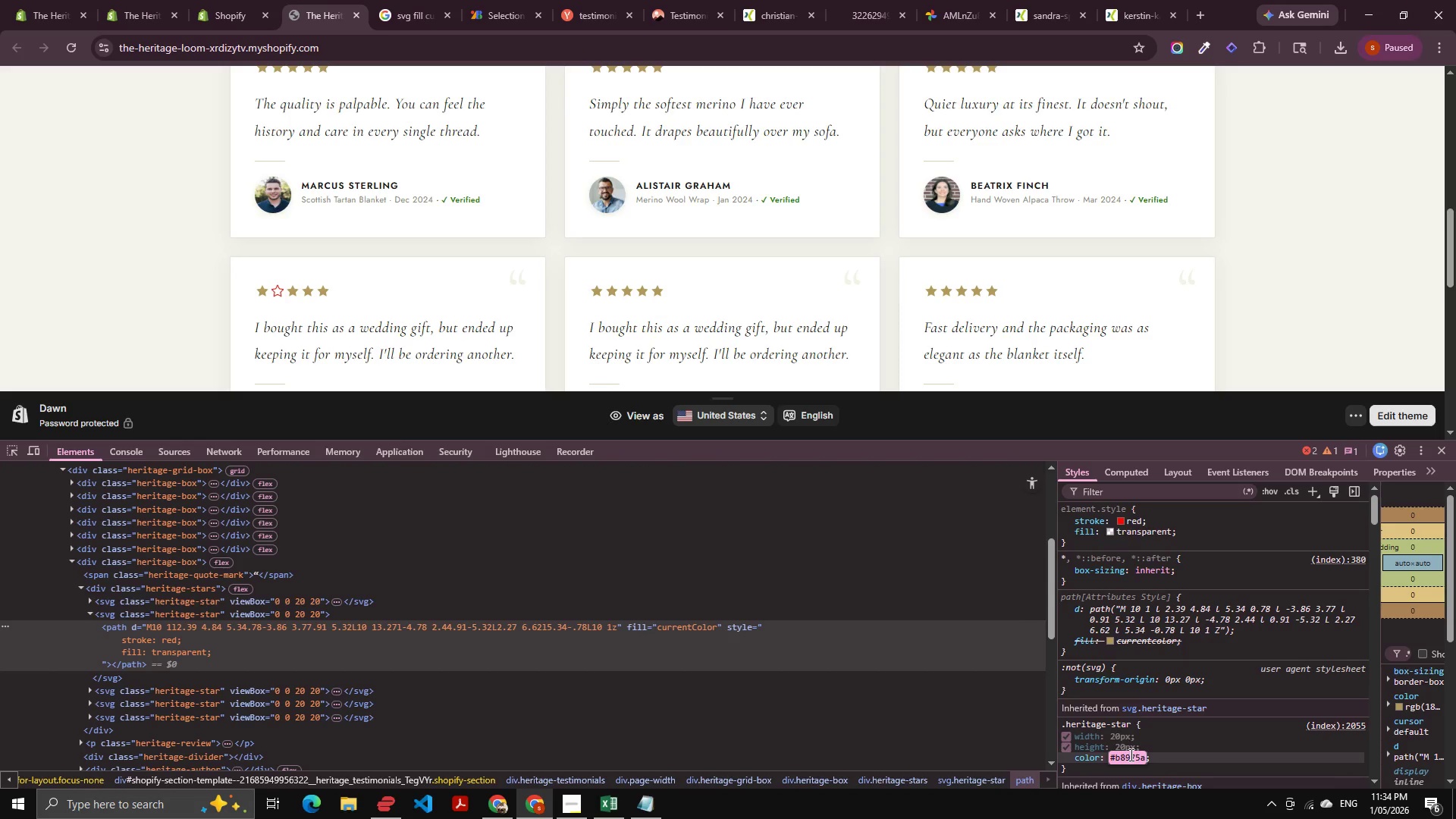 
key(Control+C)
 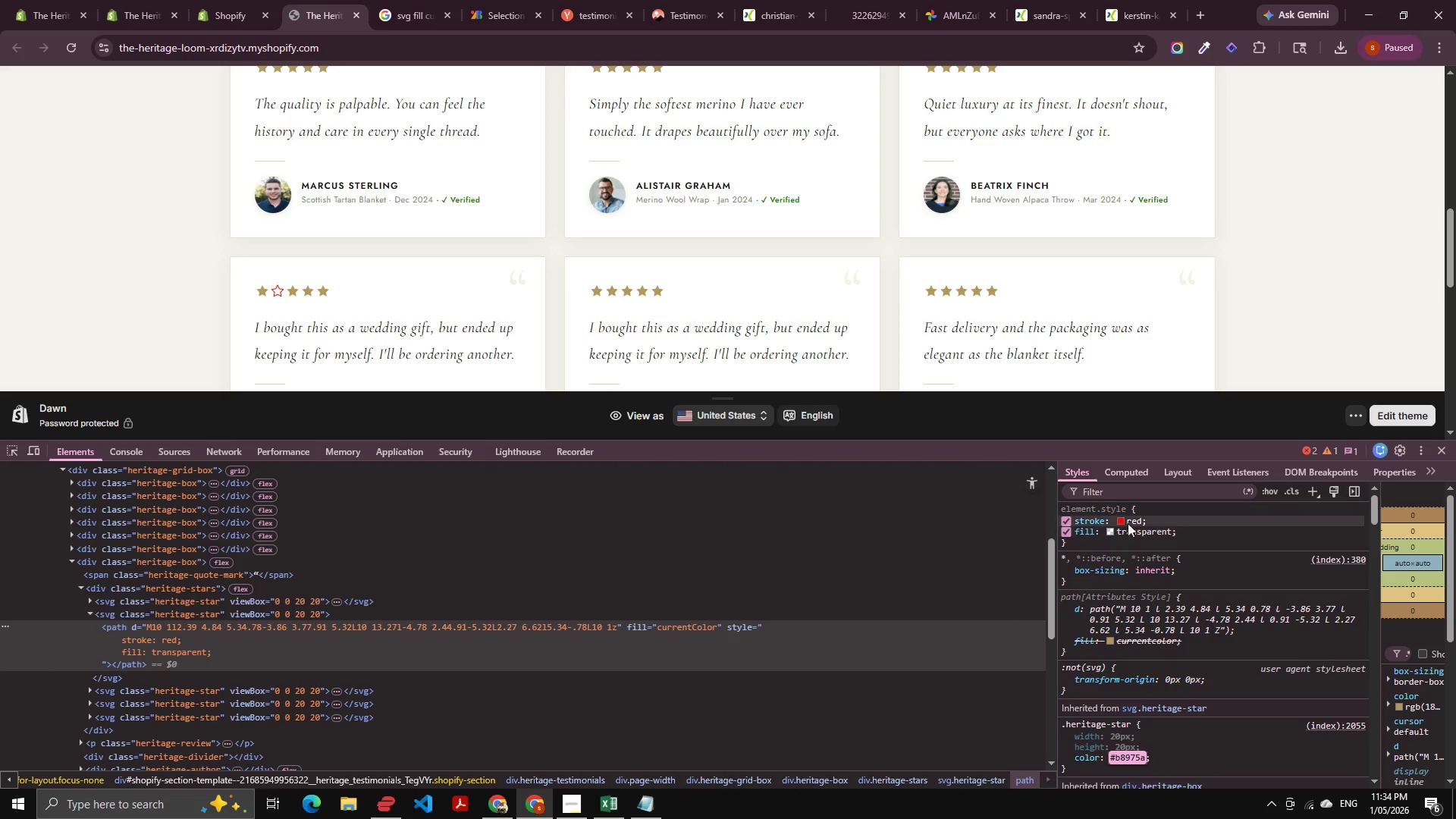 
left_click([1128, 521])
 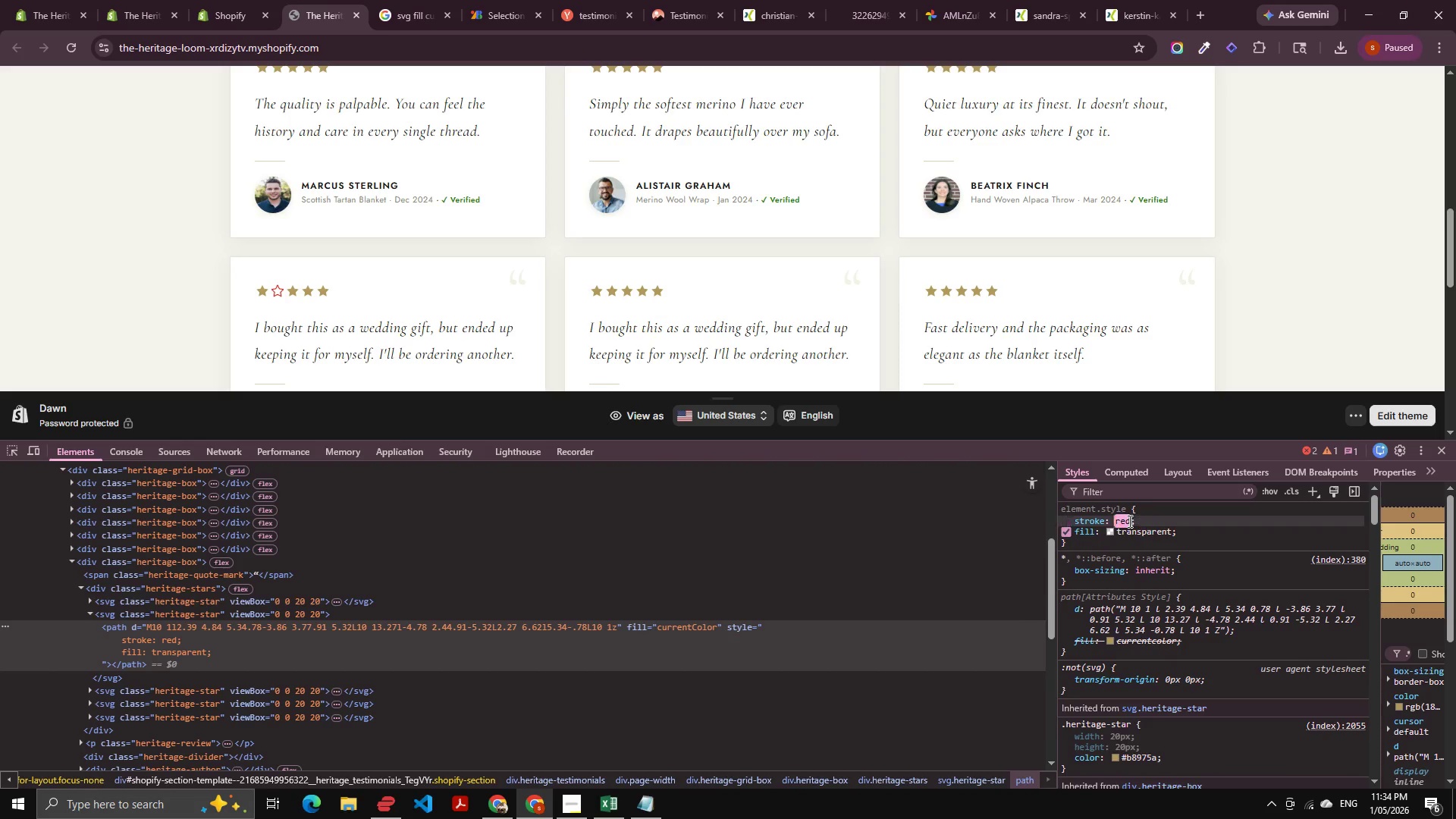 
key(Control+V)
 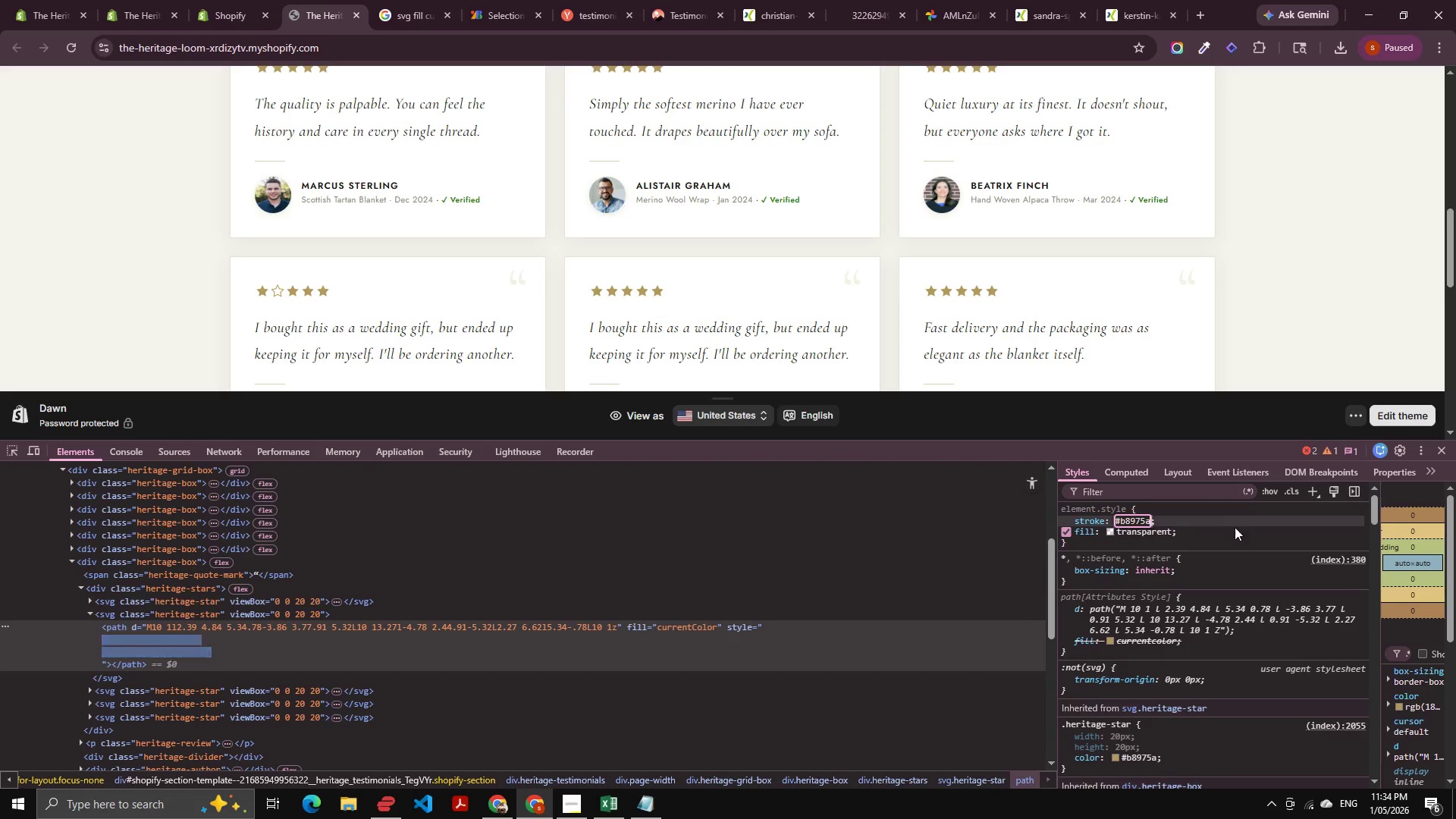 
left_click([1240, 529])
 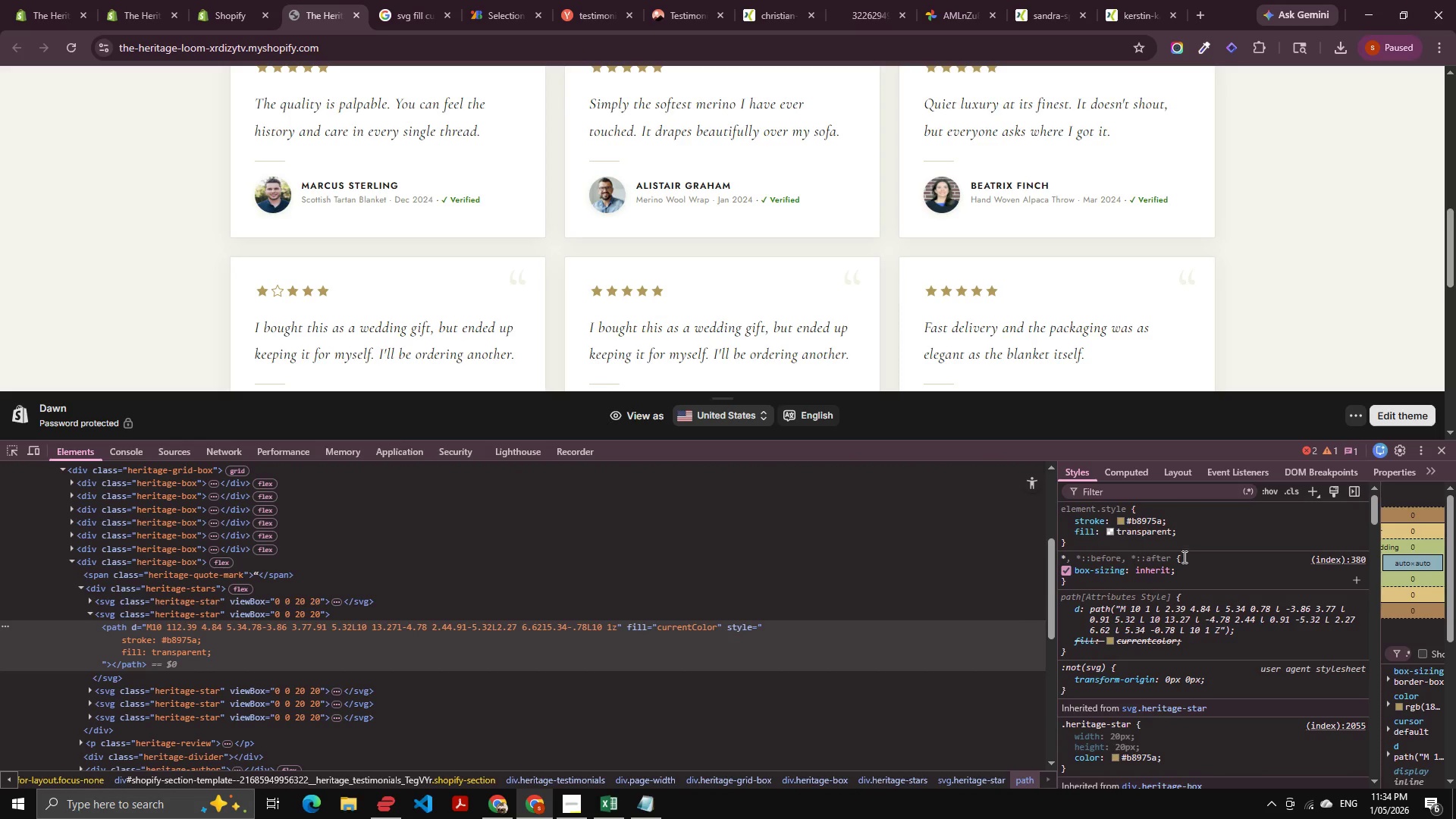 
wait(6.73)
 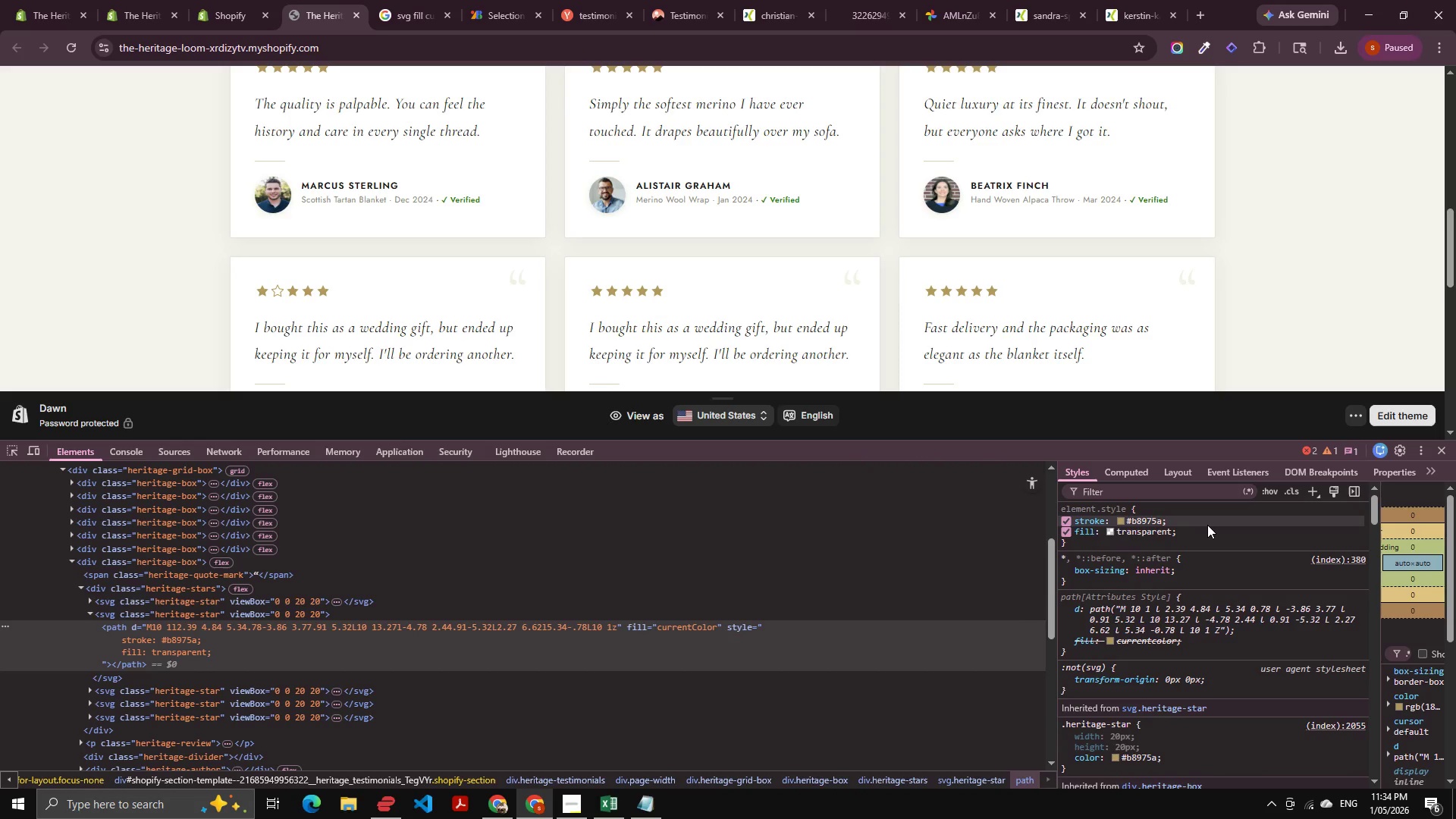 
left_click([251, 3])
 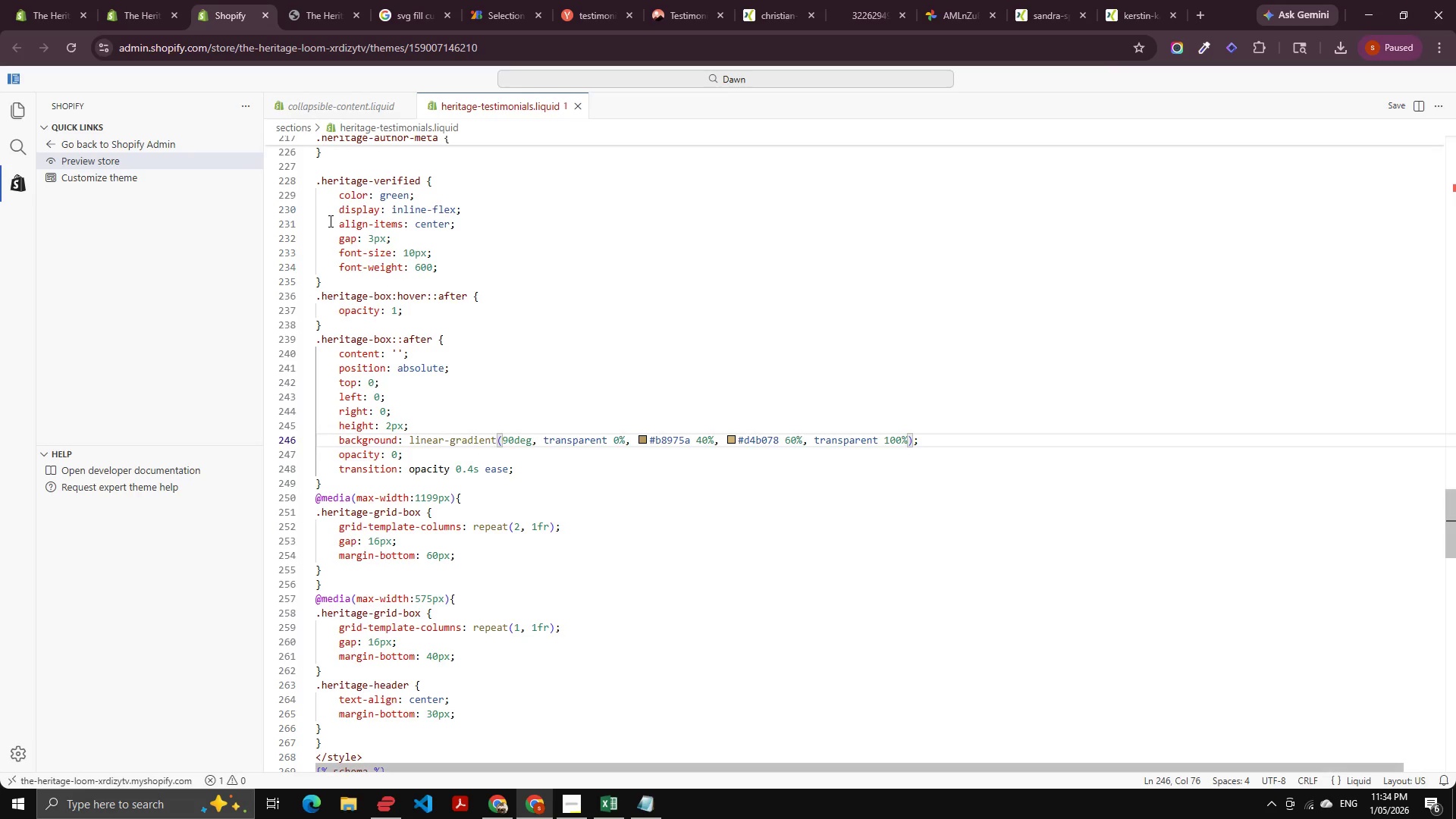 
scroll: coordinate [526, 274], scroll_direction: up, amount: 89.0
 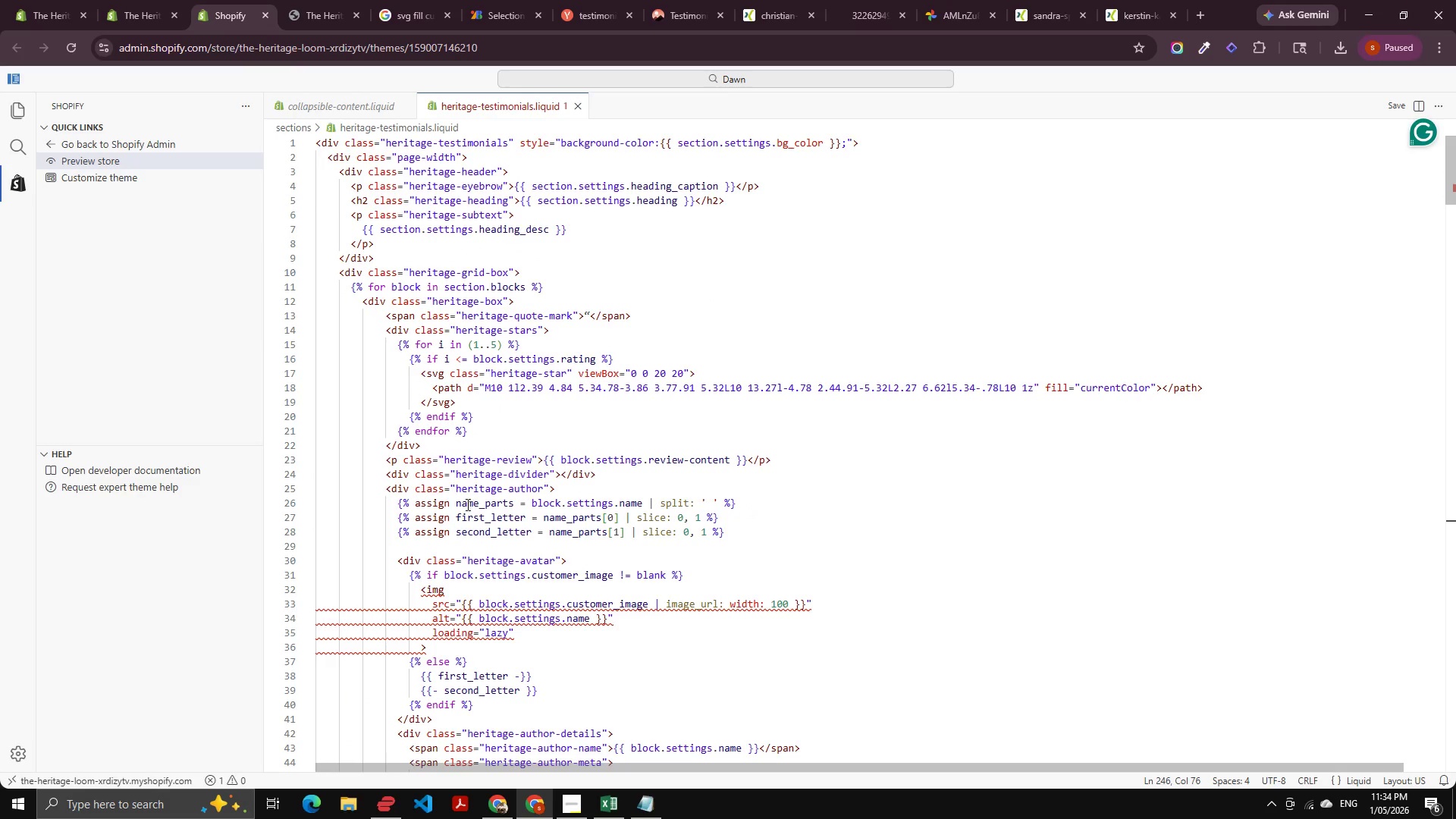 
left_click([482, 413])
 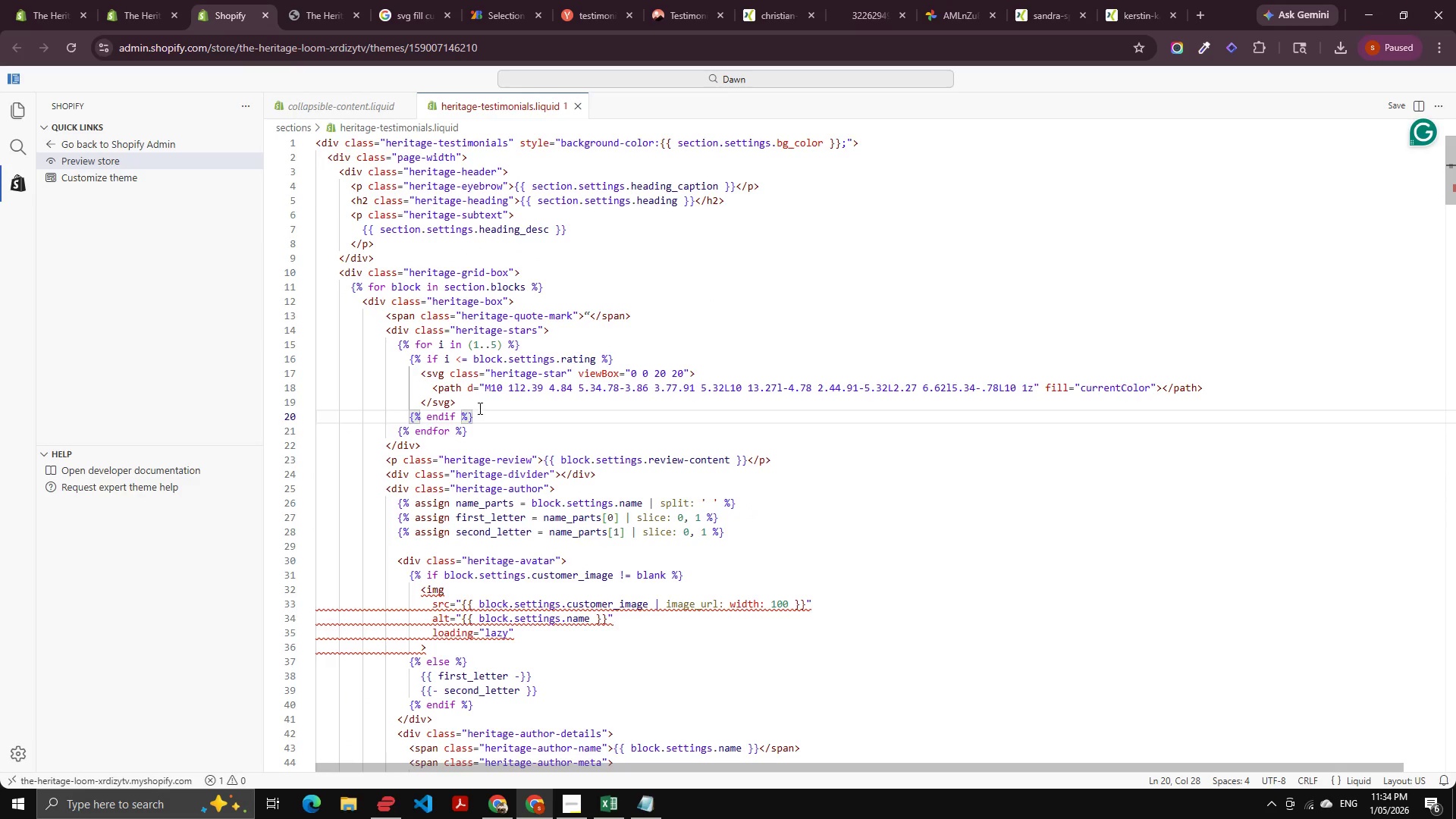 
left_click([479, 408])
 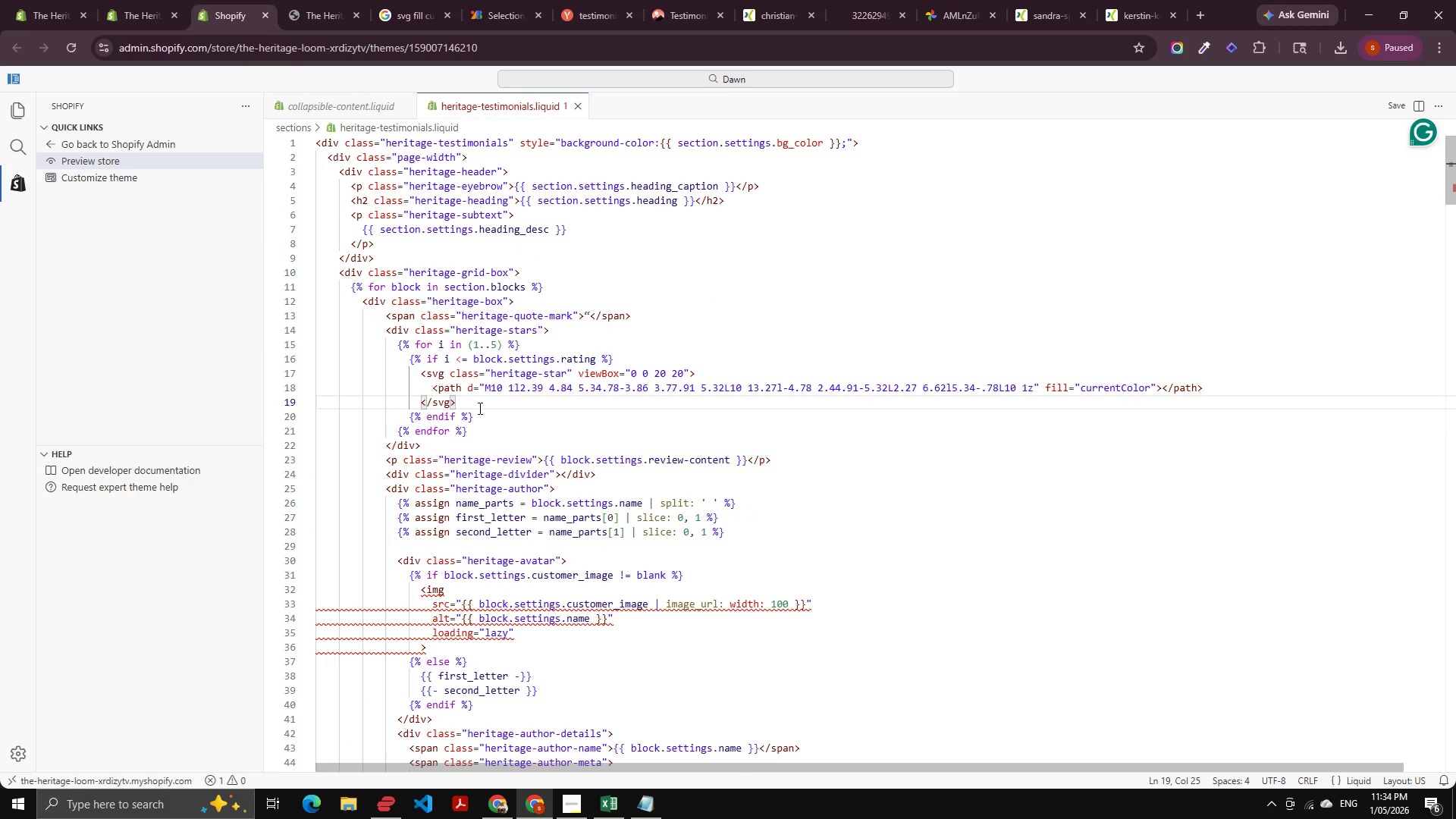 
key(Enter)
 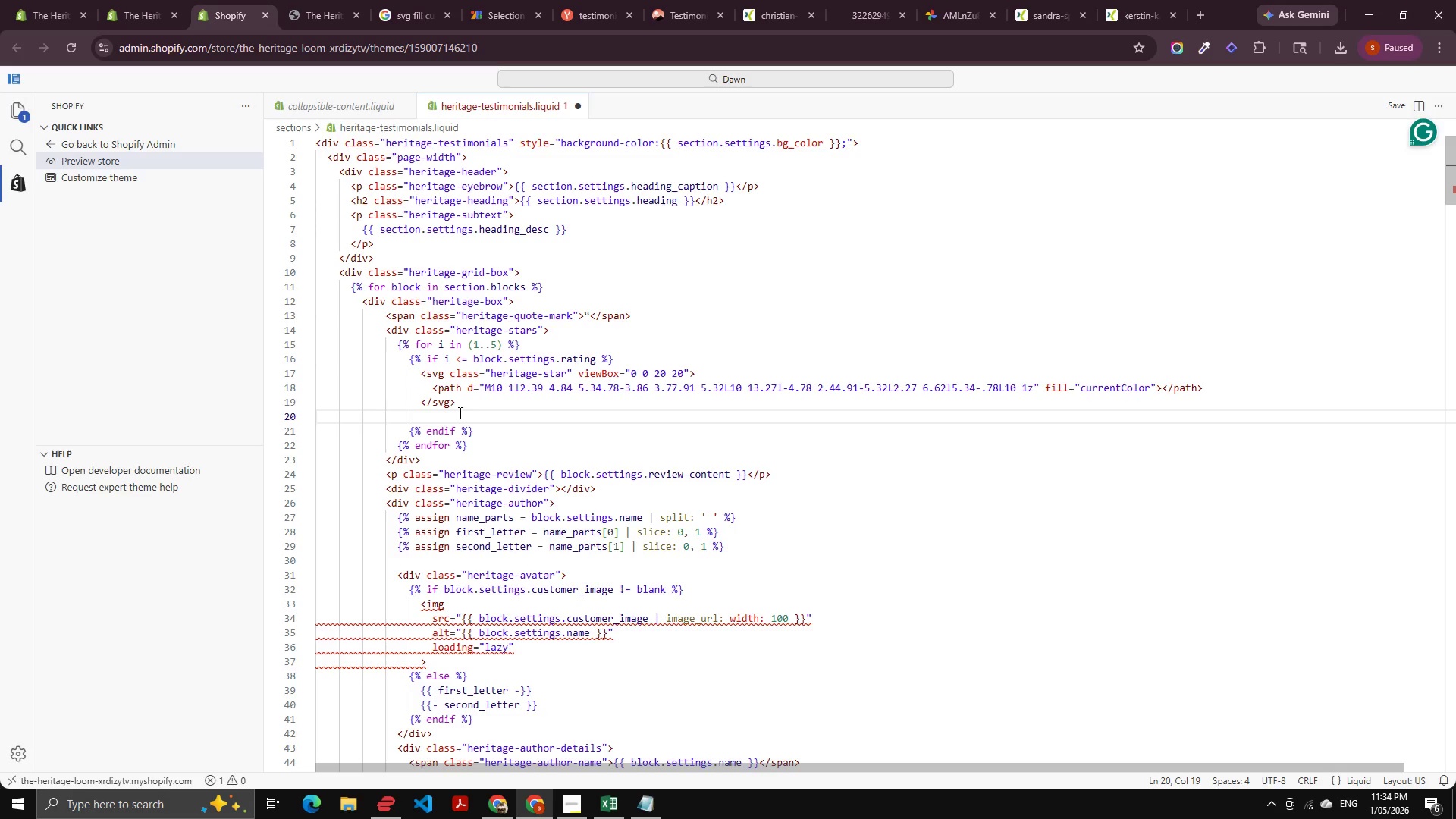 
type({%else)
 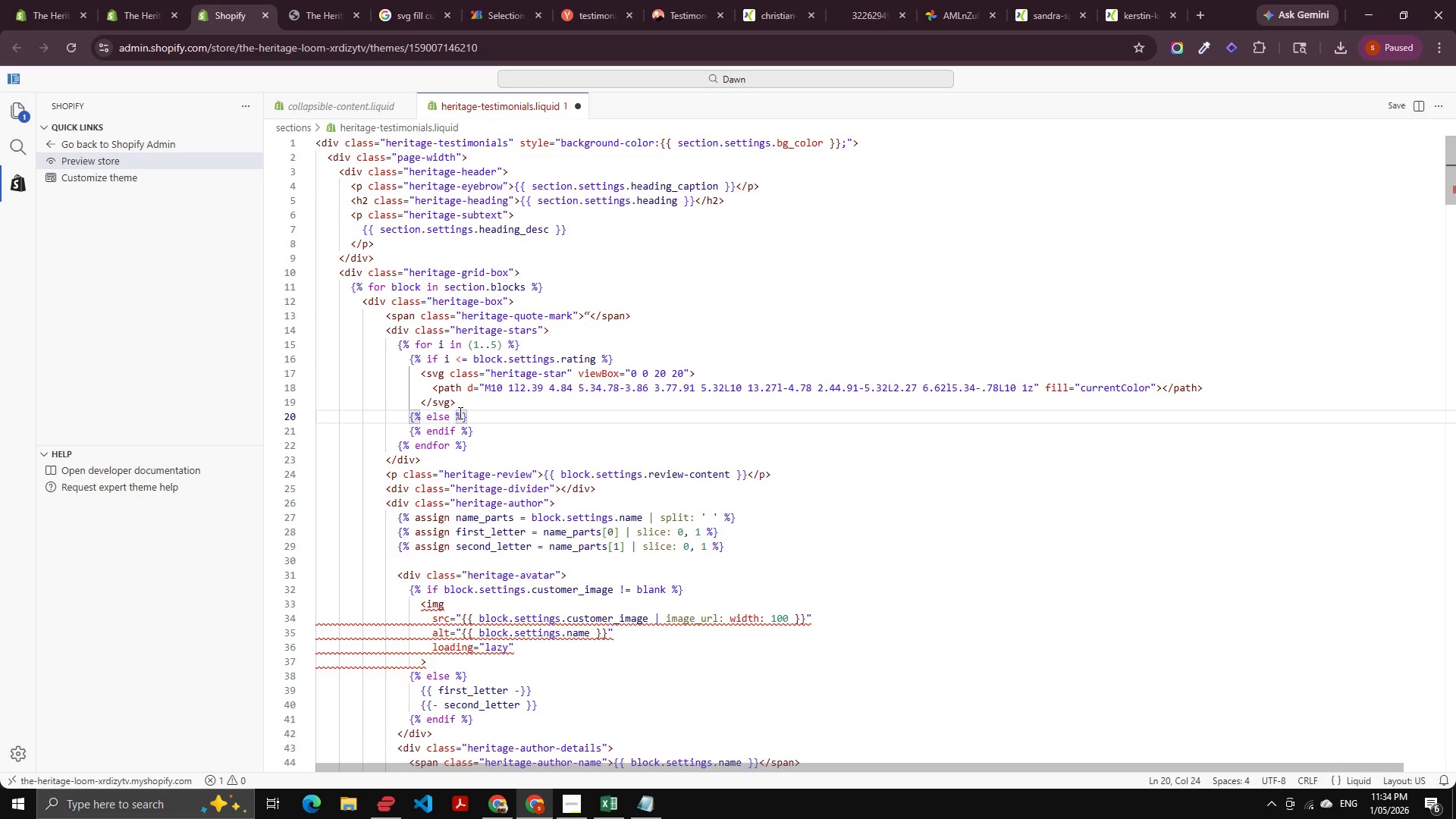 
key(ArrowRight)
 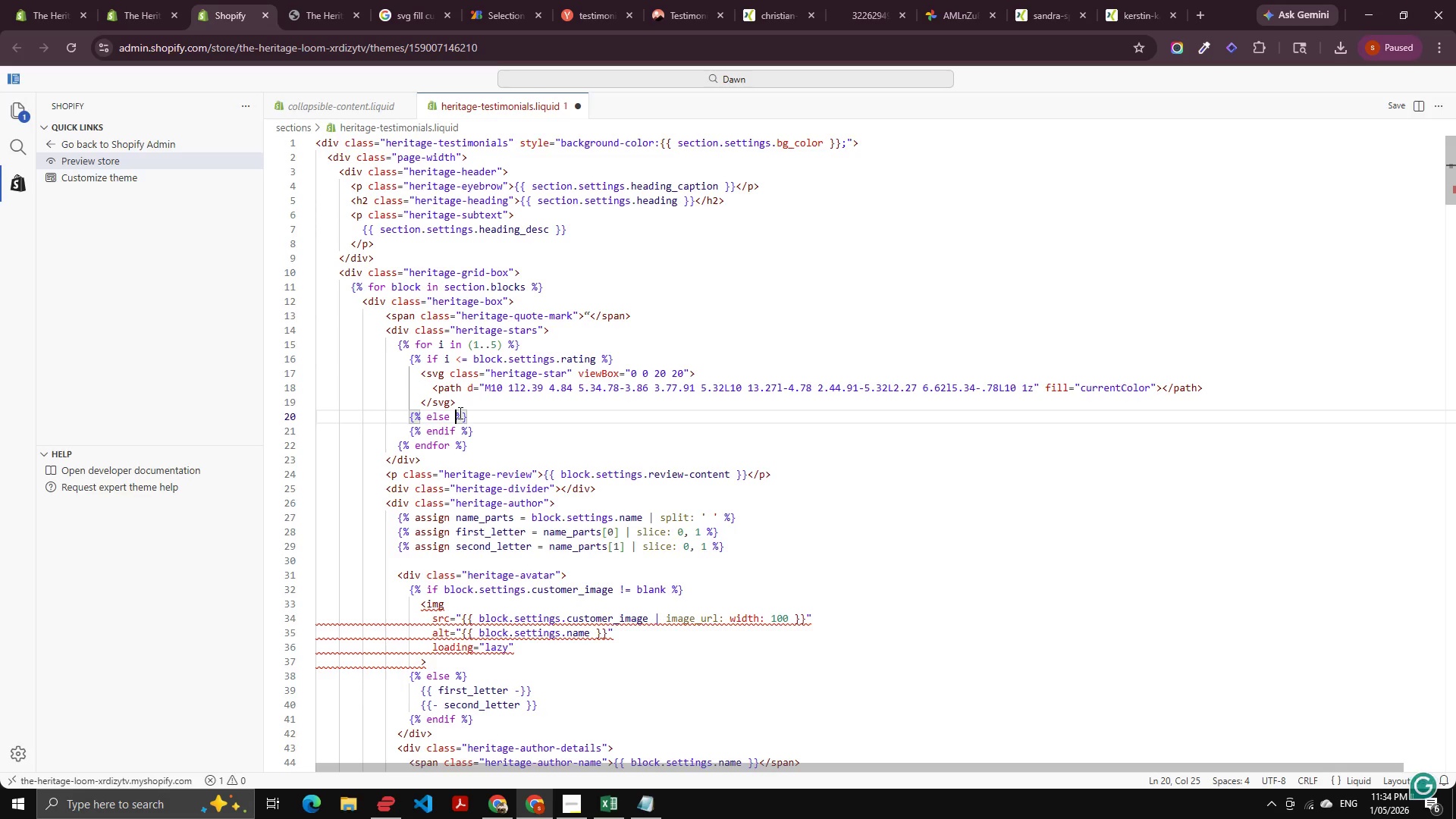 
key(ArrowRight)
 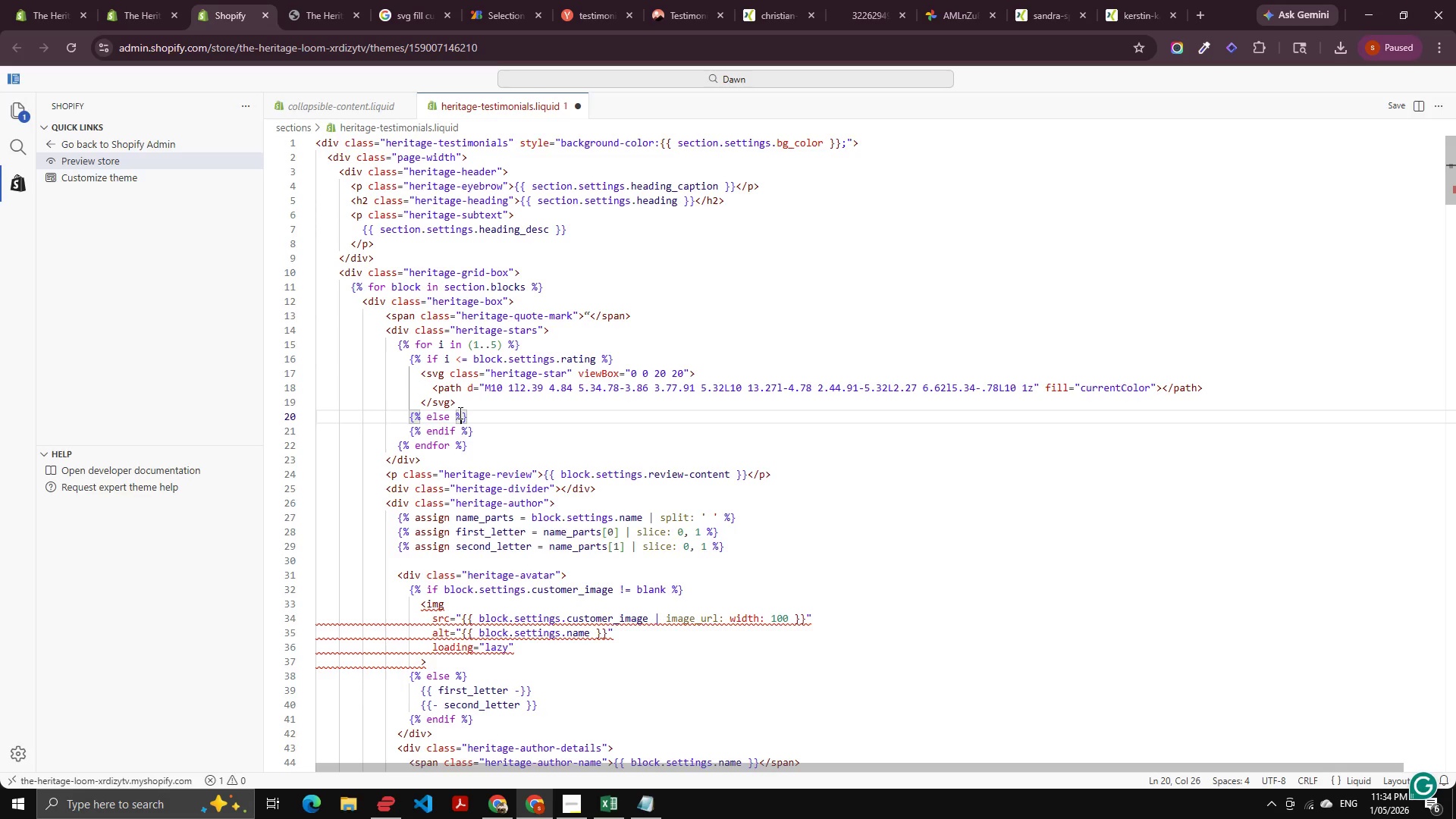 
key(ArrowRight)
 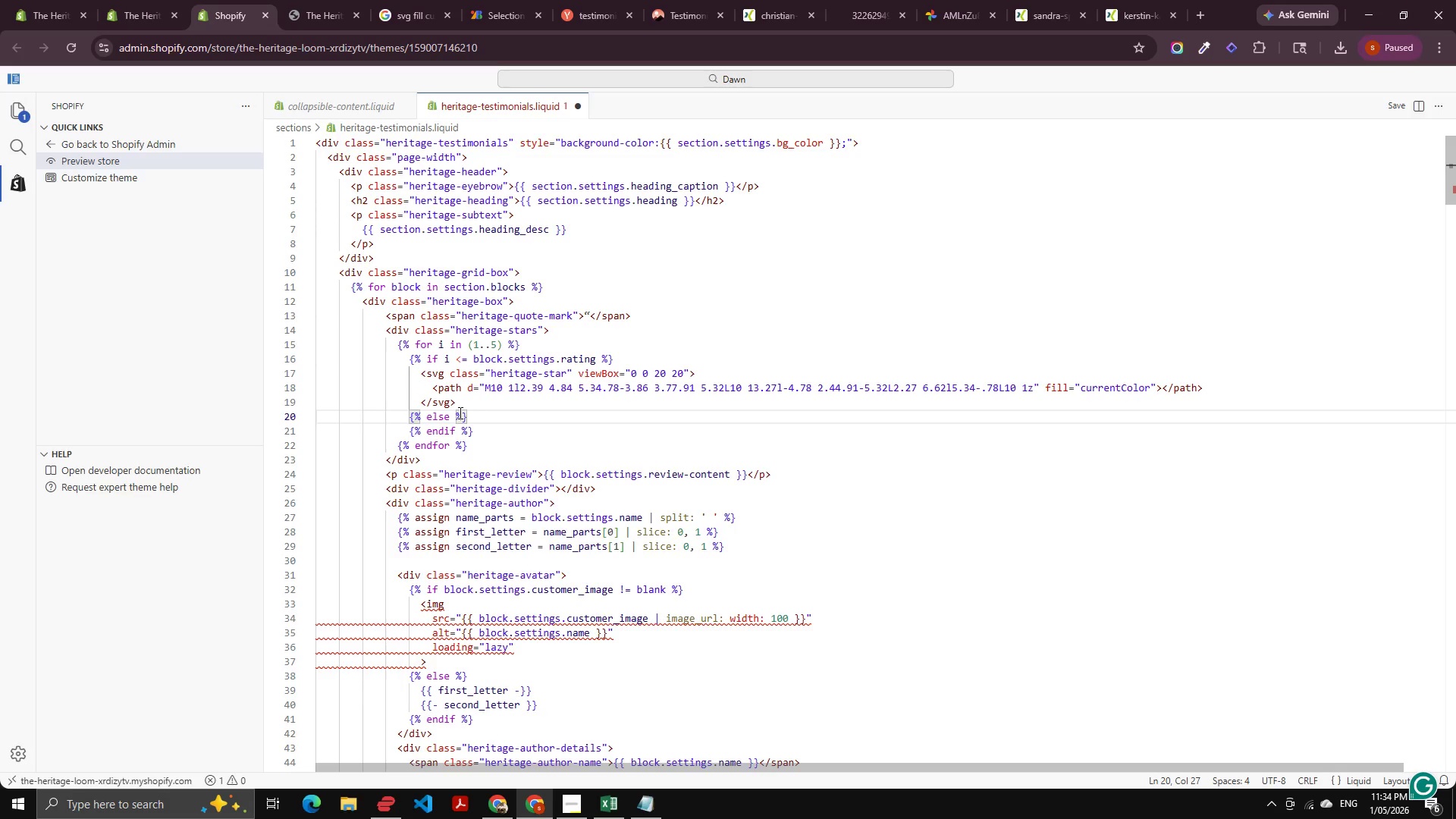 
key(Enter)
 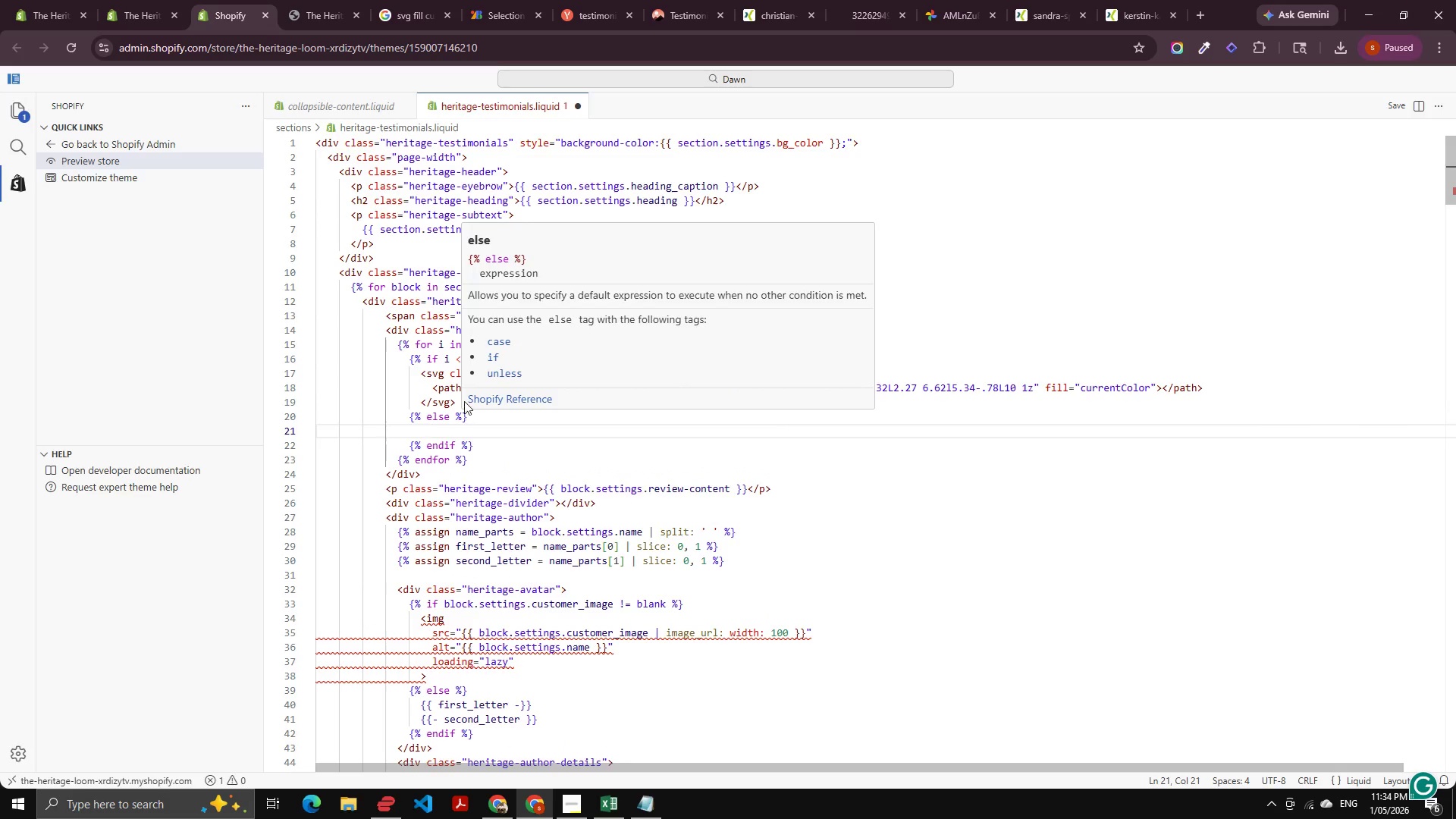 
left_click([454, 388])
 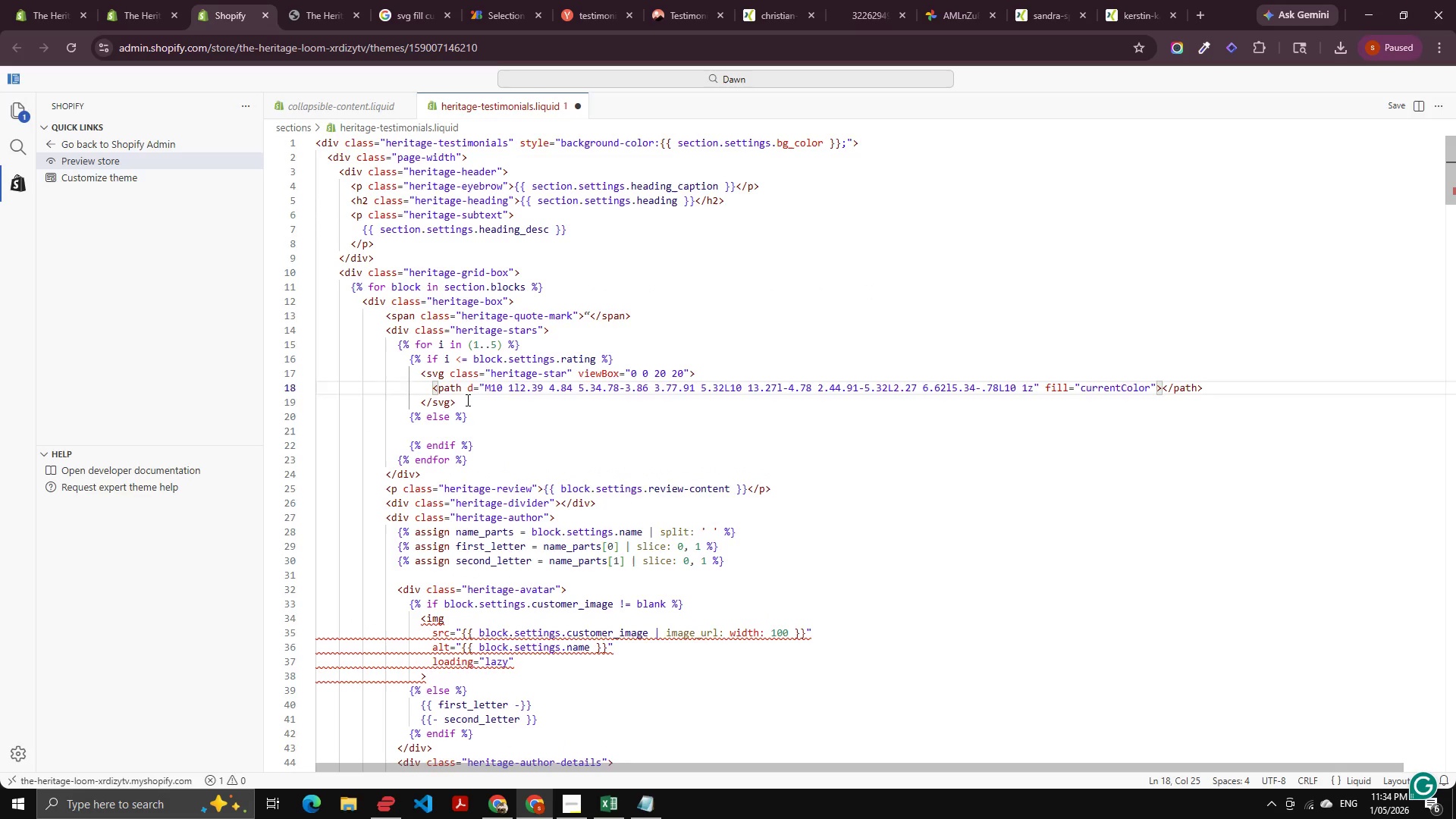 
left_click_drag(start_coordinate=[466, 400], to_coordinate=[421, 366])
 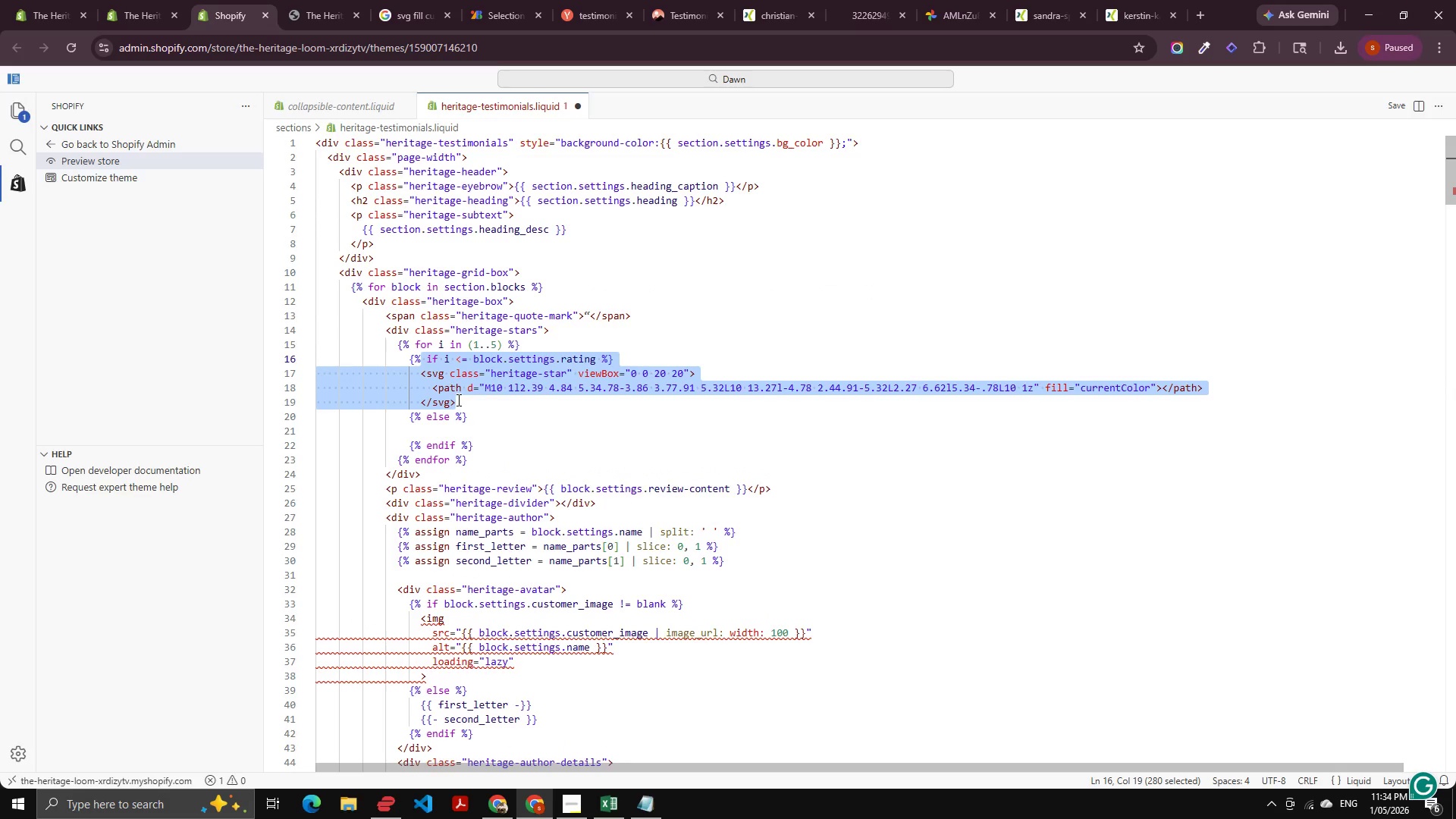 
left_click([462, 405])
 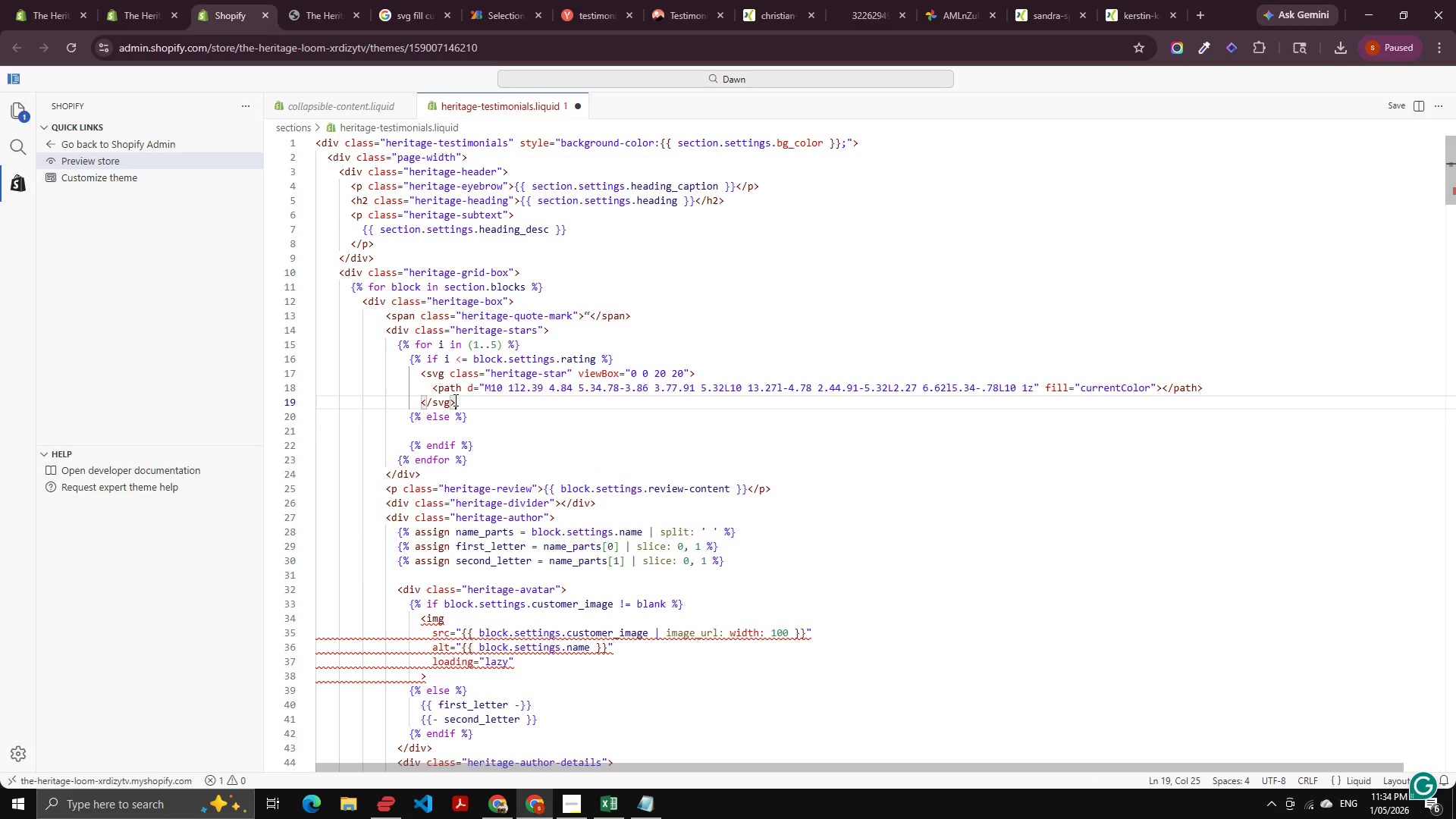 
left_click_drag(start_coordinate=[462, 405], to_coordinate=[419, 370])
 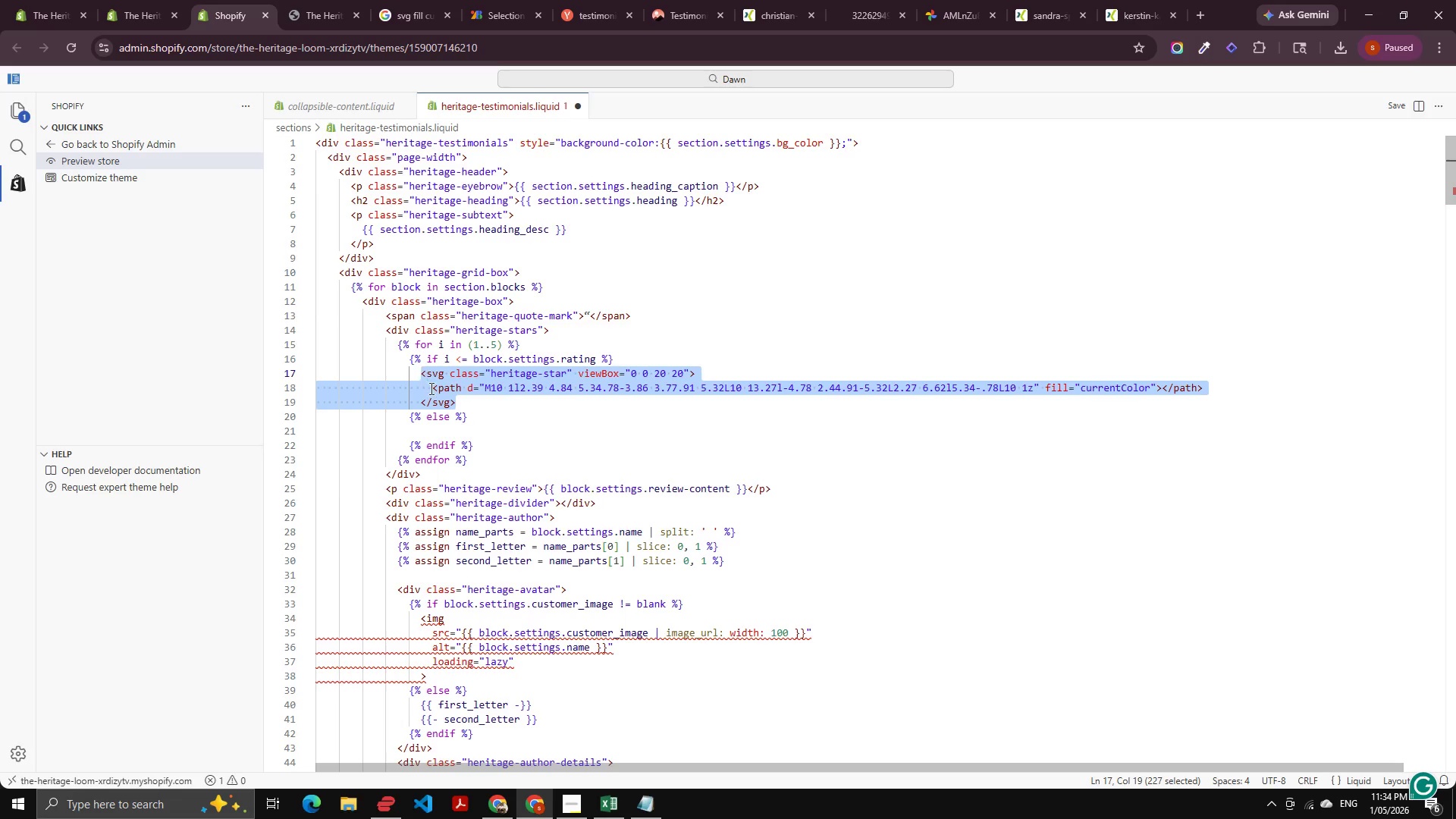 
key(Control+C)
 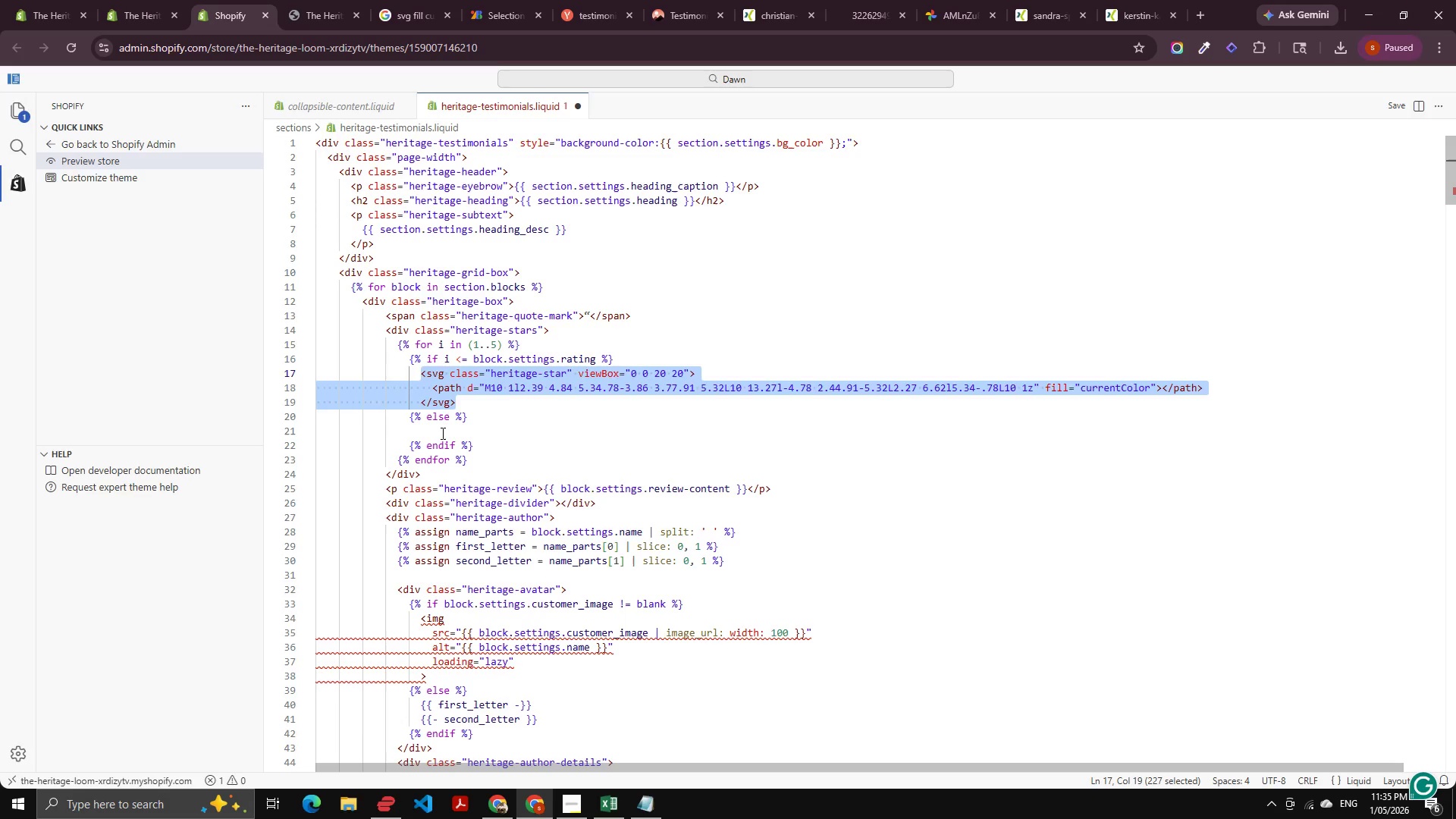 
left_click([441, 433])
 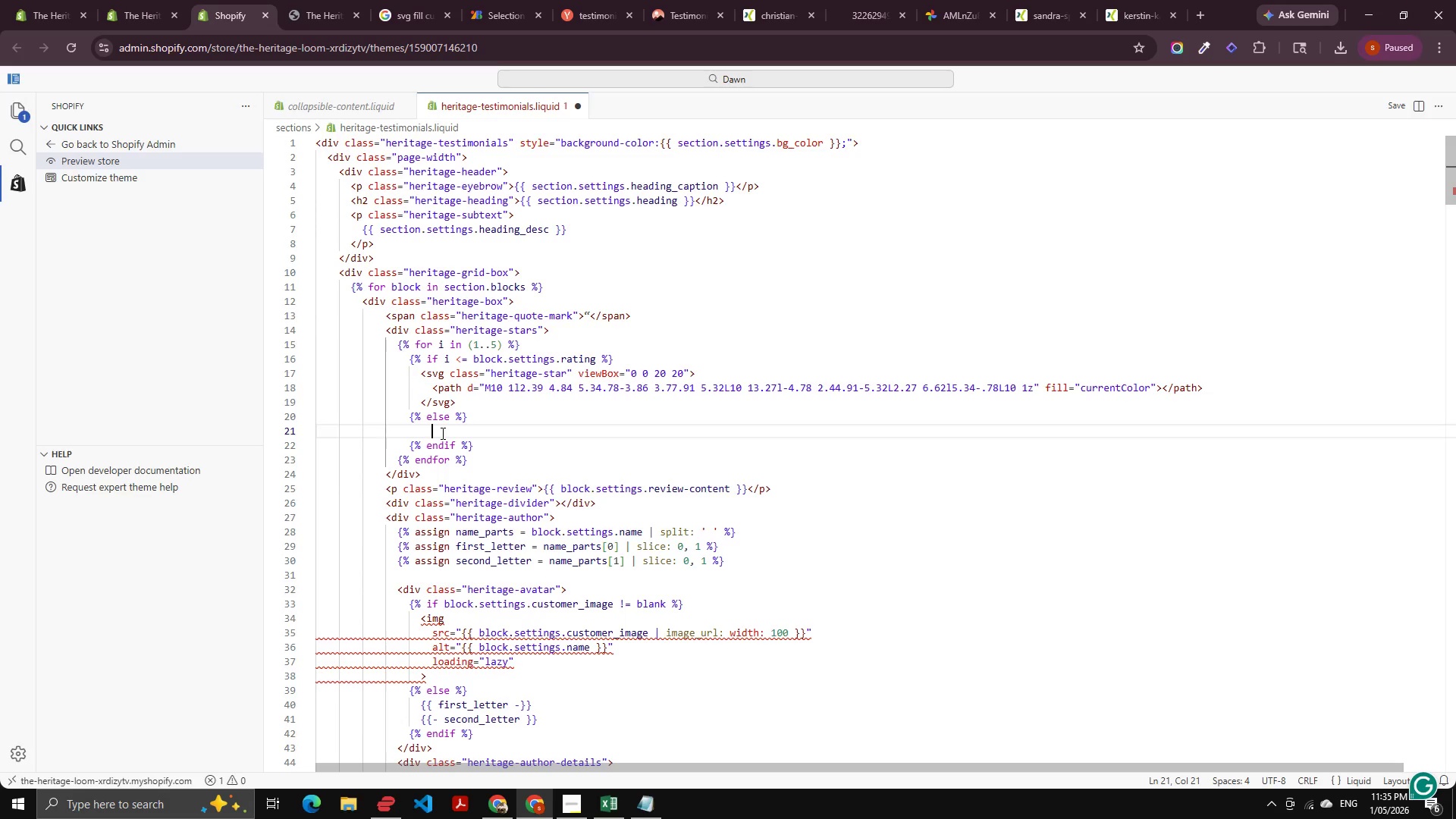 
key(Control+V)
 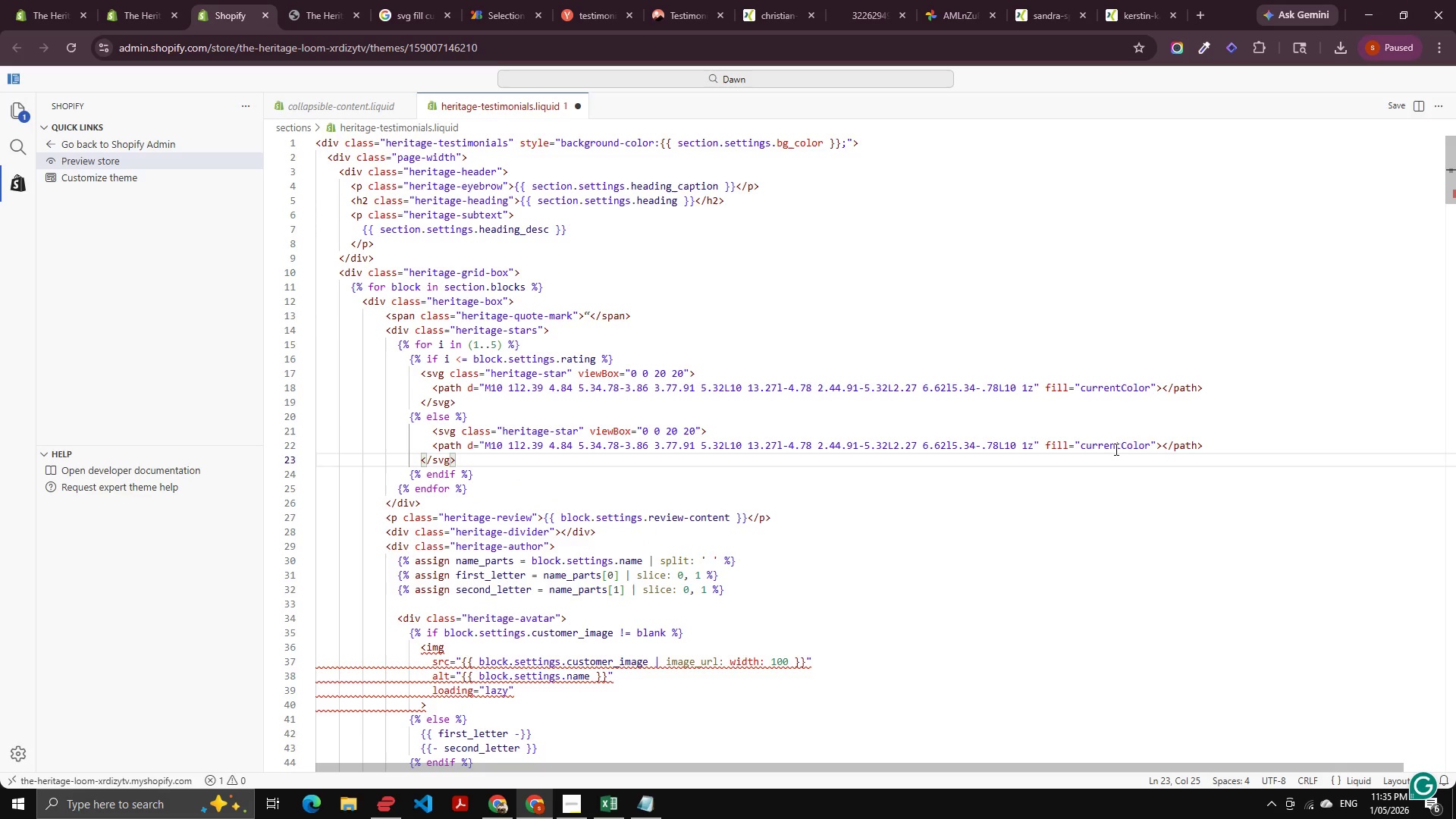 
double_click([1115, 449])
 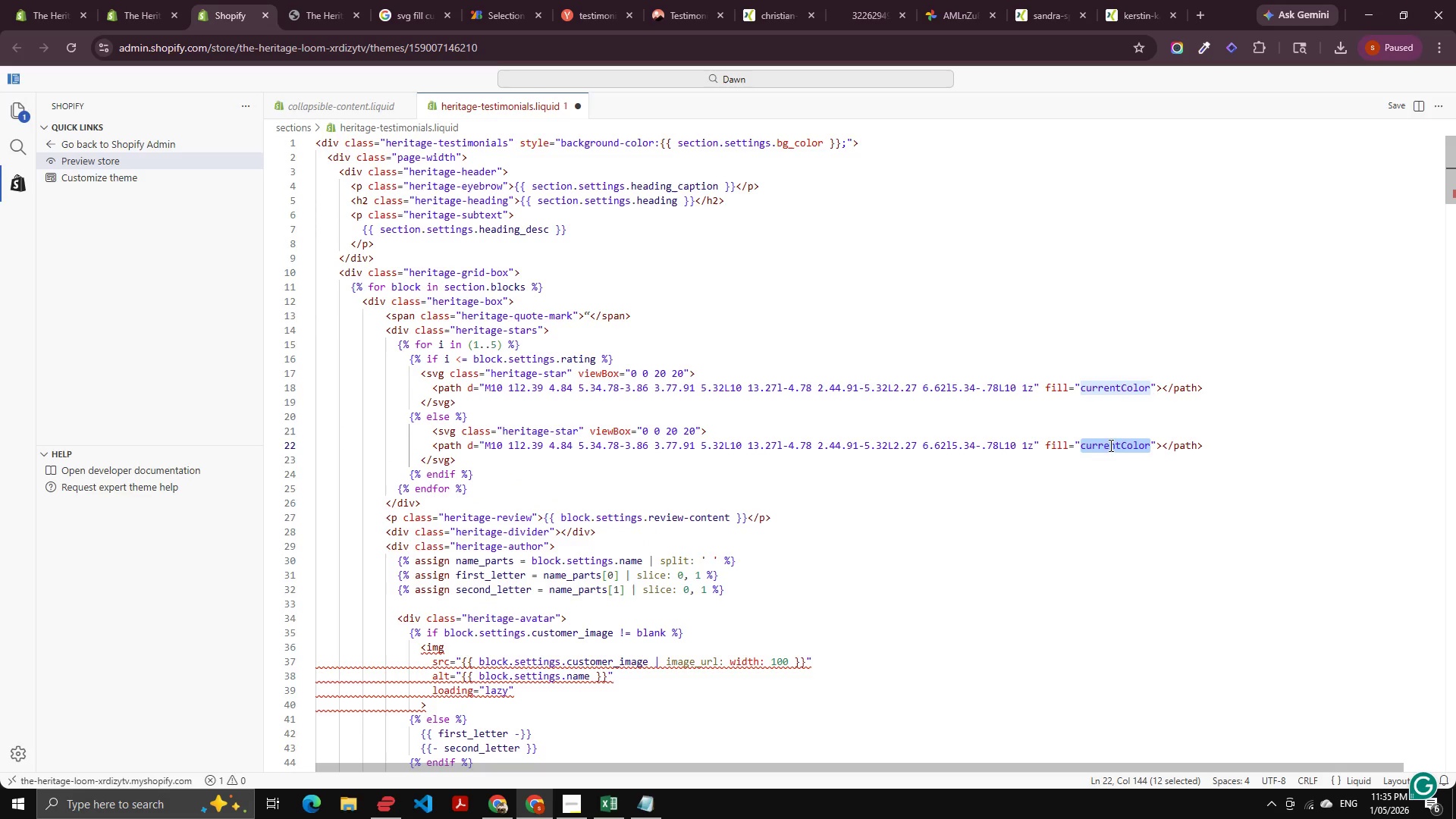 
type(transprent)
 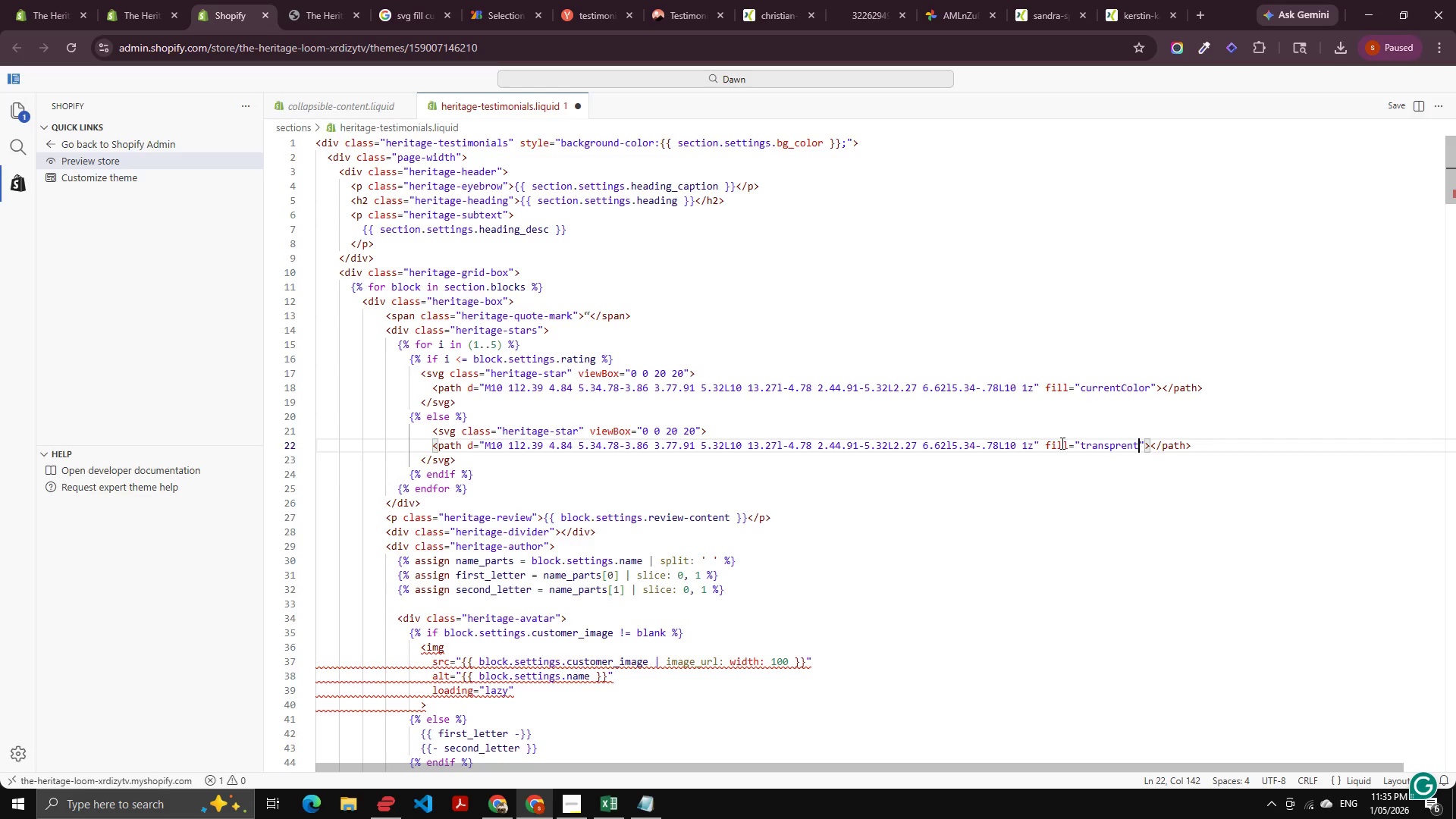 
key(ArrowRight)
 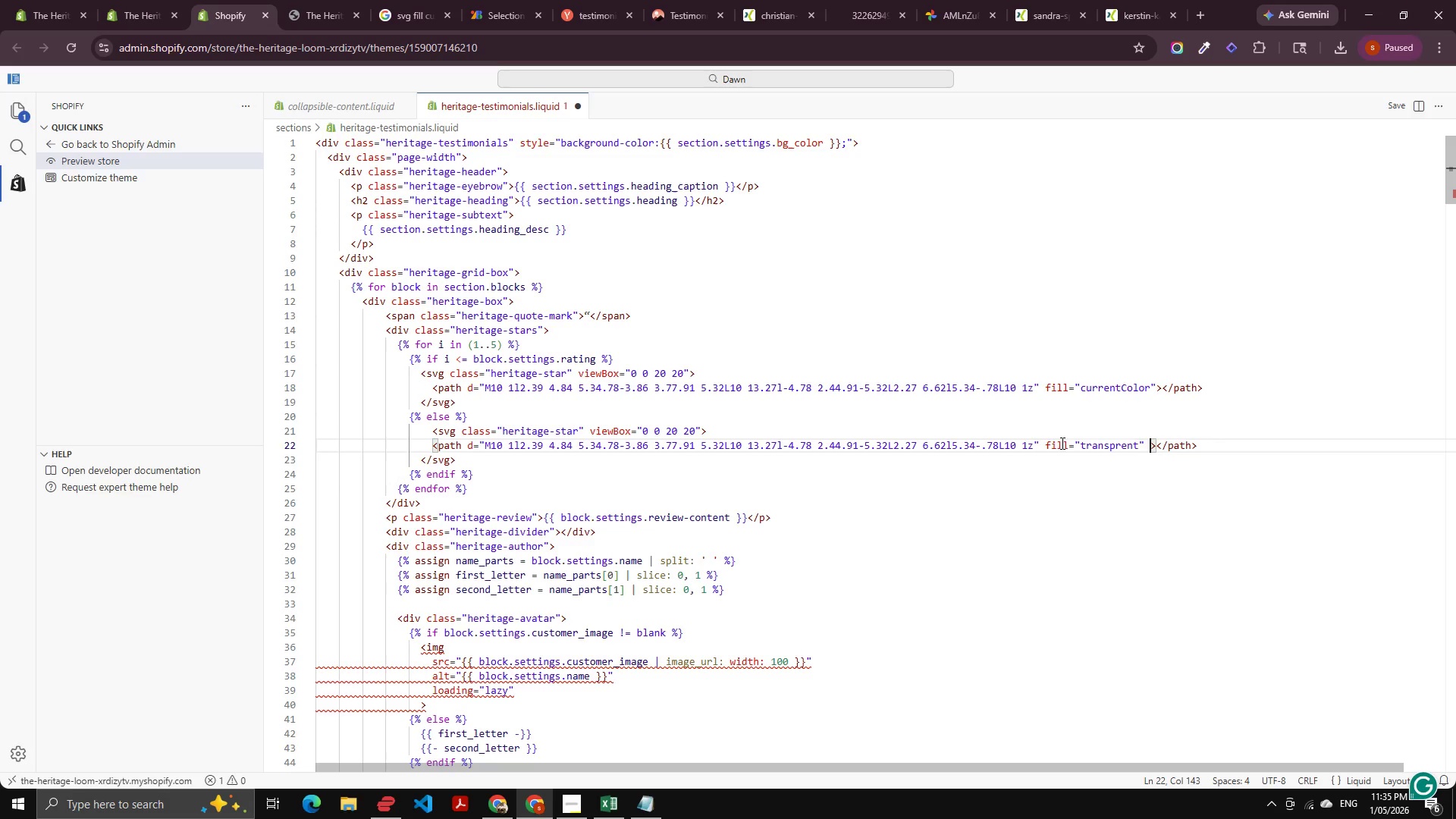 
type( strock)
key(Backspace)
key(Backspace)
key(Backspace)
key(Backspace)
type(rock\)
key(Backspace)
type(-)
key(Backspace)
key(Backspace)
key(Backspace)
type(kw)
key(Backspace)
type(e=)
 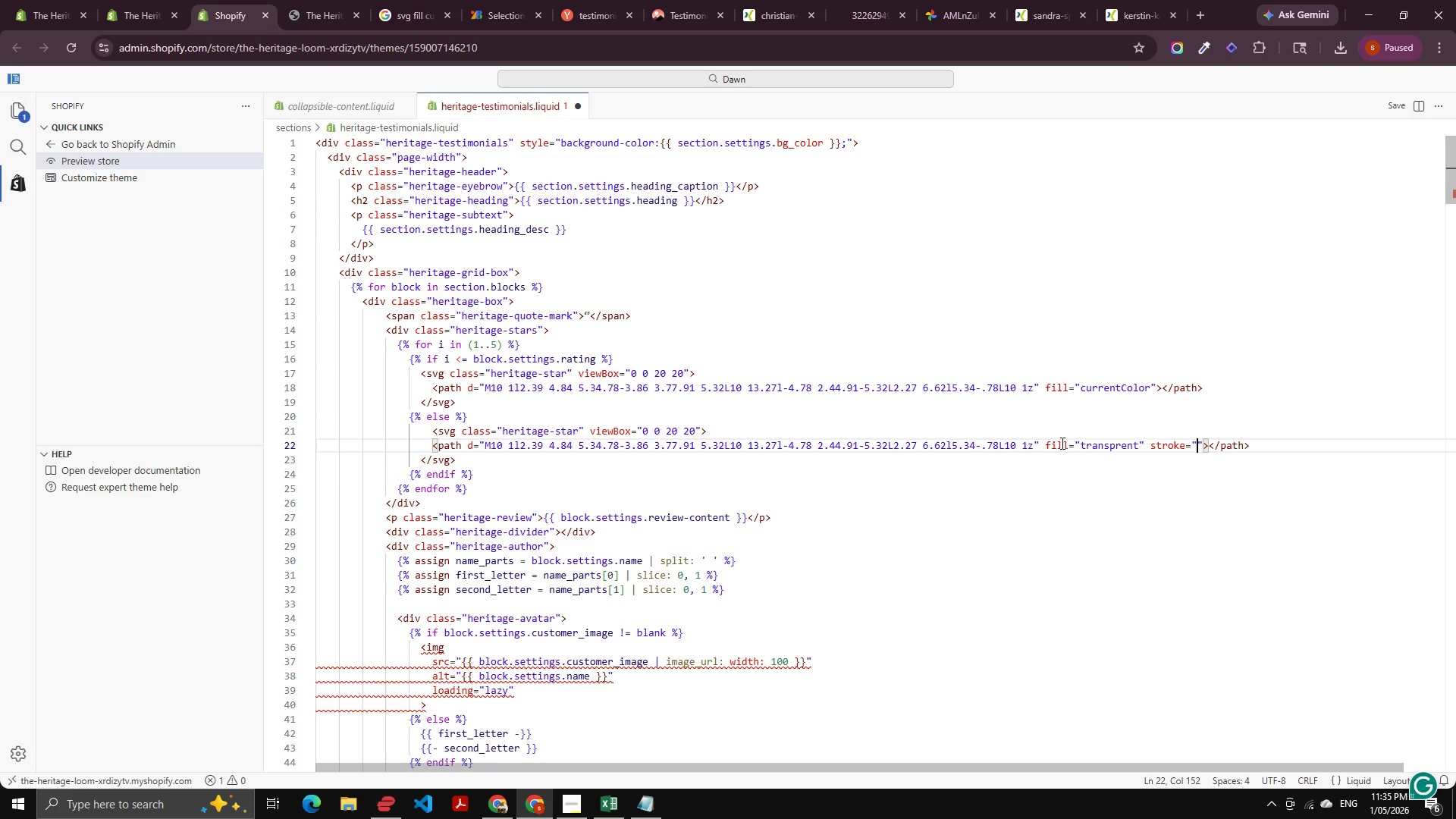 
 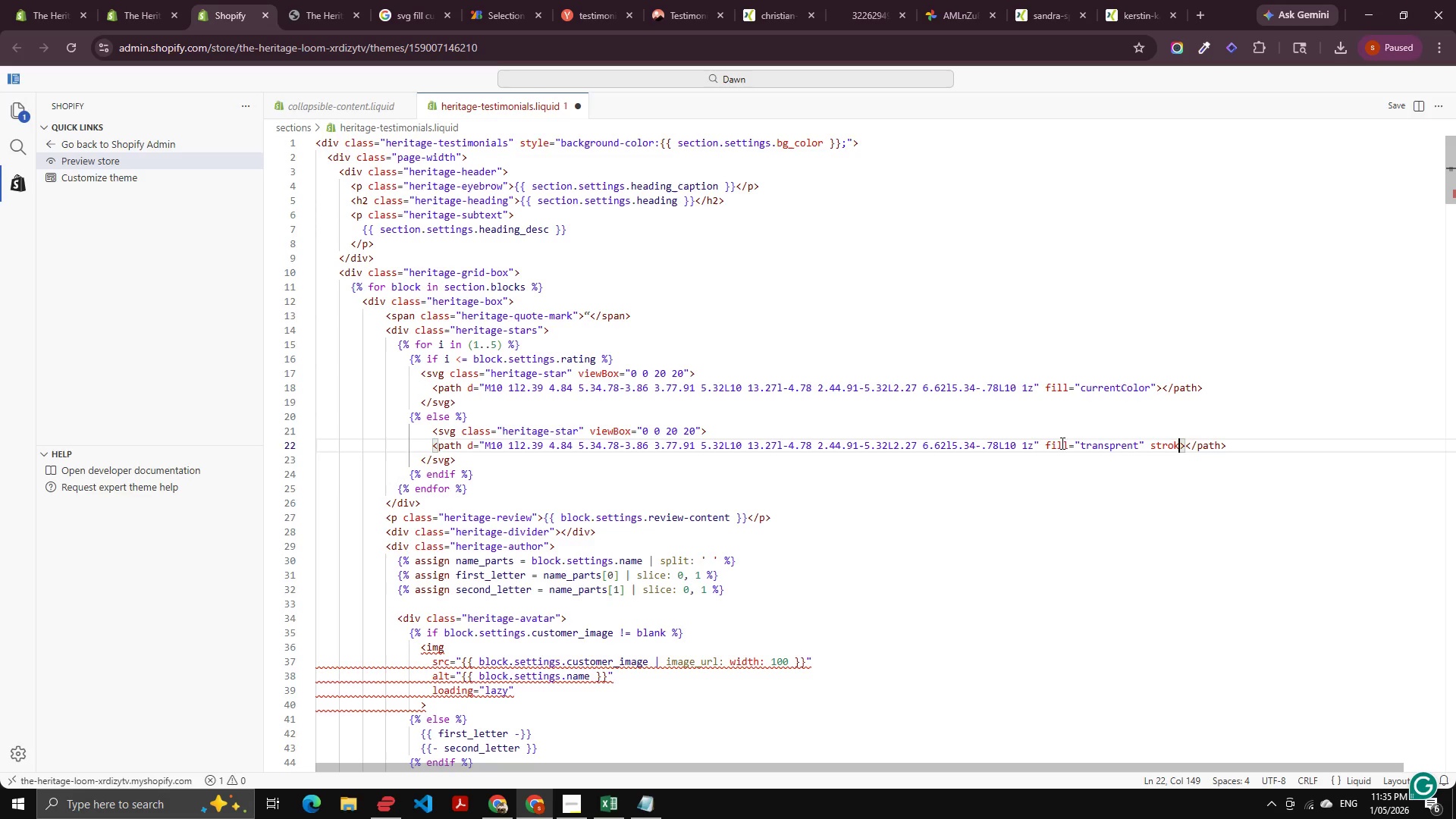 
hold_key(key=ShiftRight, duration=0.84)
 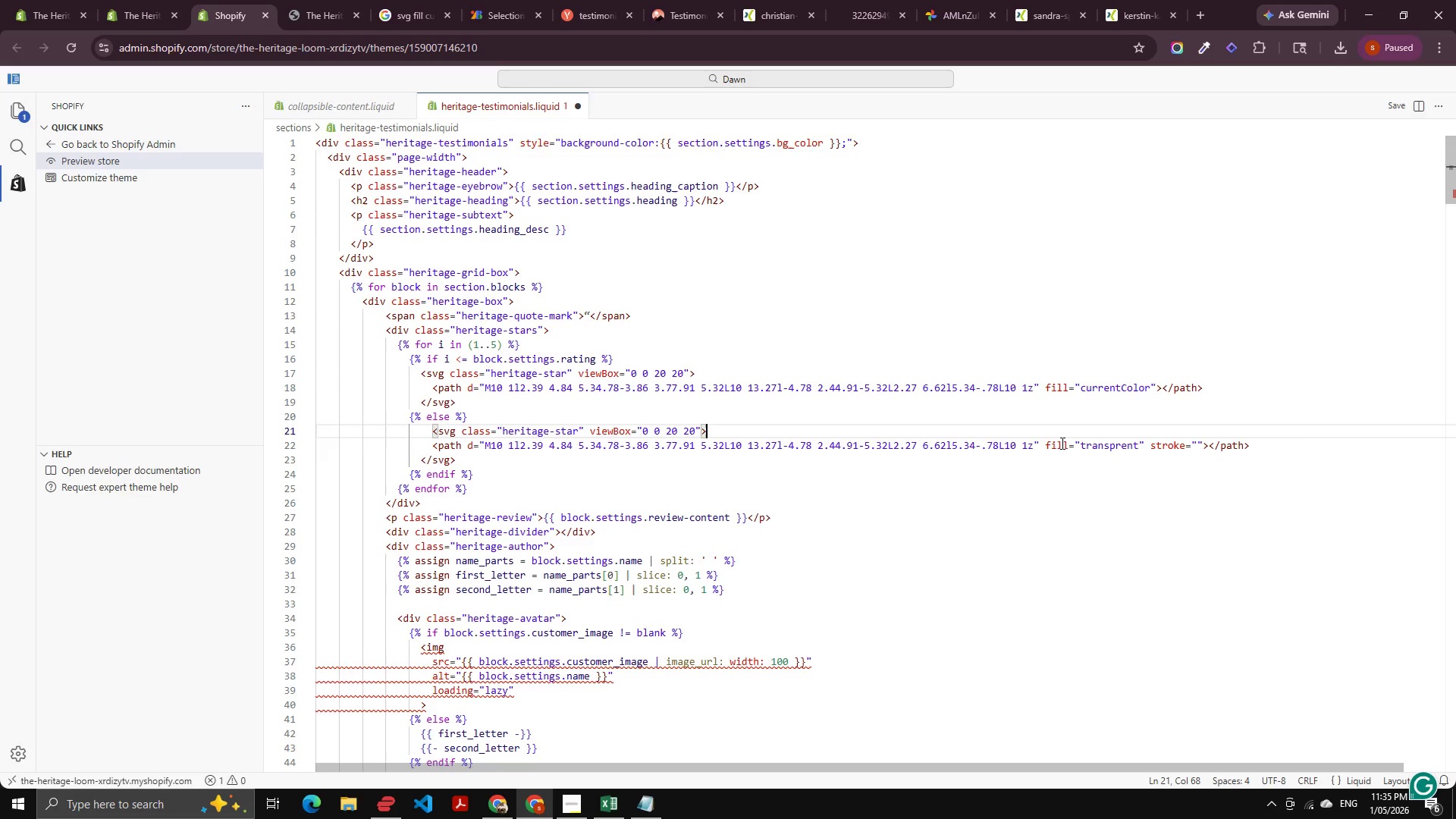 
hold_key(key=Quote, duration=0.31)
 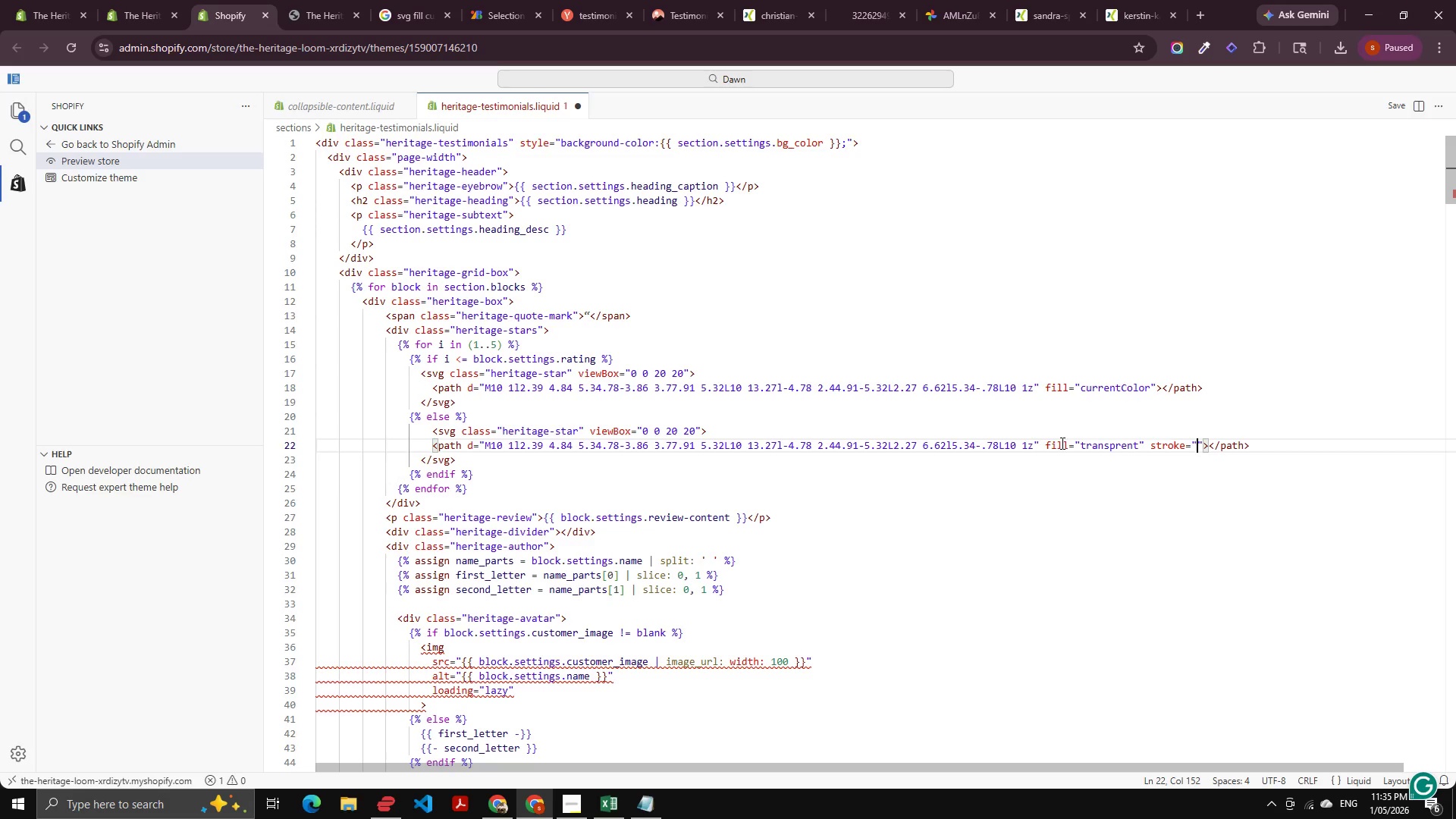 
key(ArrowUp)
 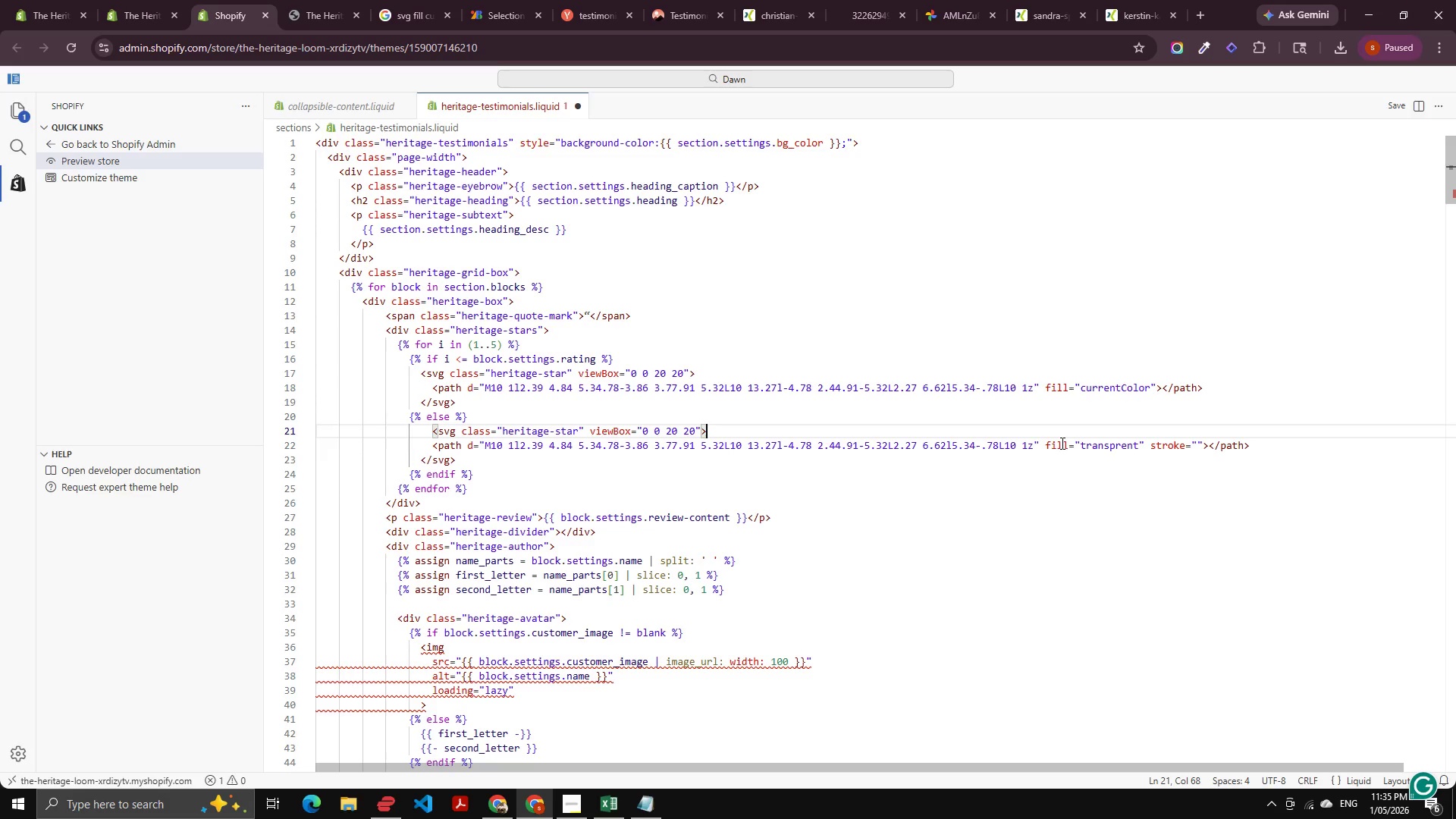 
key(ArrowUp)
 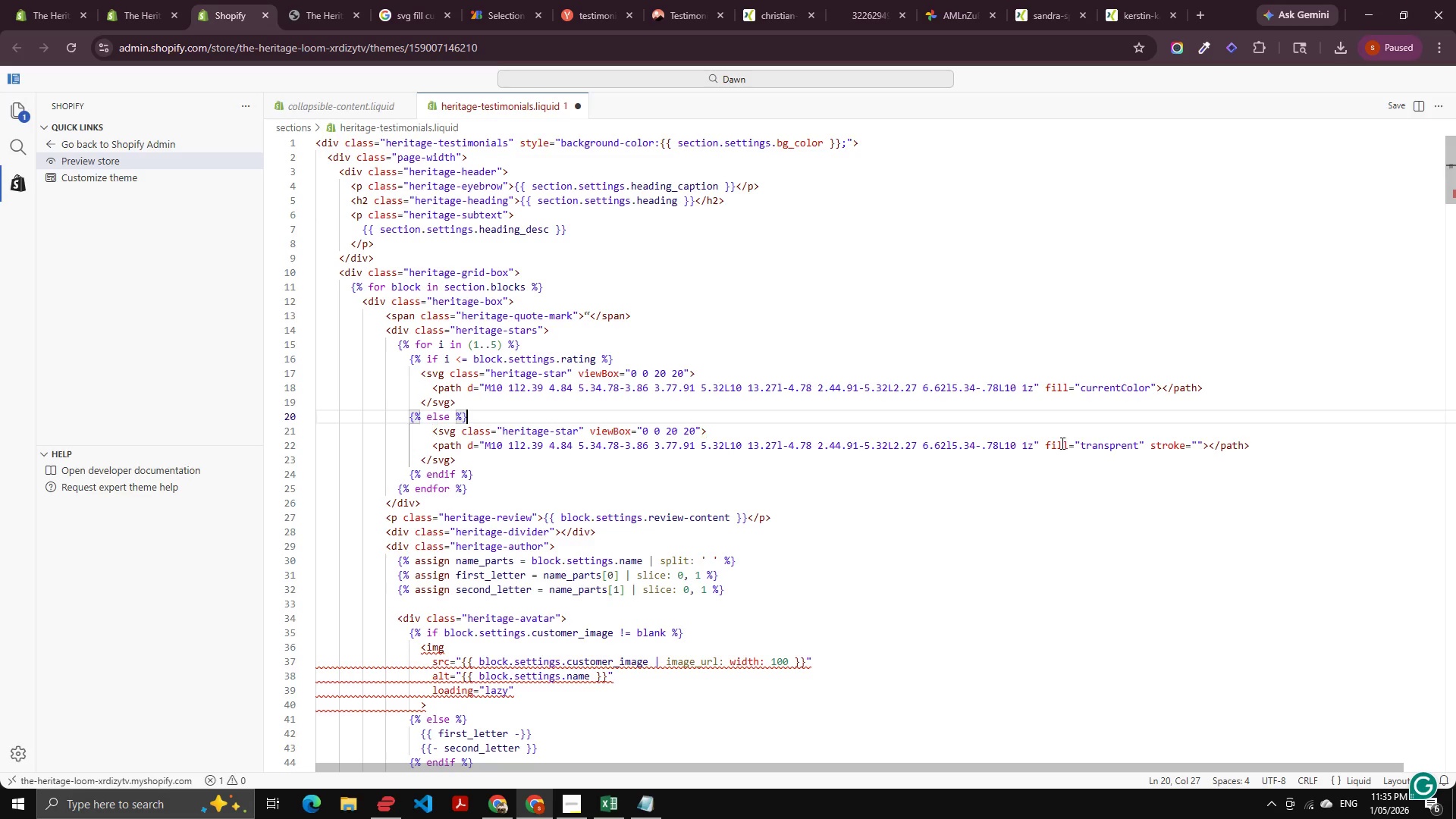 
key(ArrowUp)
 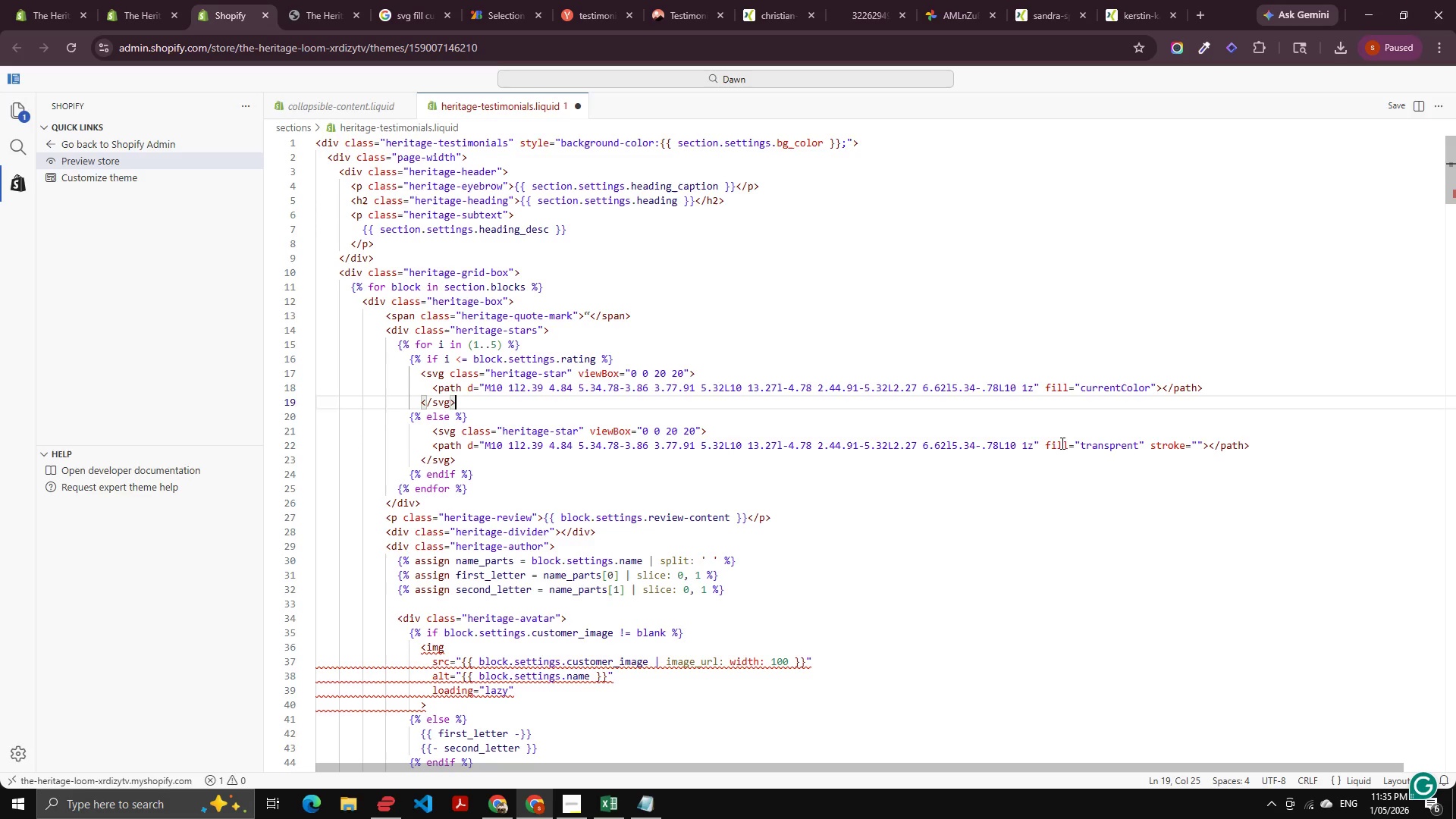 
key(ArrowUp)
 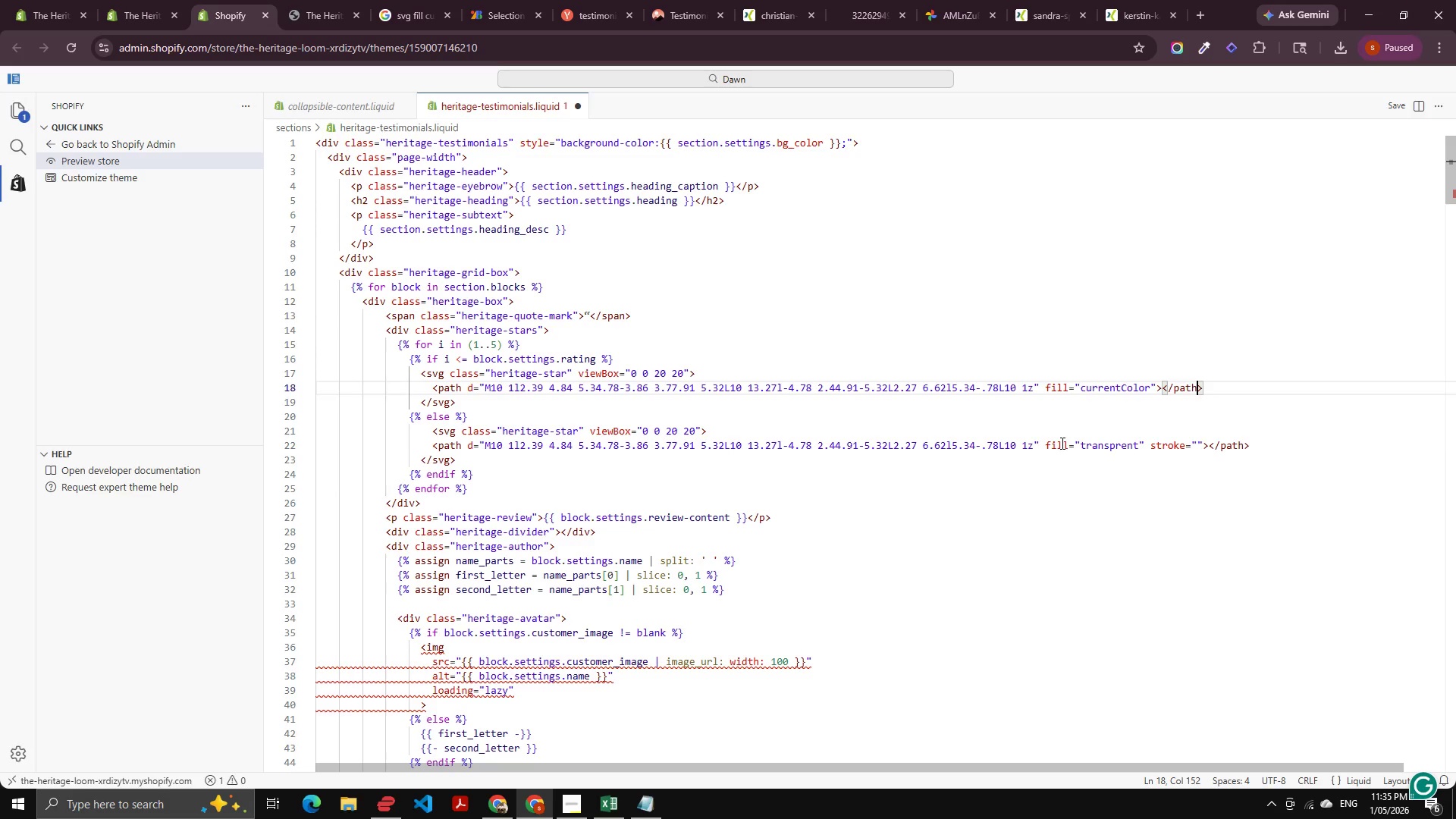 
key(ArrowLeft)
 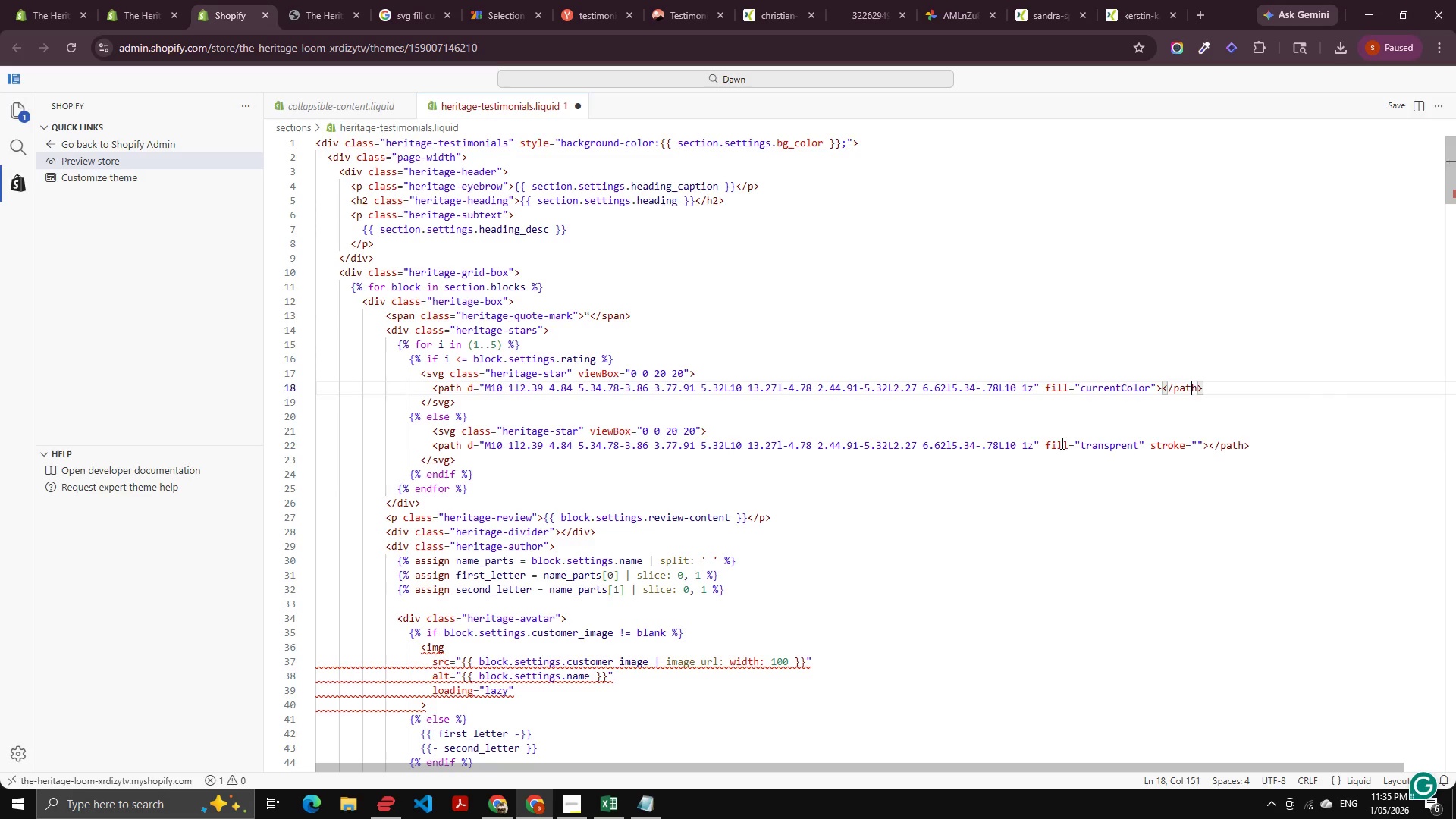 
key(ArrowLeft)
 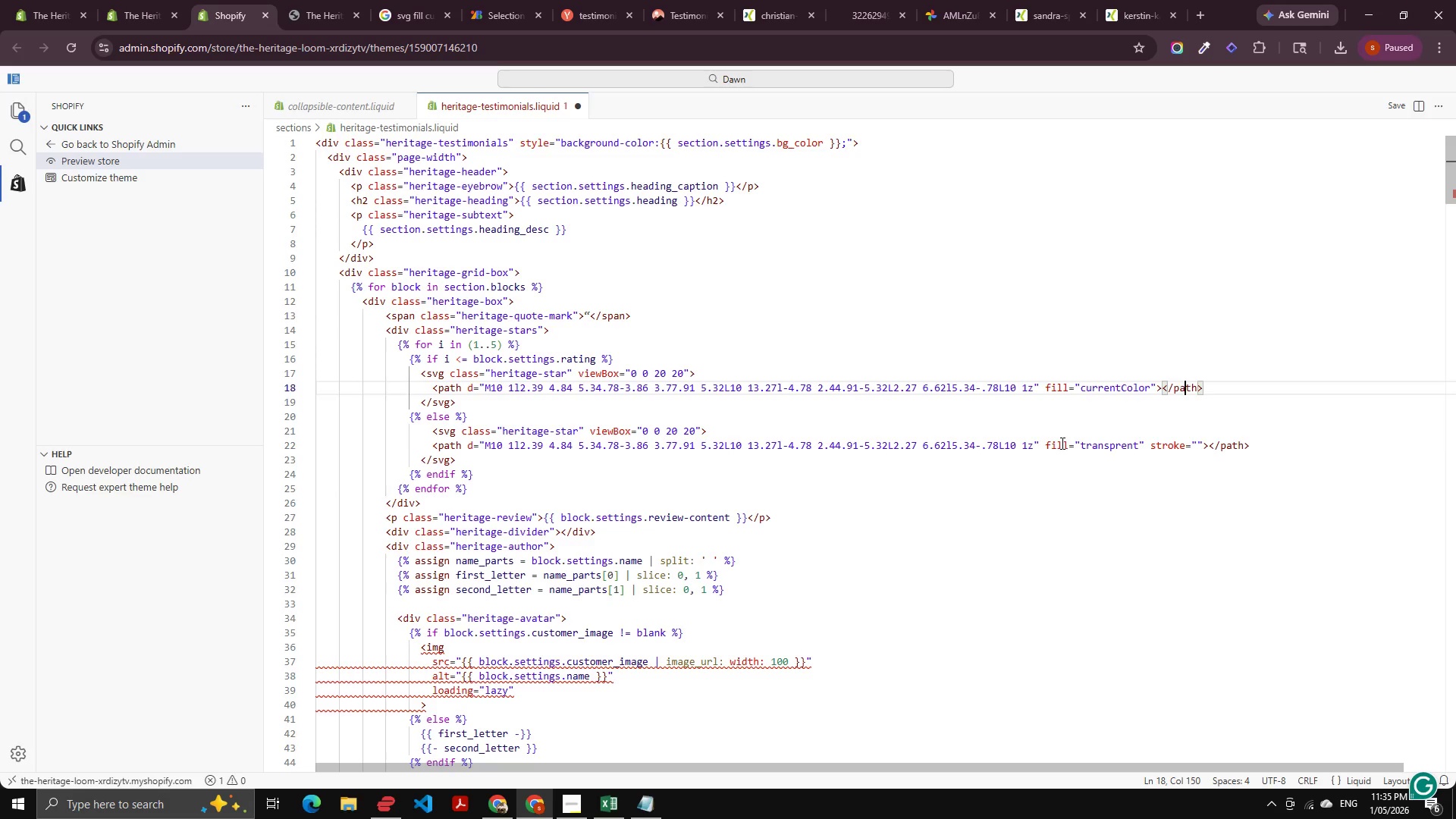 
key(ArrowLeft)
 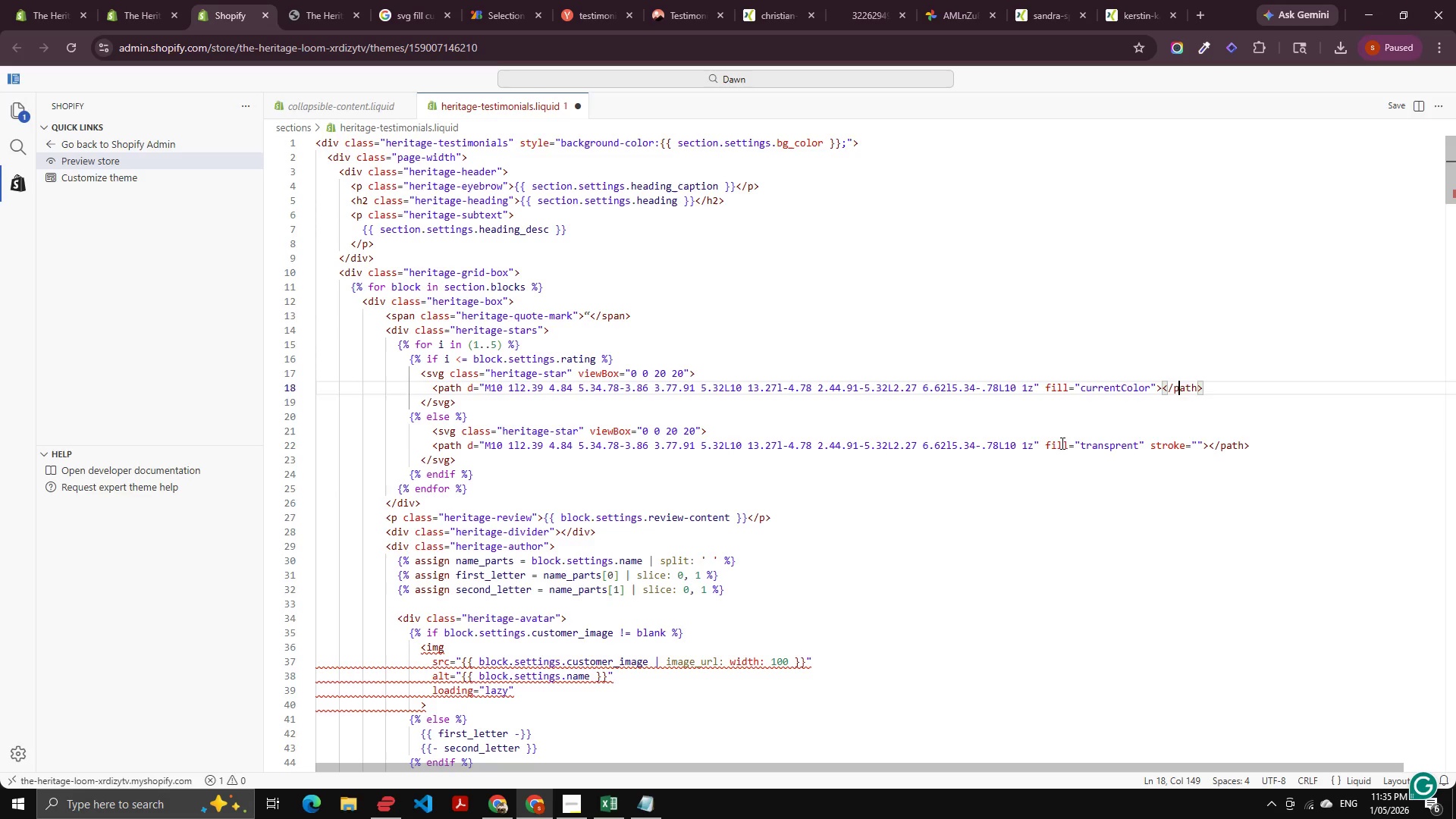 
key(ArrowLeft)
 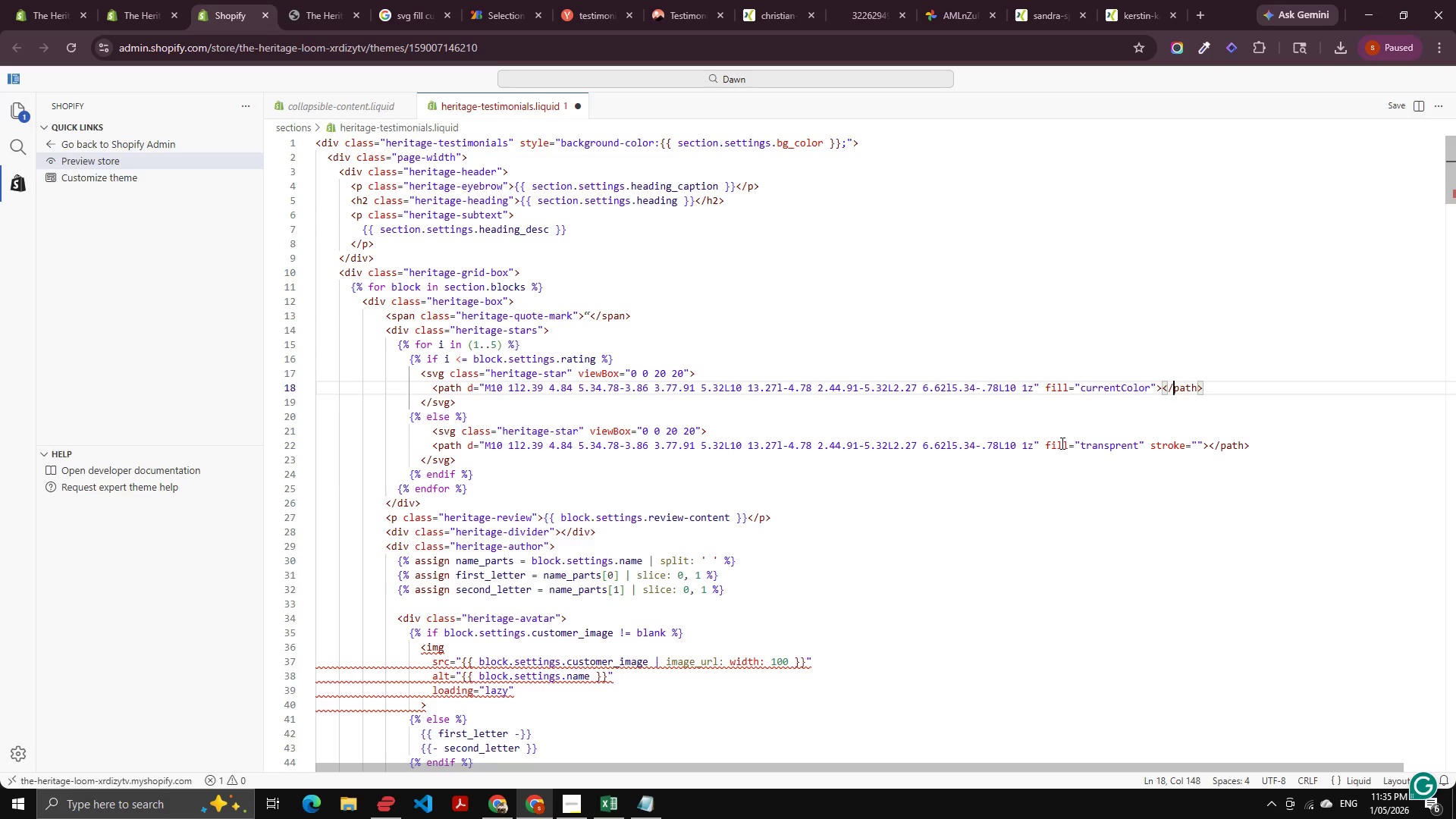 
key(ArrowLeft)
 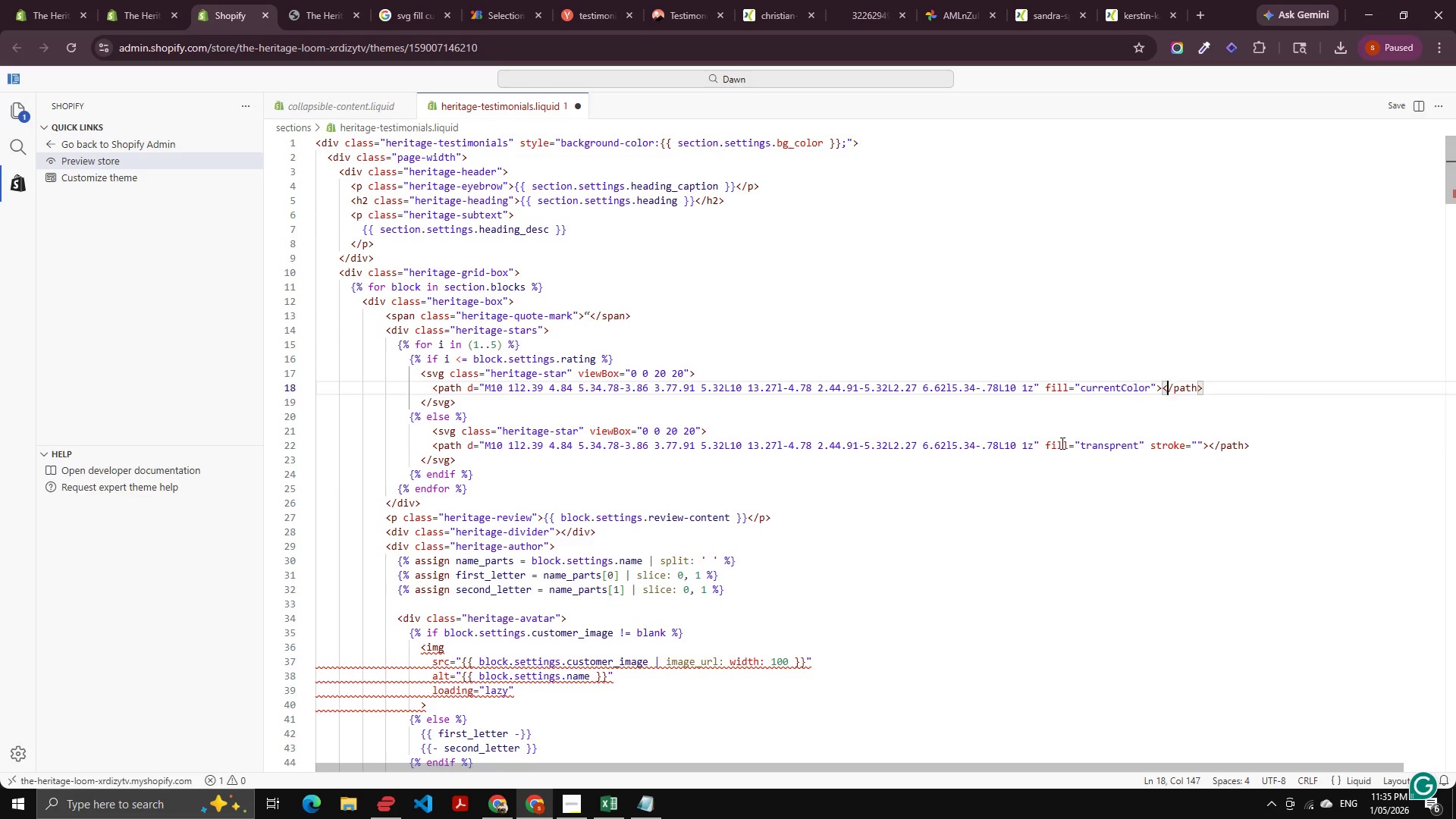 
key(ArrowLeft)
 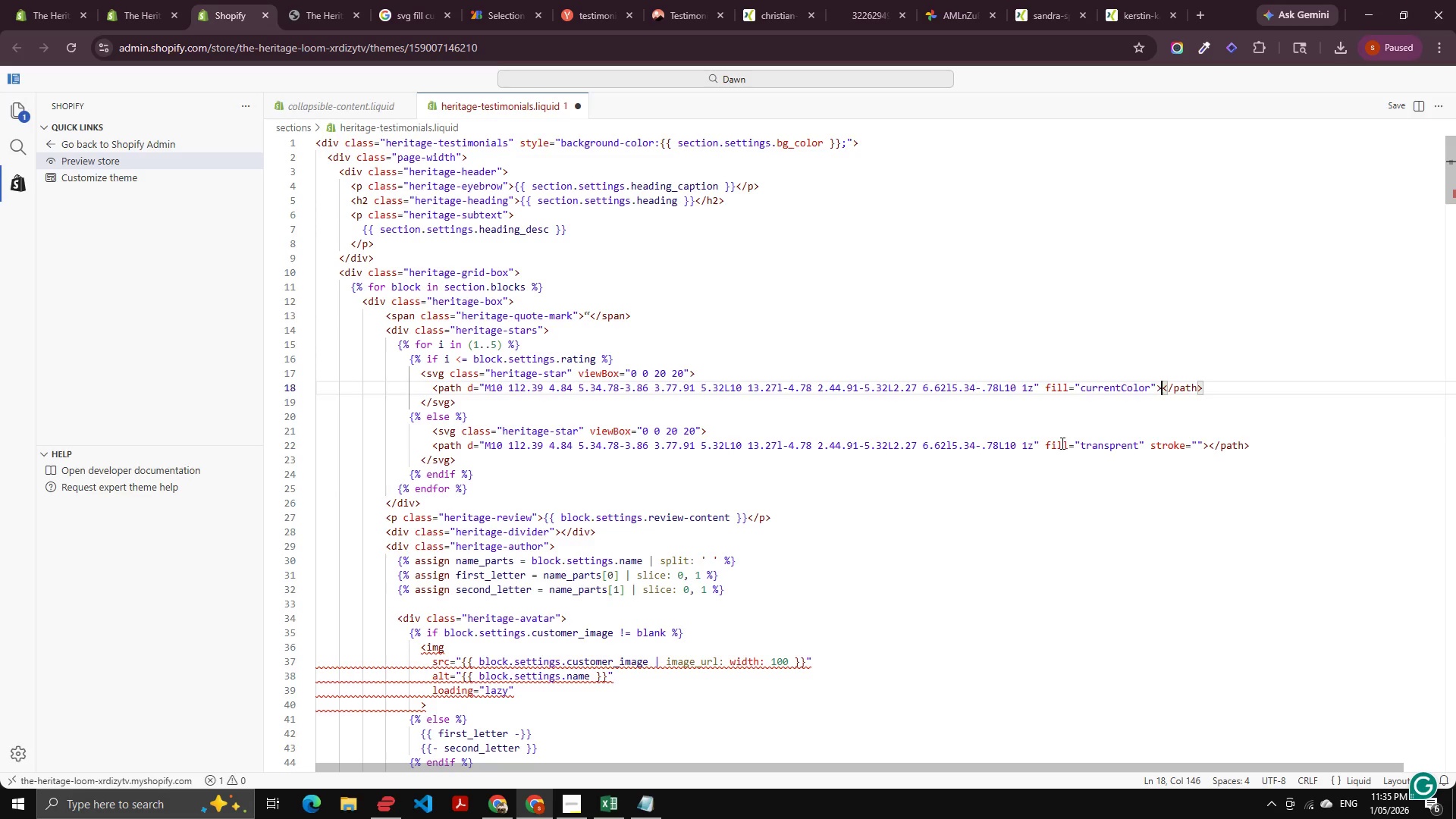 
key(ArrowLeft)
 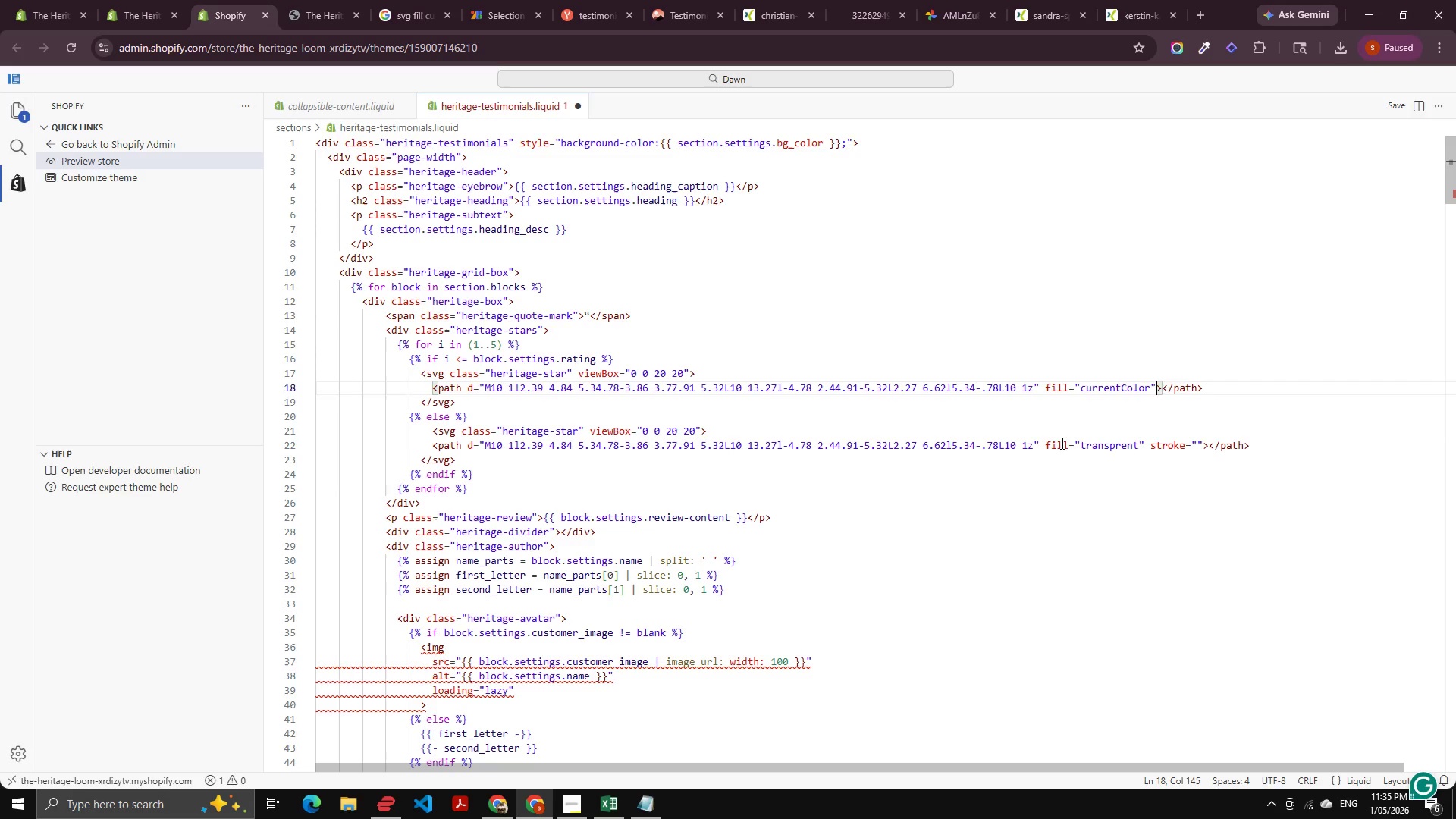 
key(ArrowLeft)
 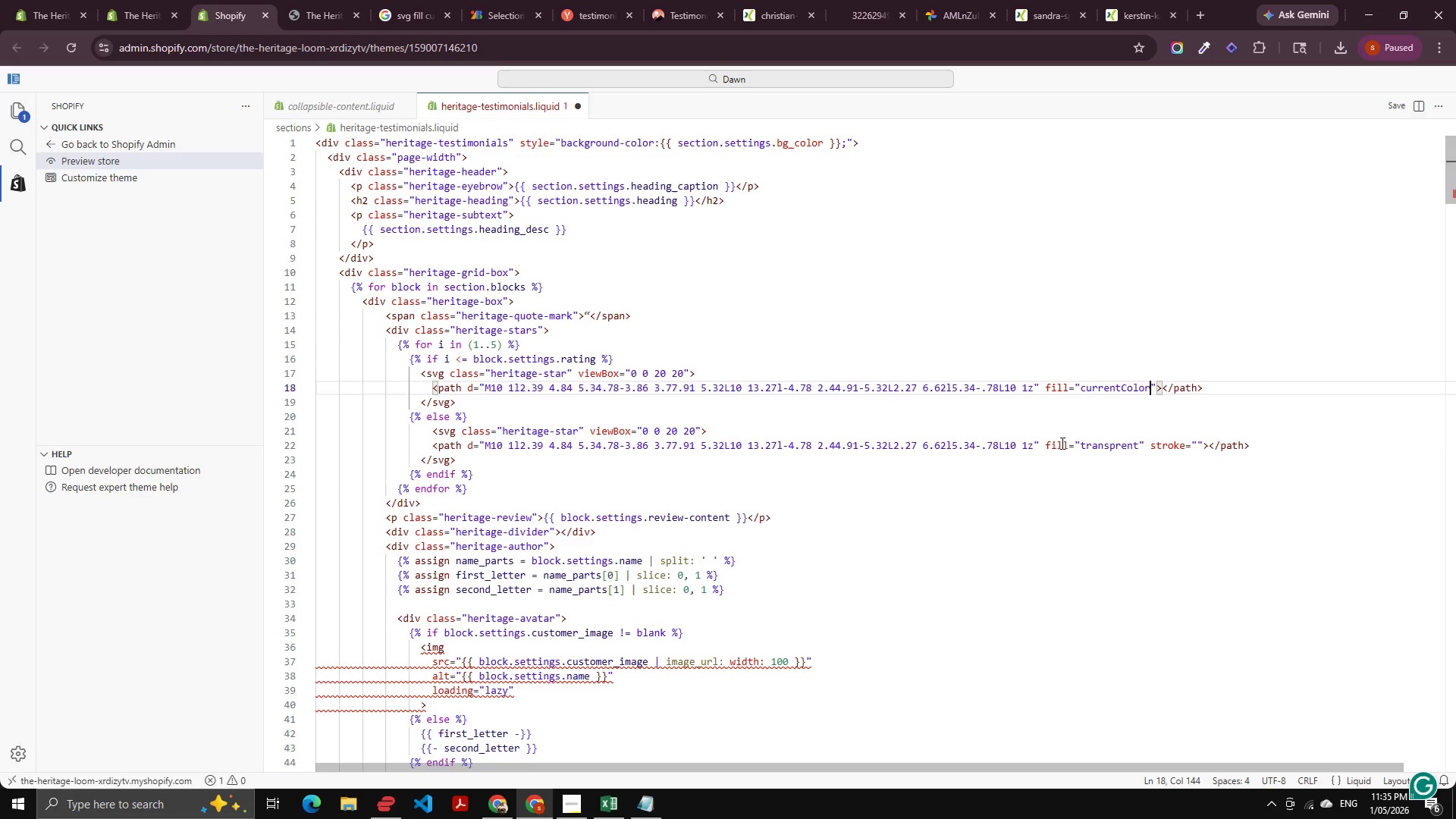 
key(ArrowLeft)
 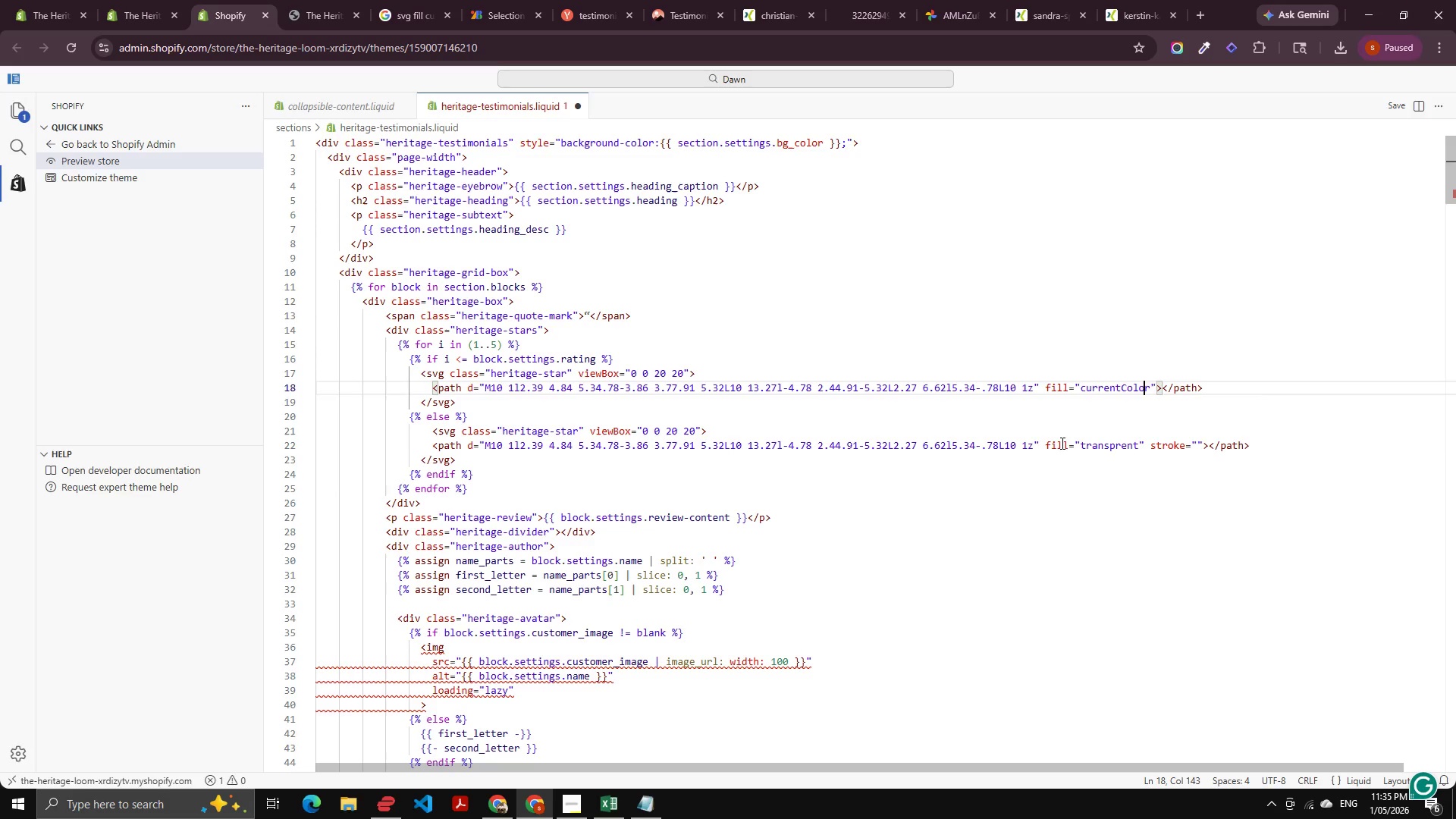 
key(ArrowRight)
 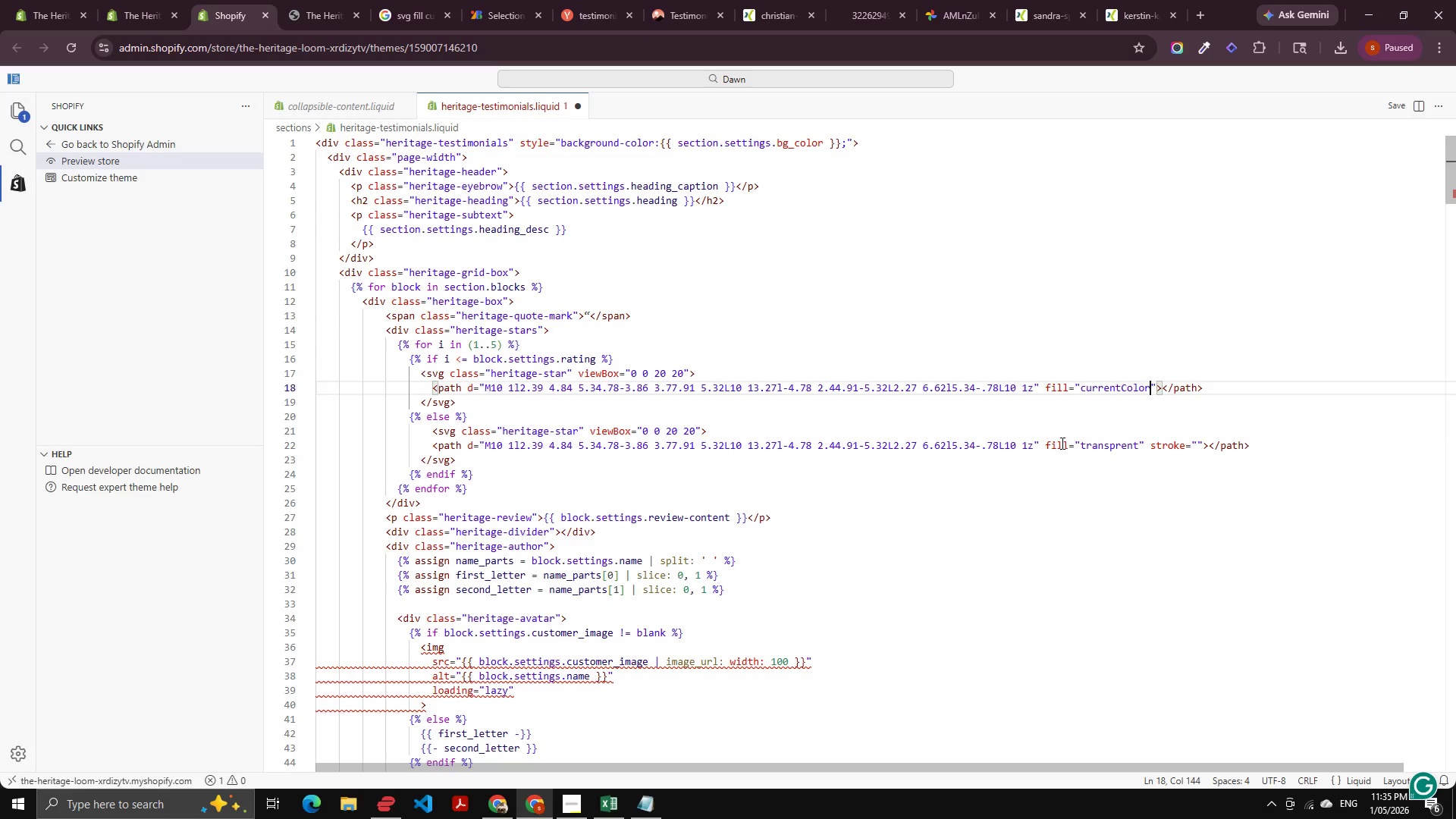 
key(Control+Shift+ArrowLeft)
 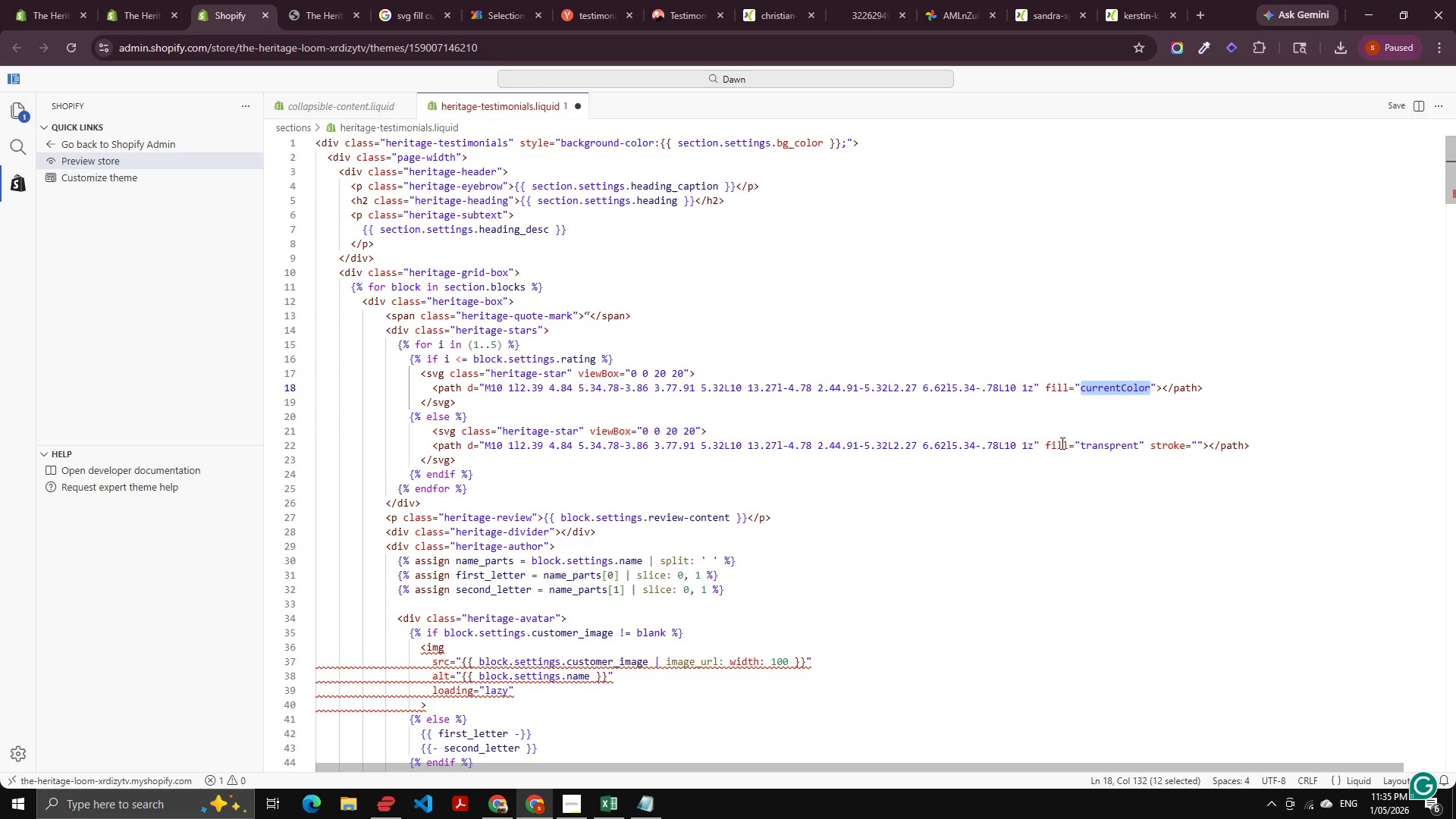 
key(Control+C)
 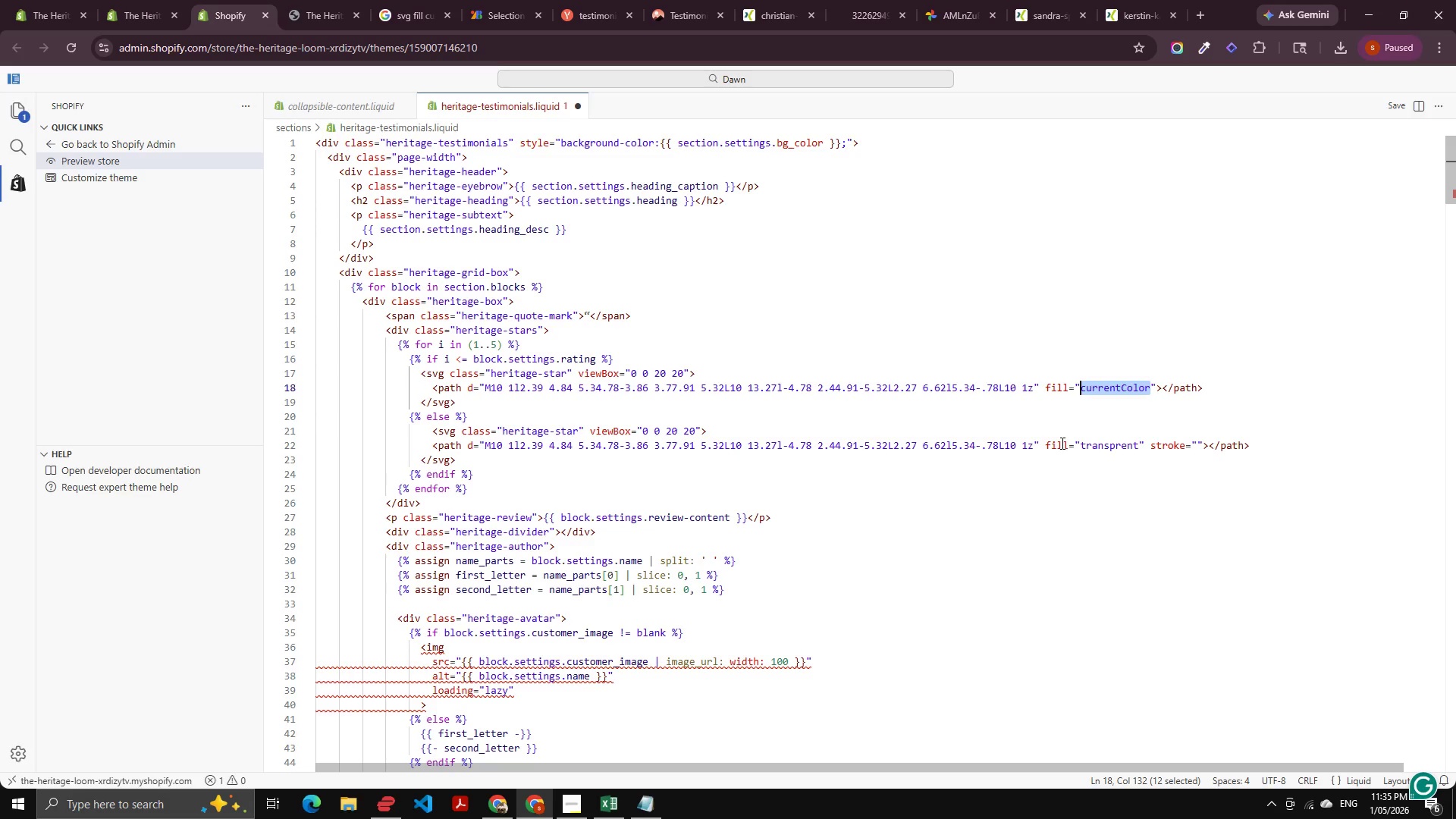 
key(ArrowDown)
 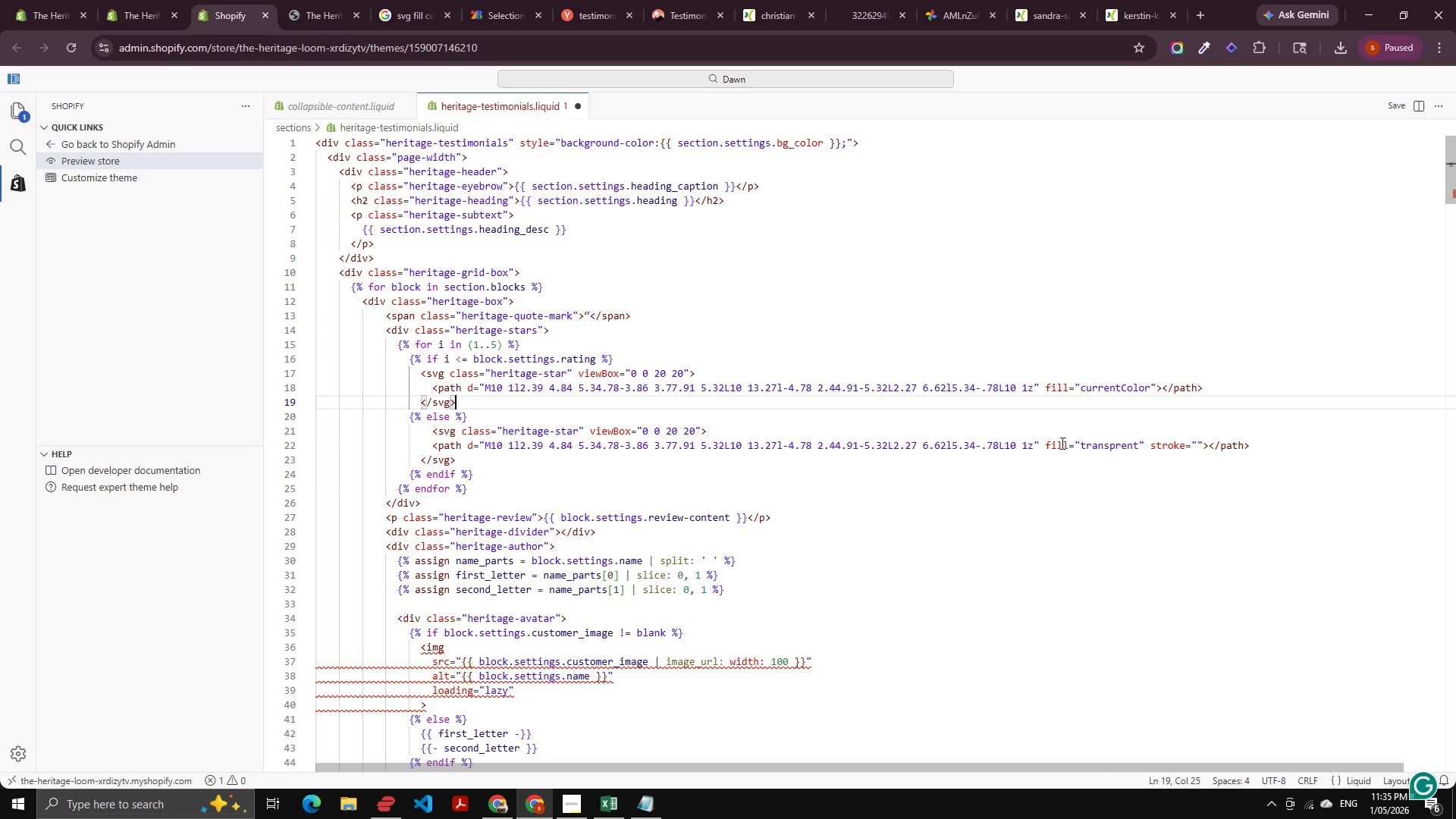 
key(ArrowDown)
 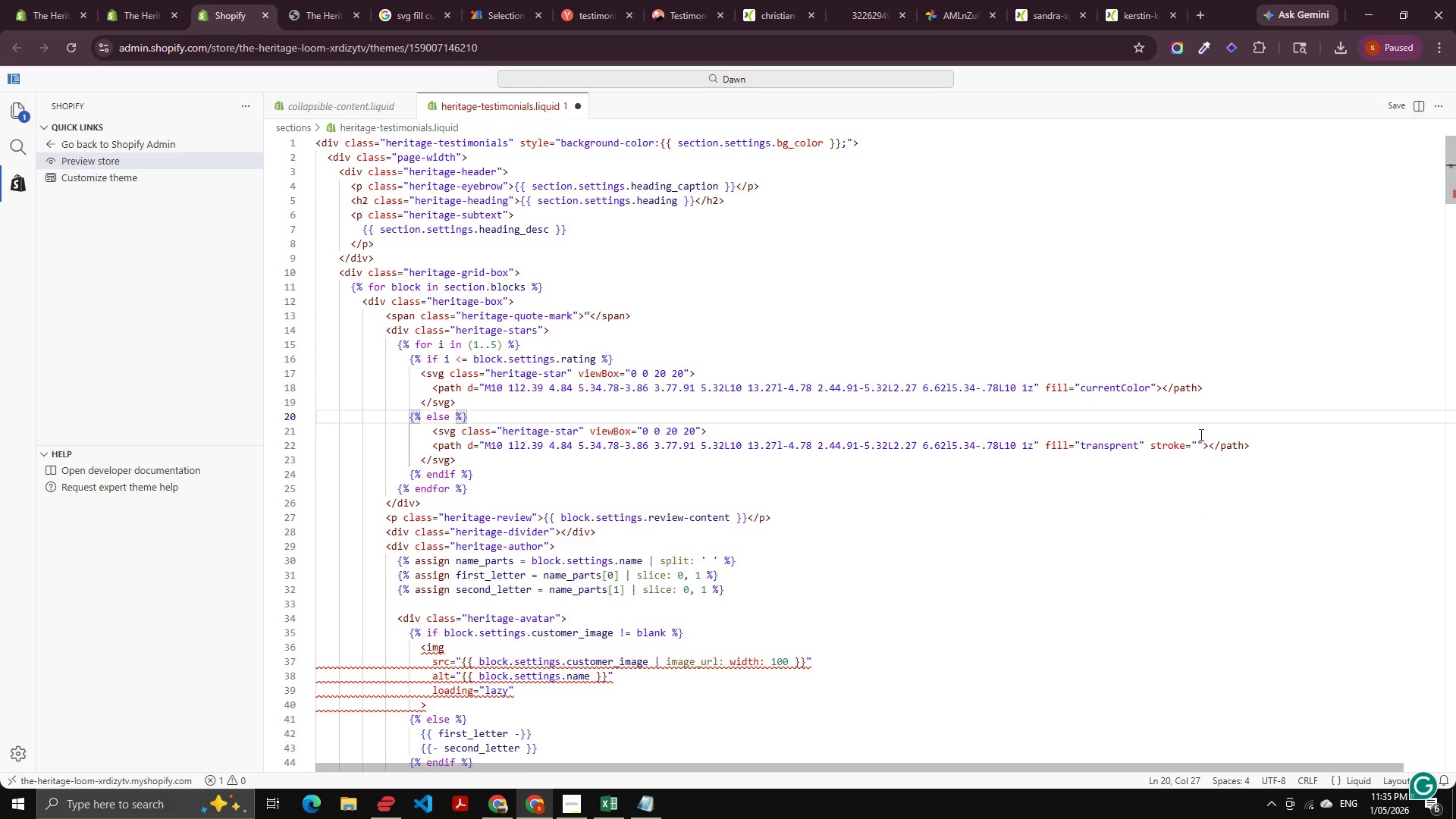 
left_click([1196, 446])
 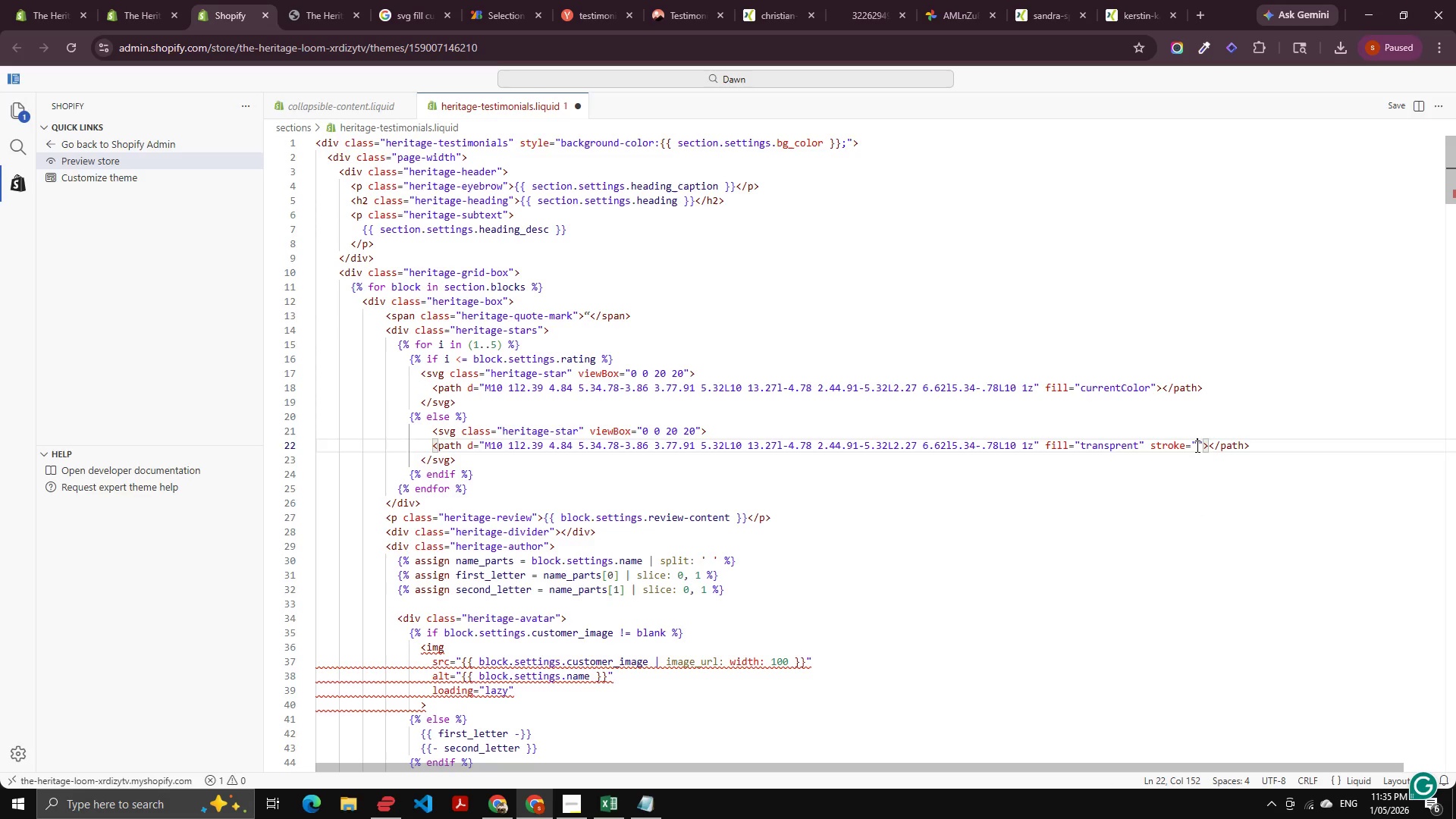 
key(Control+V)
 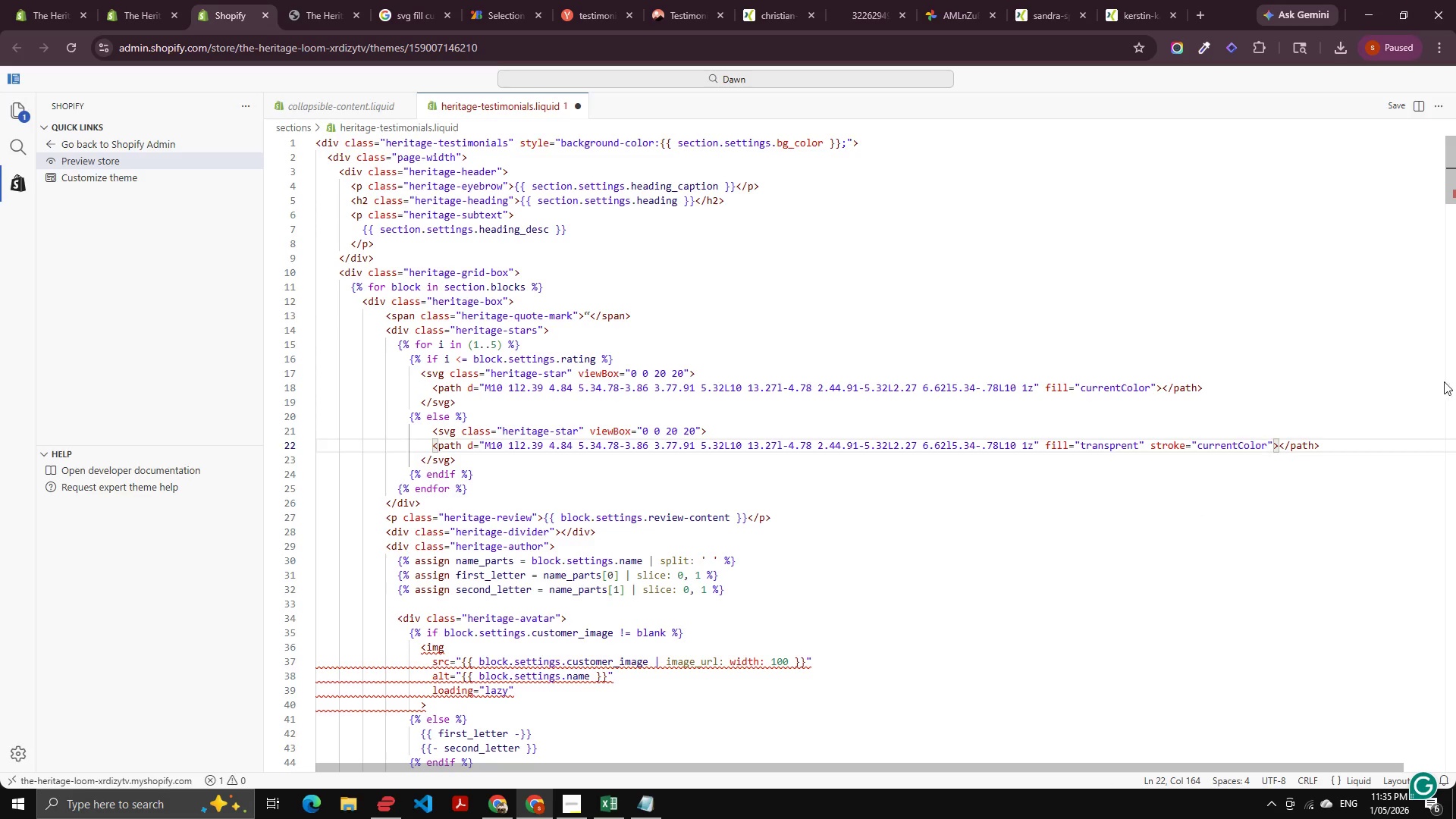 
key(Control+S)
 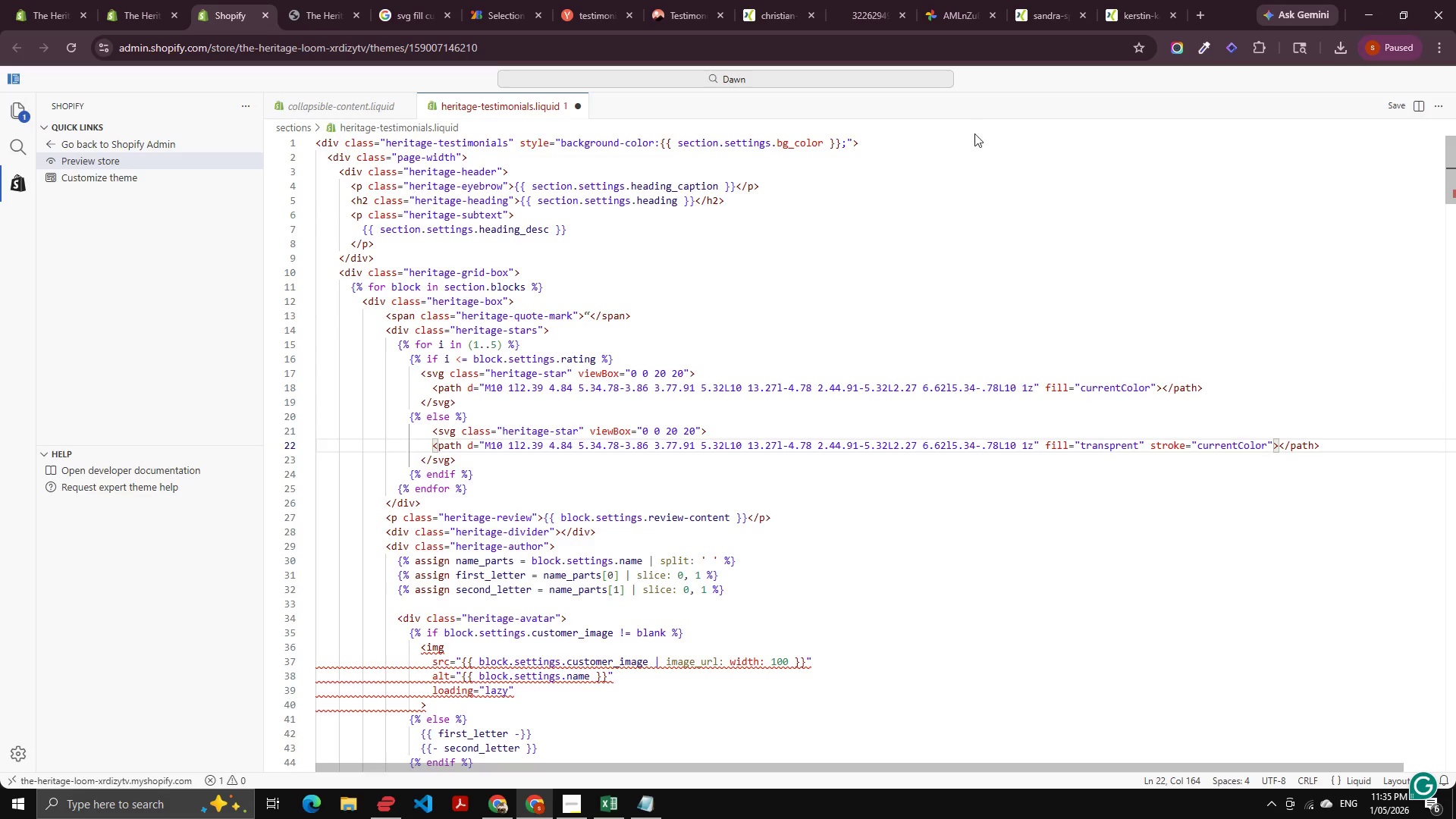 
key(Control+S)
 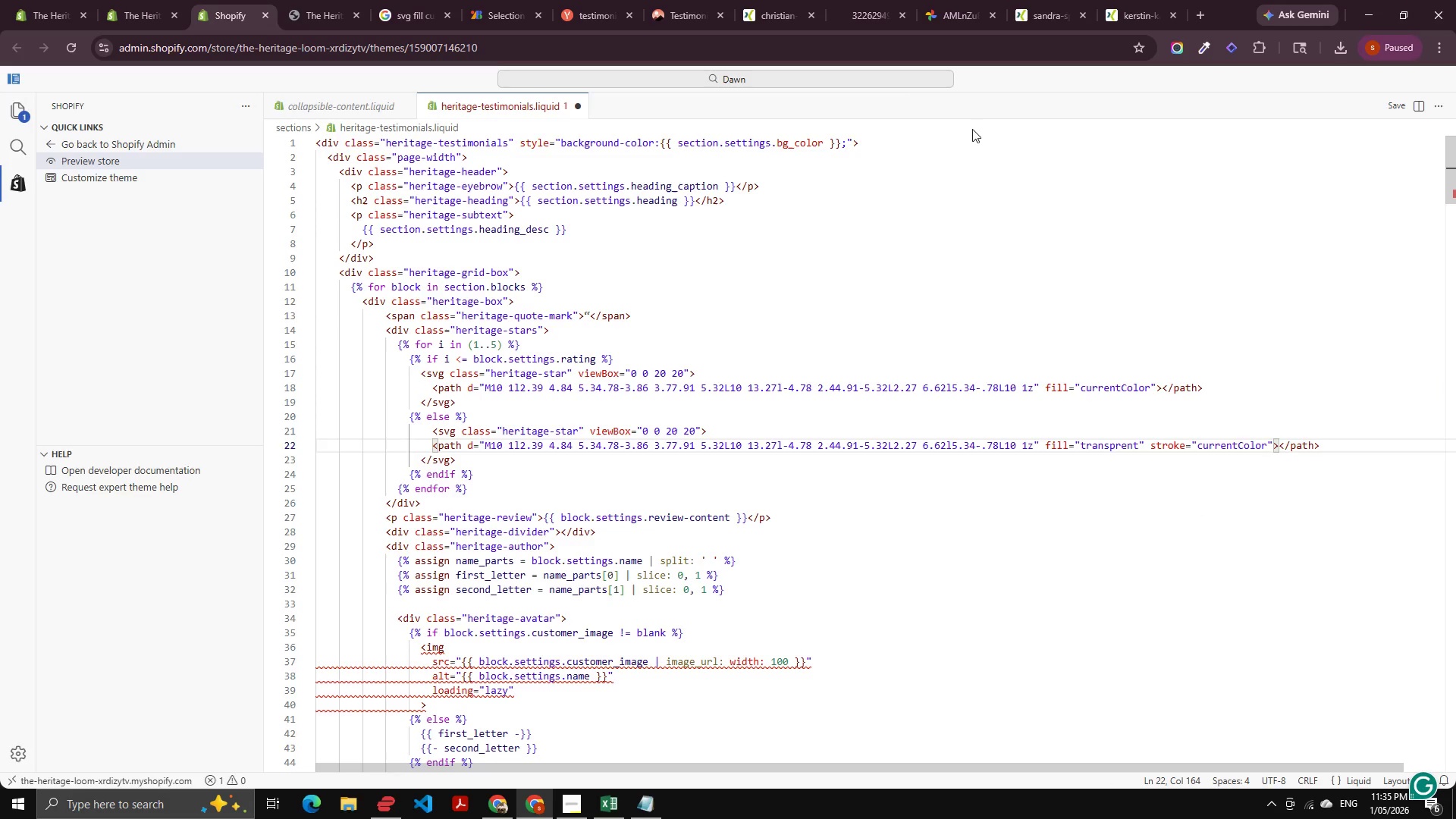 
key(Control+S)
 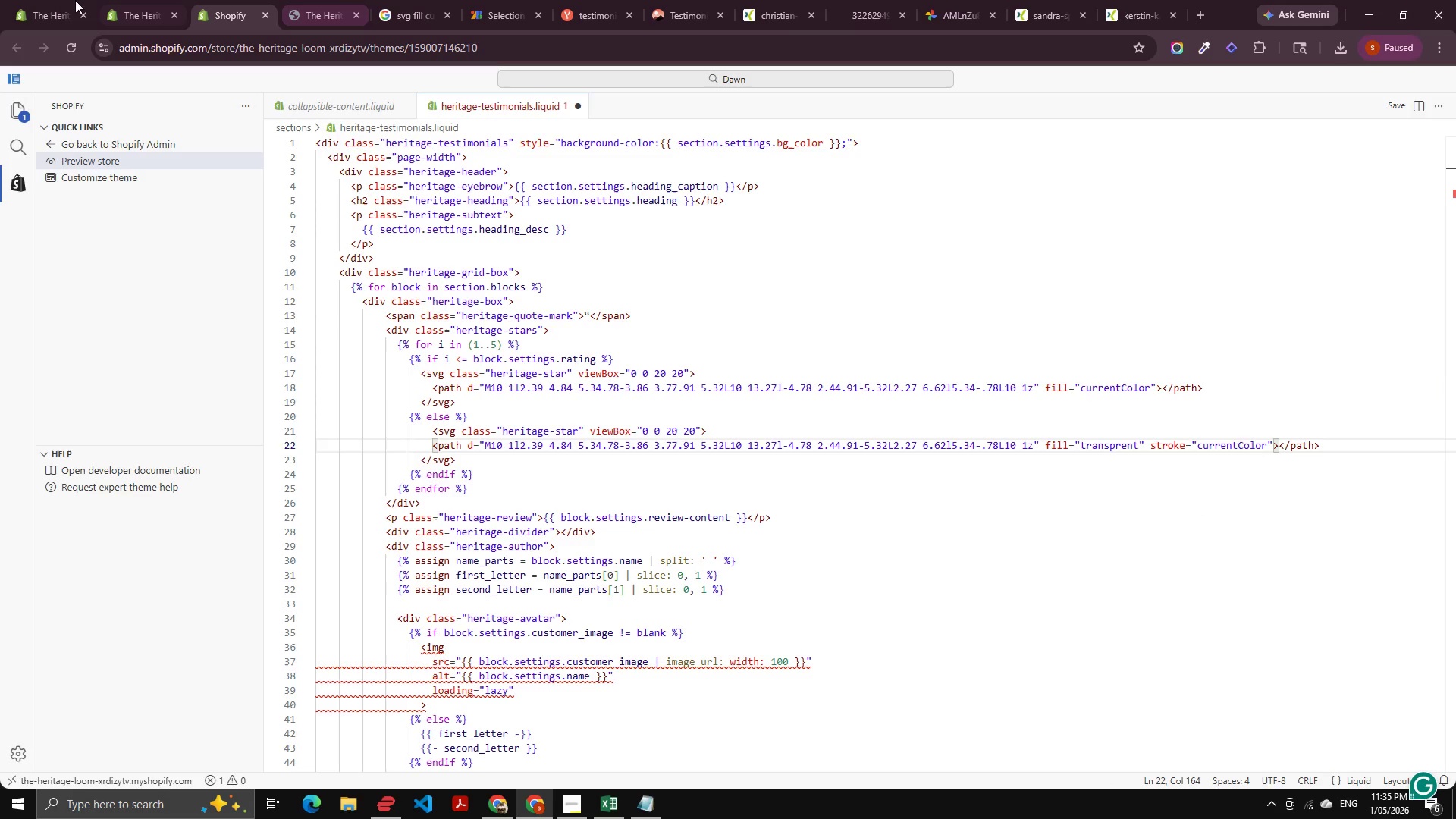 
left_click_drag(start_coordinate=[65, 0], to_coordinate=[72, 0])
 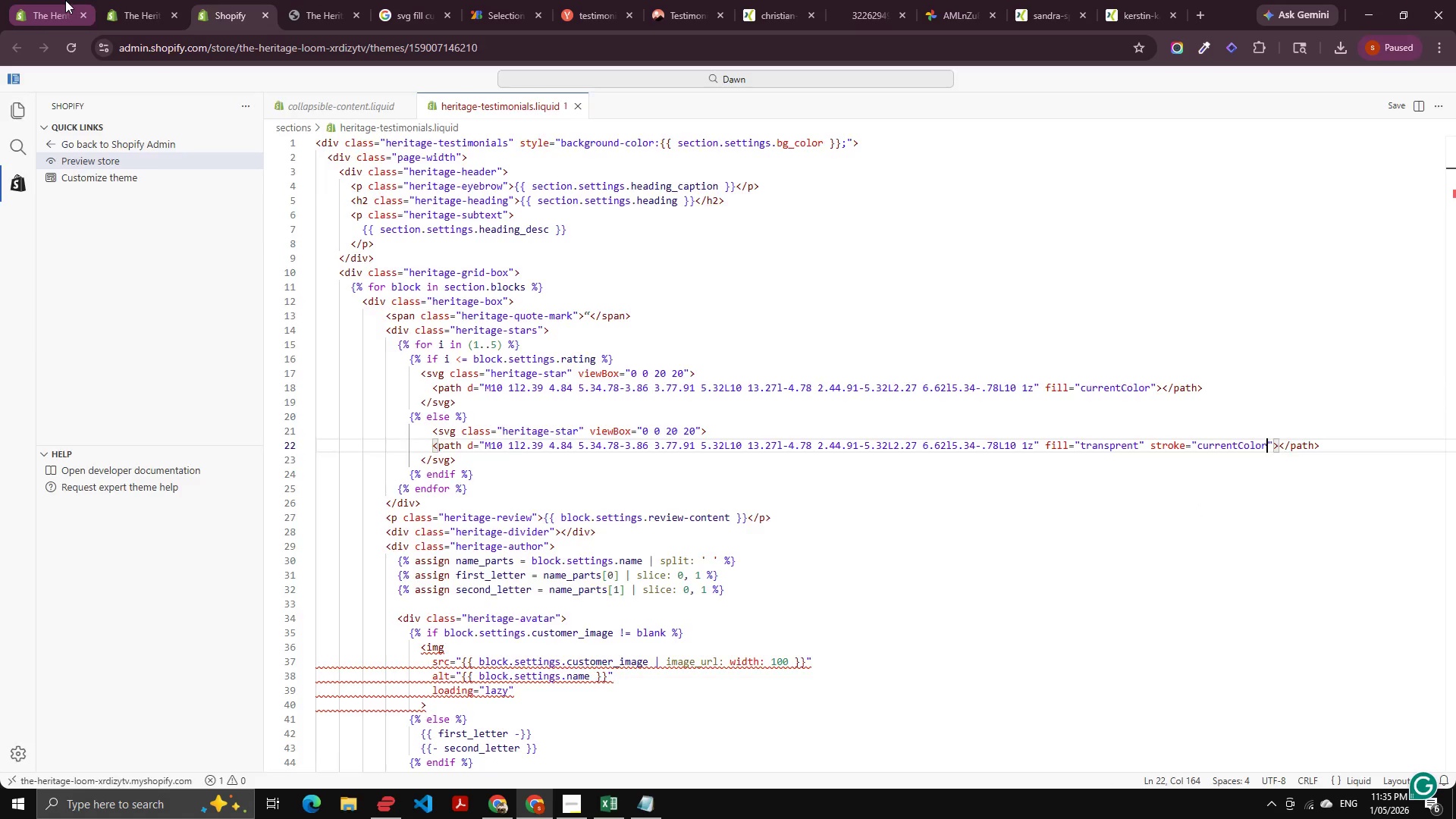 
double_click([110, 0])
 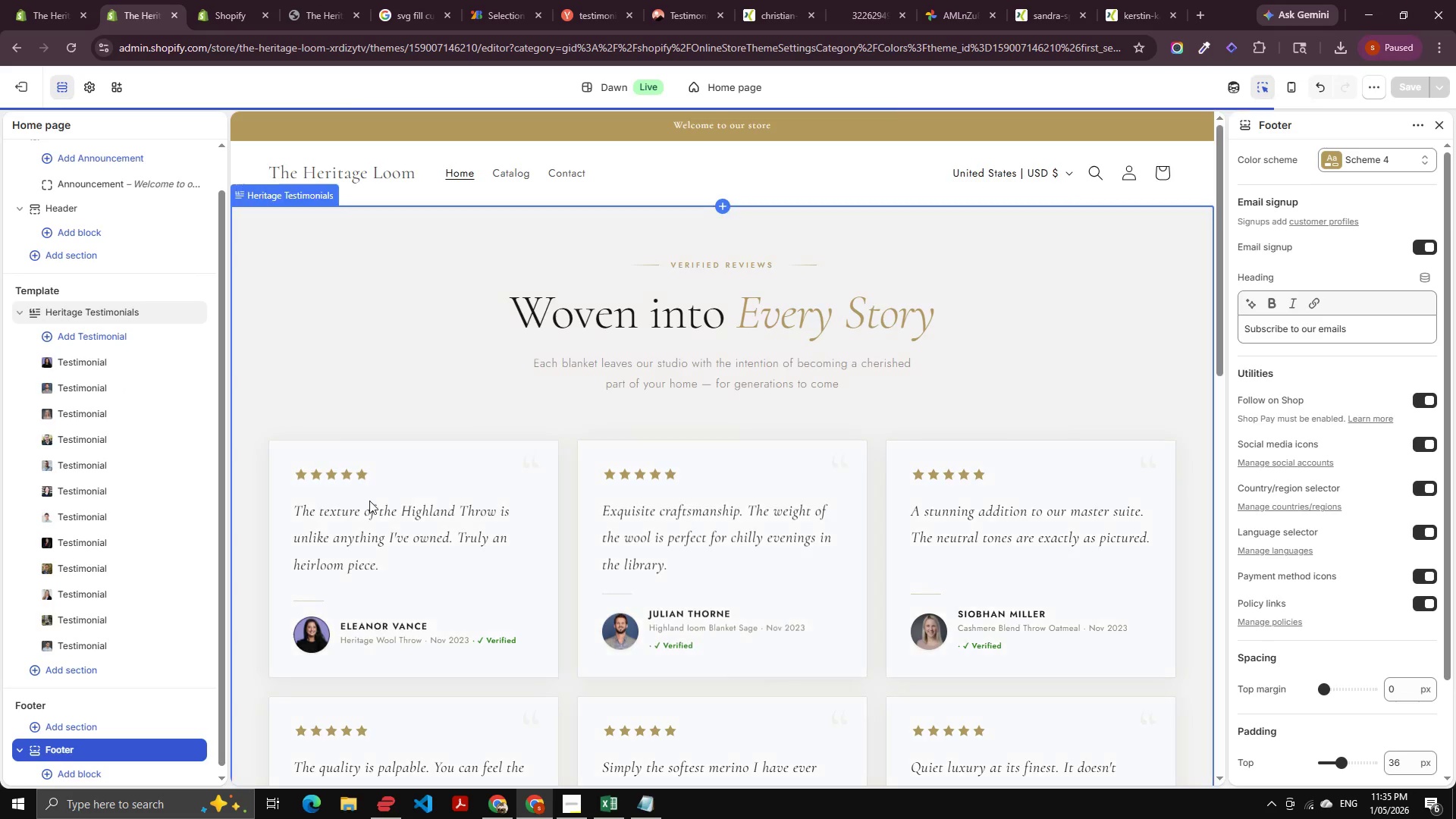 
left_click([104, 364])
 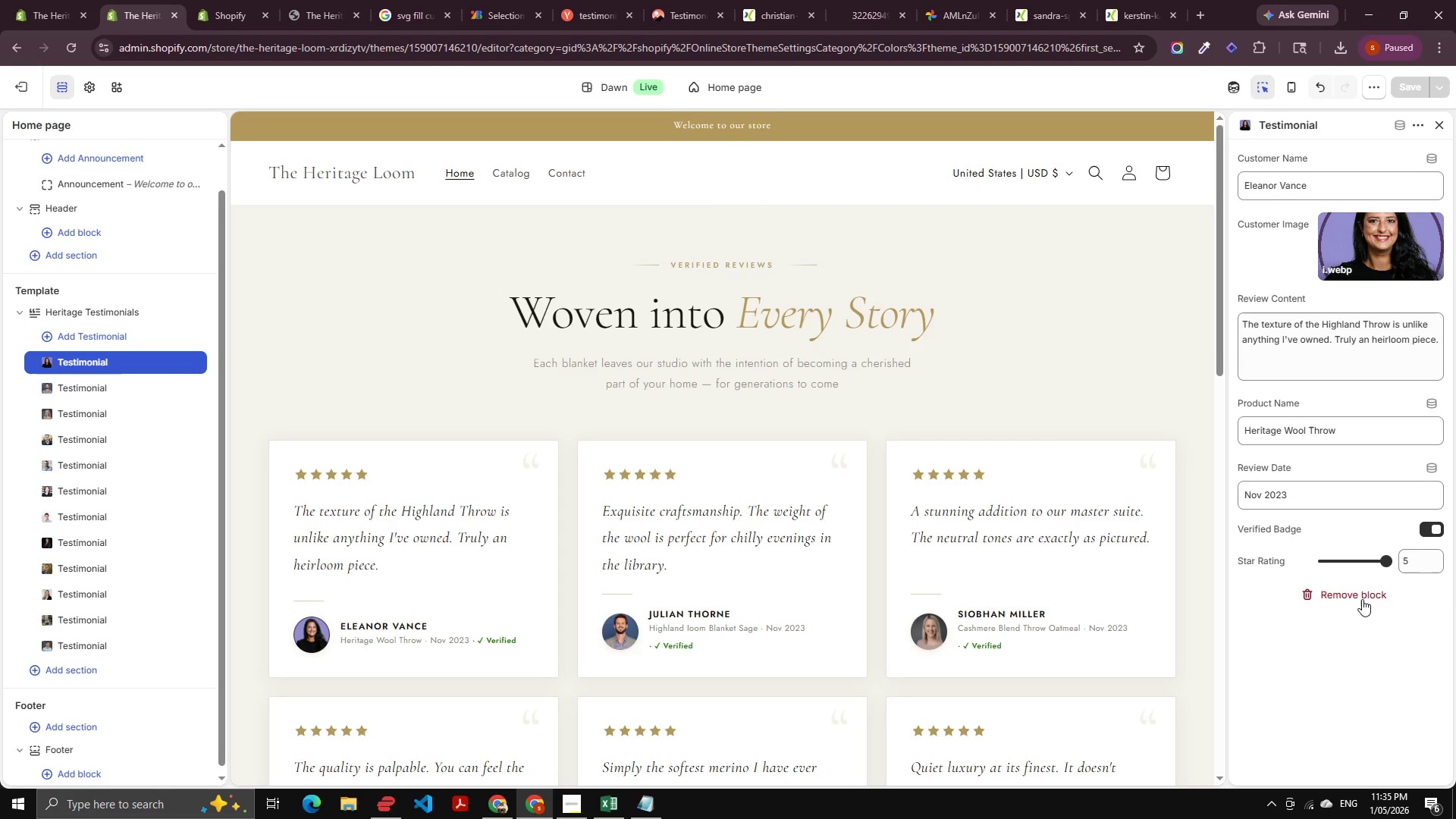 
left_click([1362, 561])
 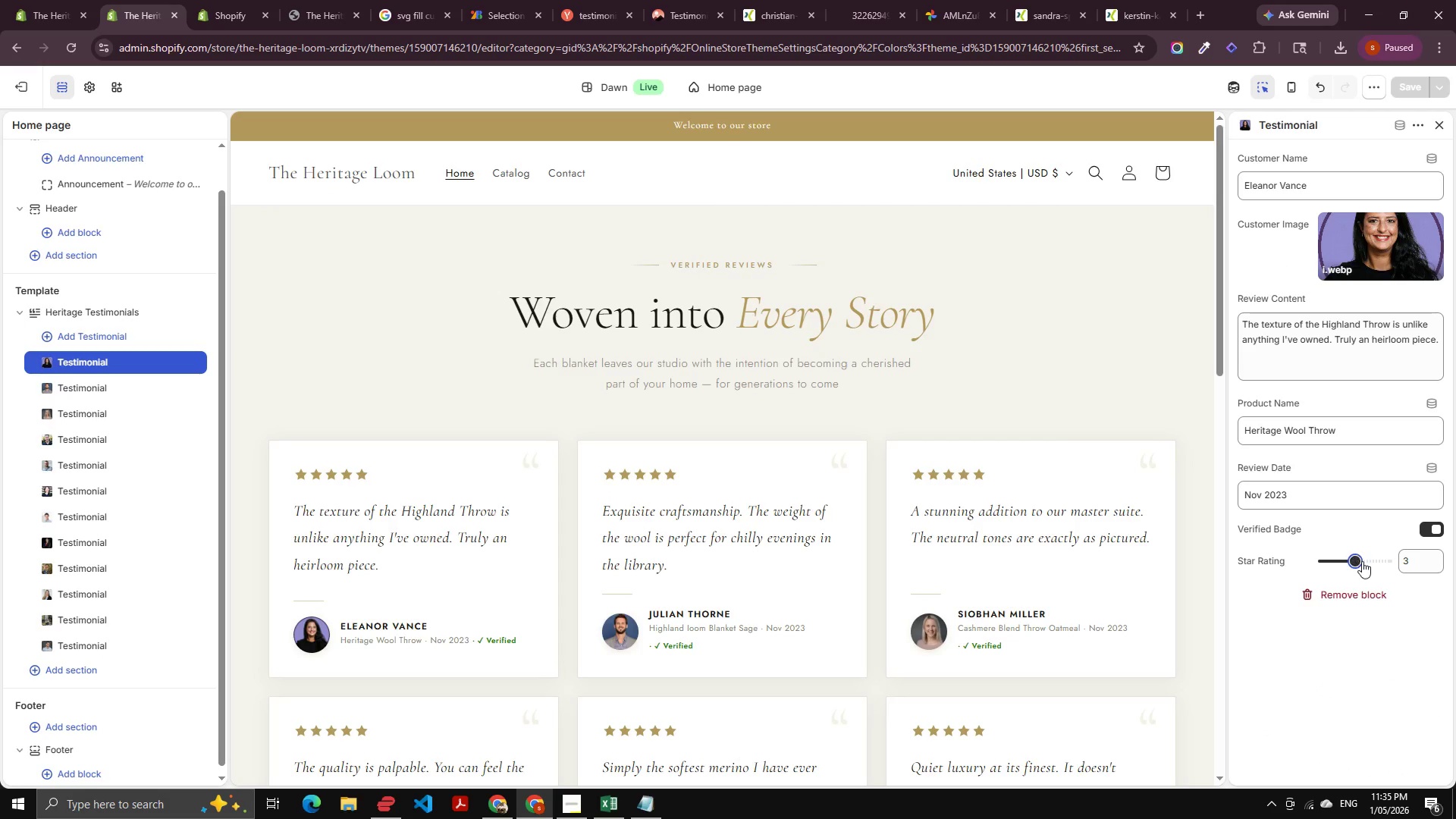 
mouse_move([1348, 570])
 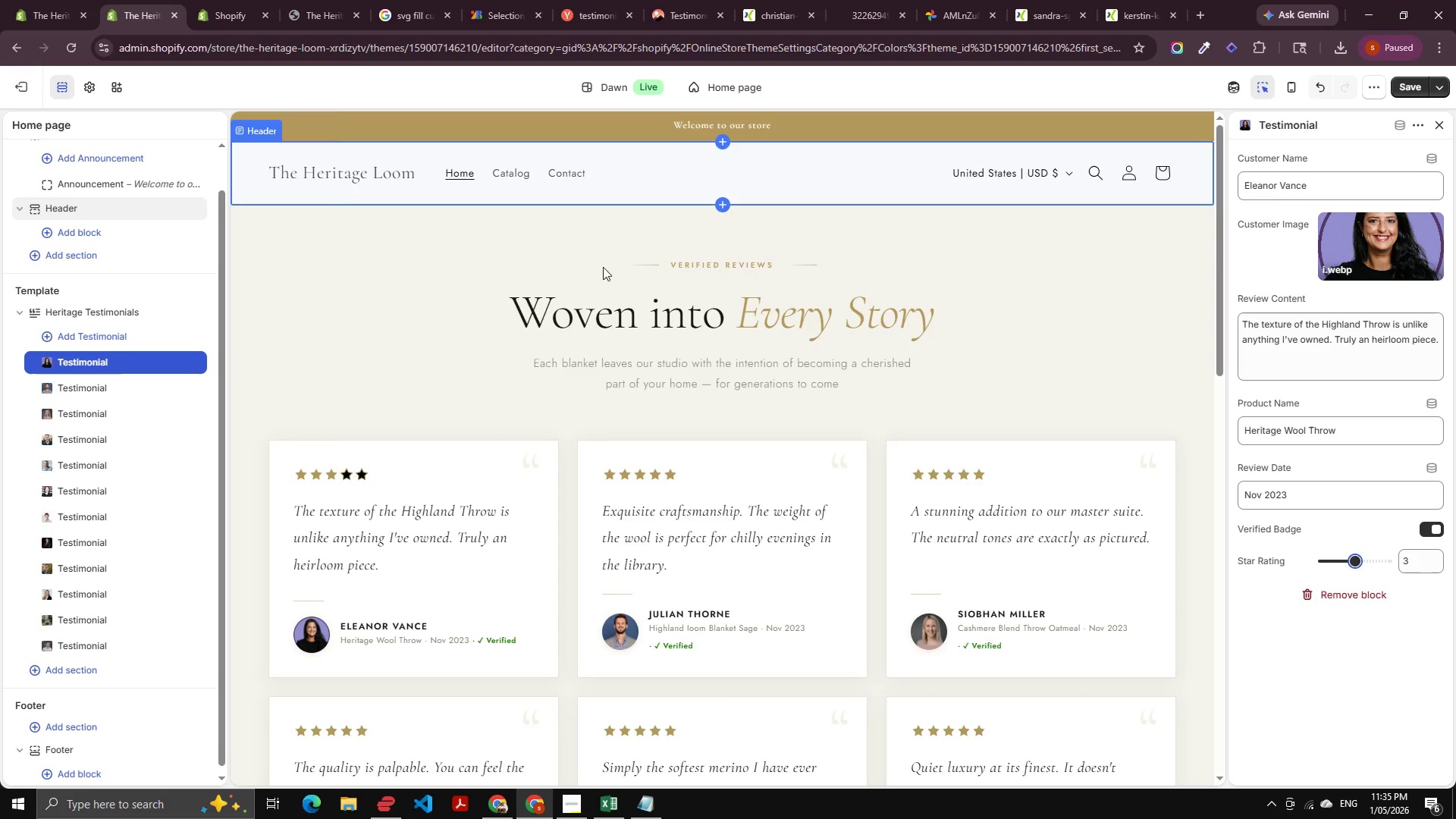 
left_click([345, 8])
 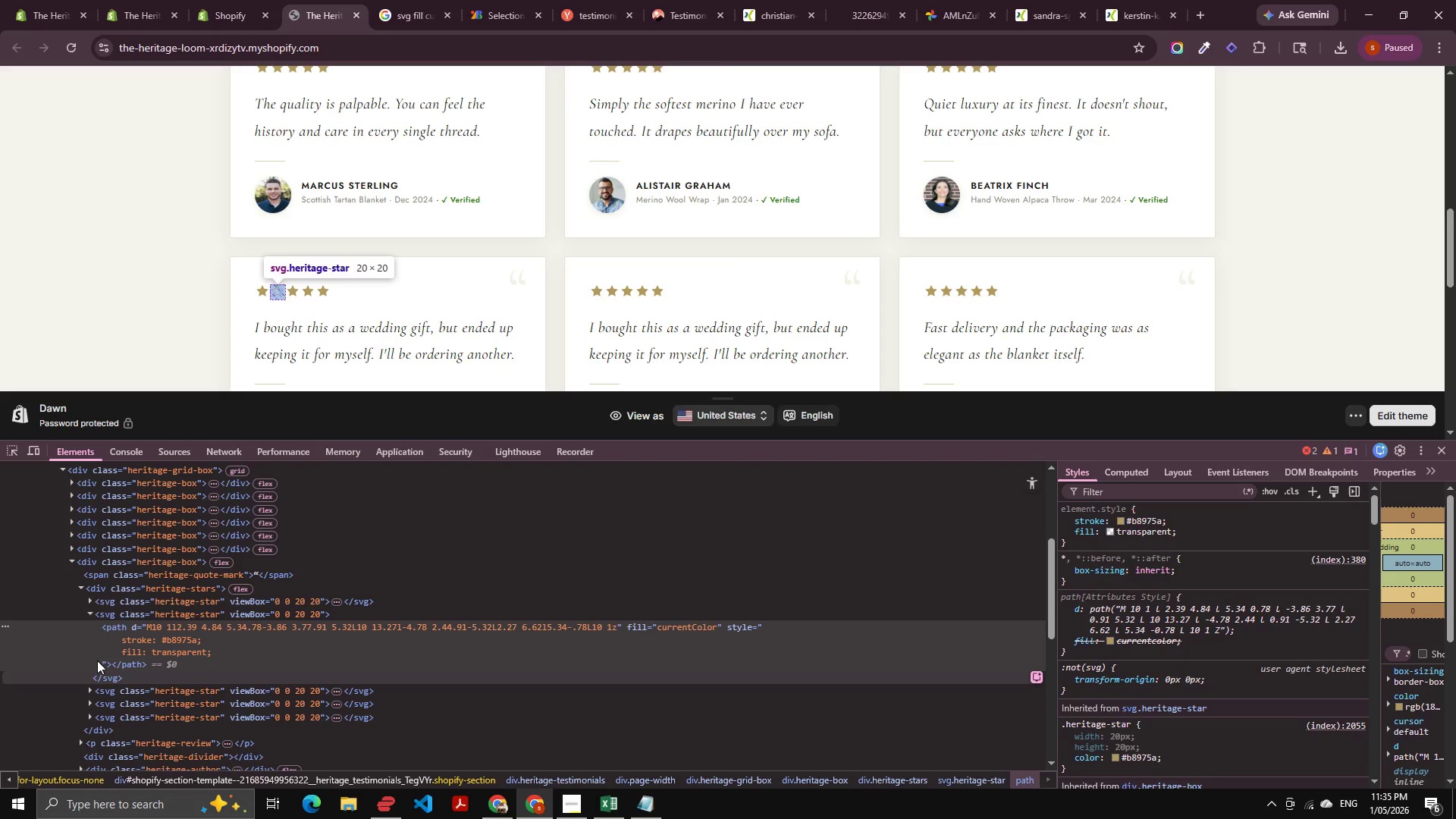 
key(Control+Shift+R)
 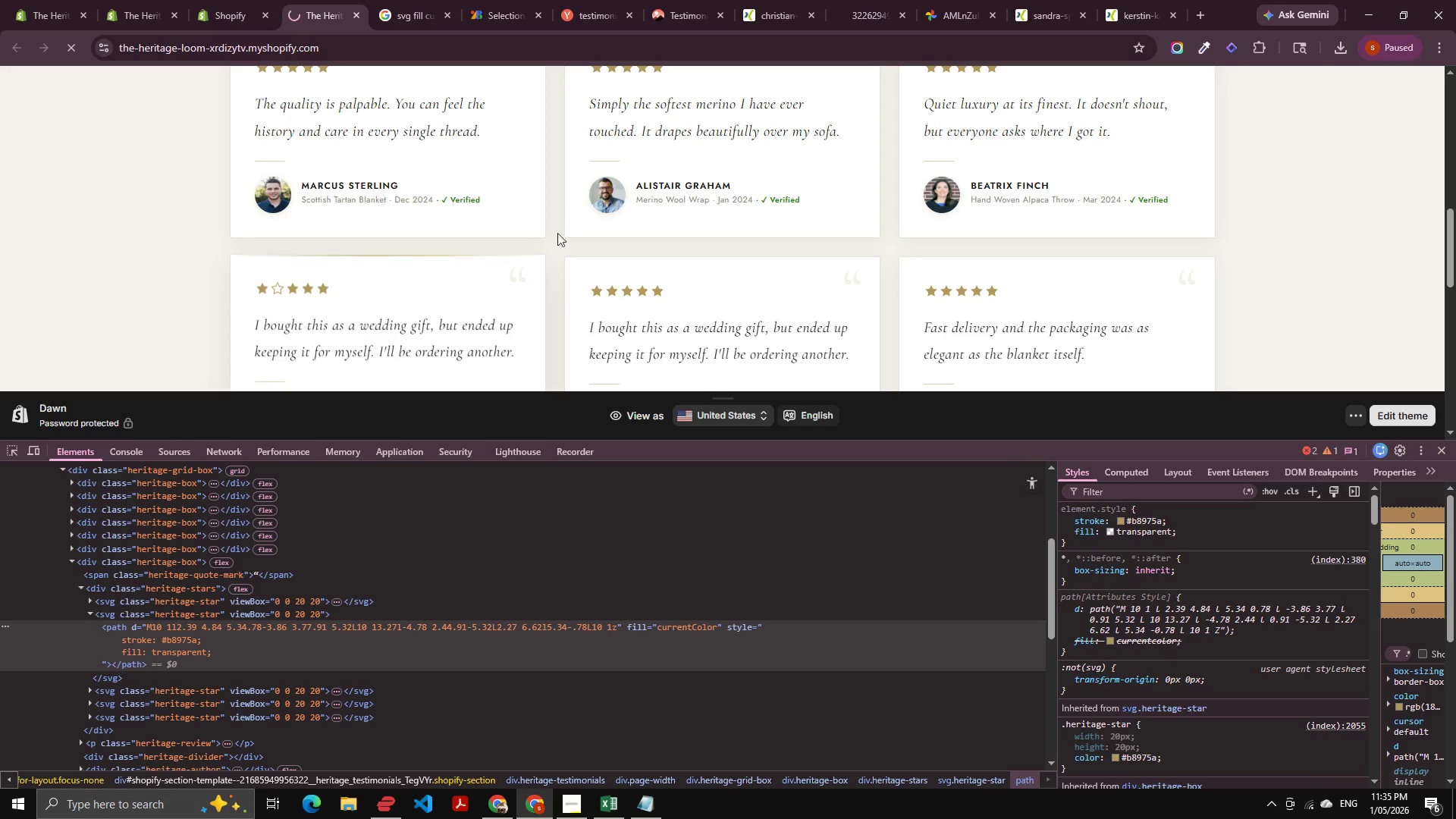 
scroll: coordinate [474, 274], scroll_direction: up, amount: 10.0
 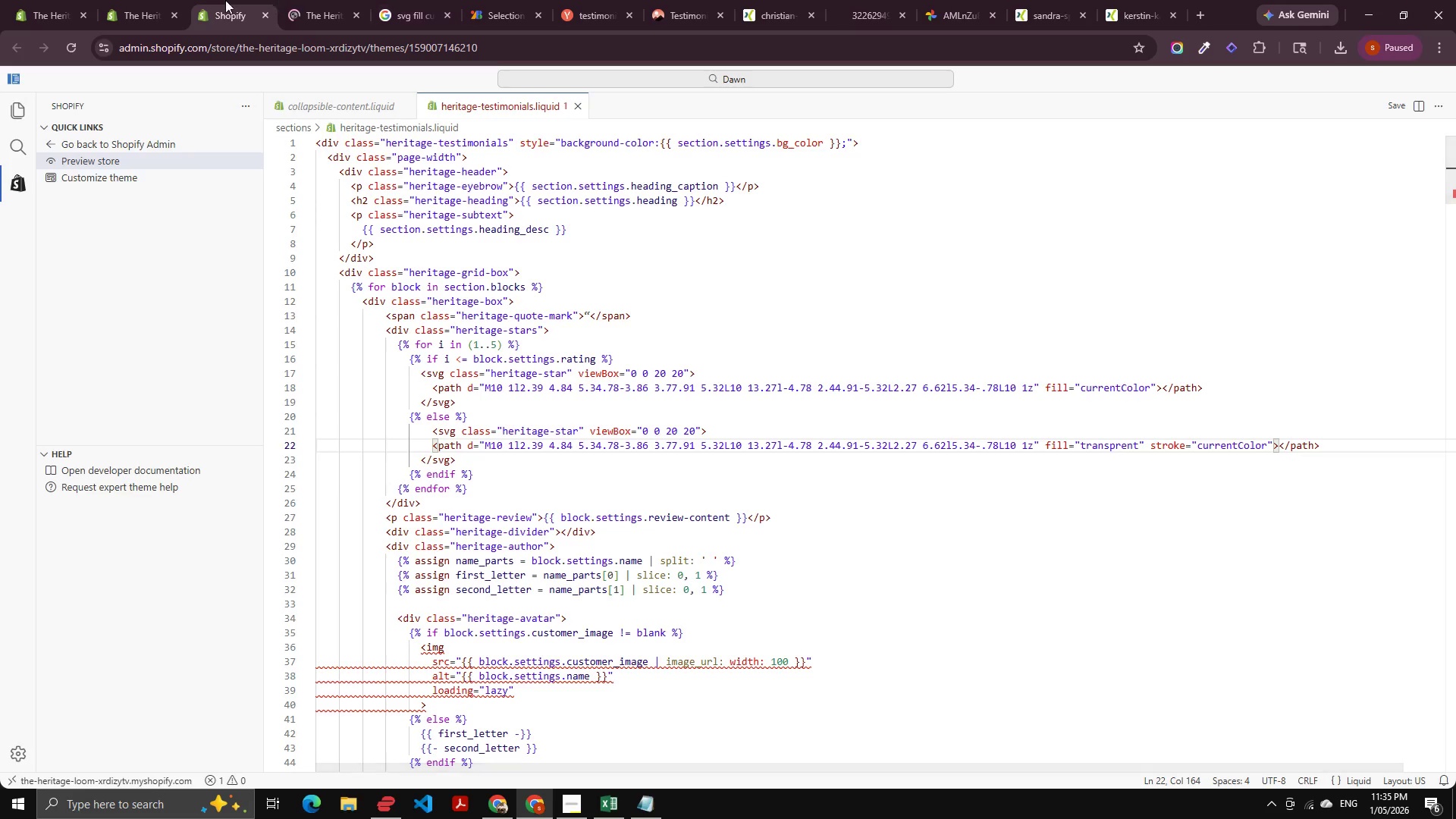 
left_click([121, 14])
 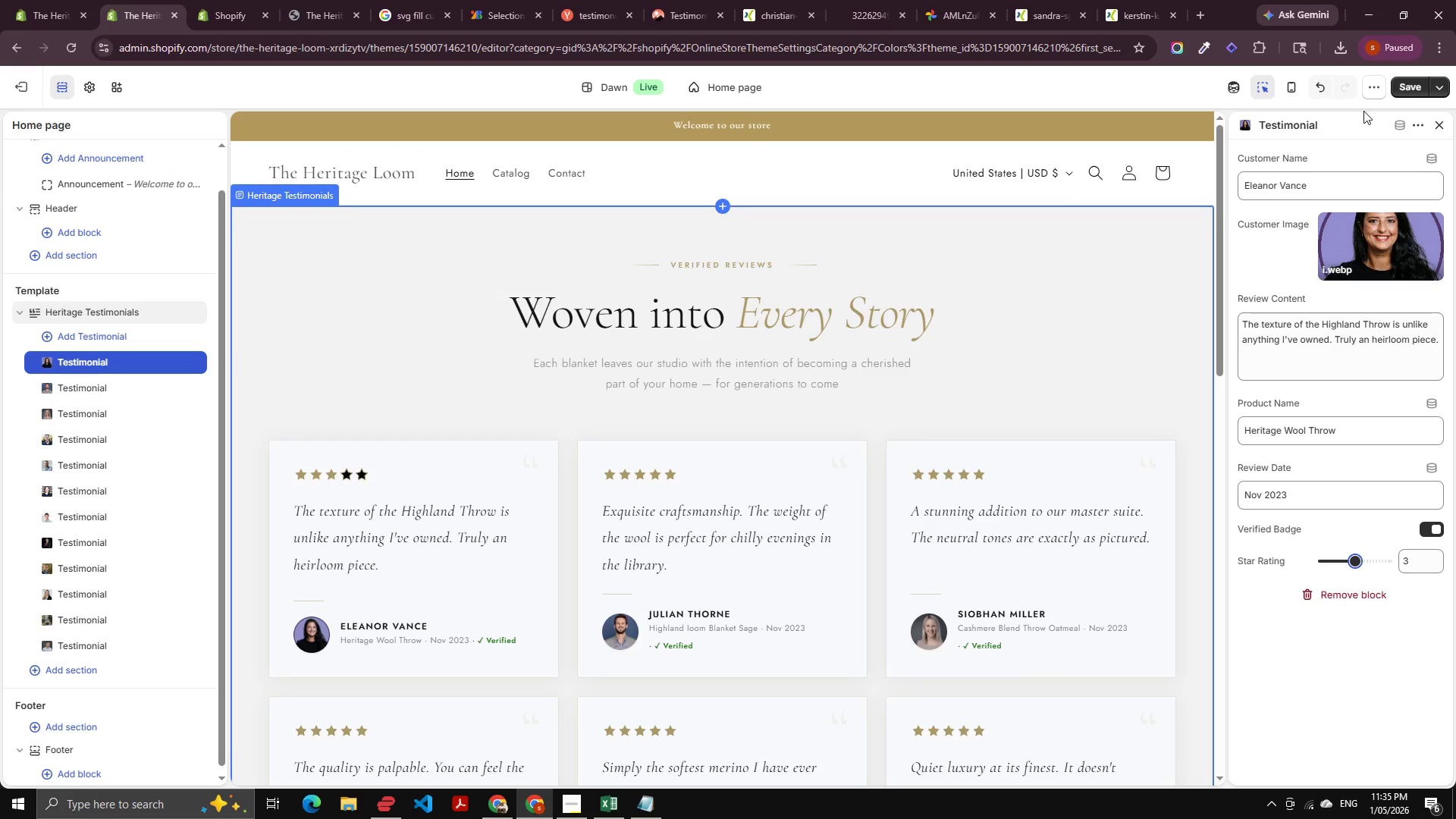 
left_click([1400, 89])
 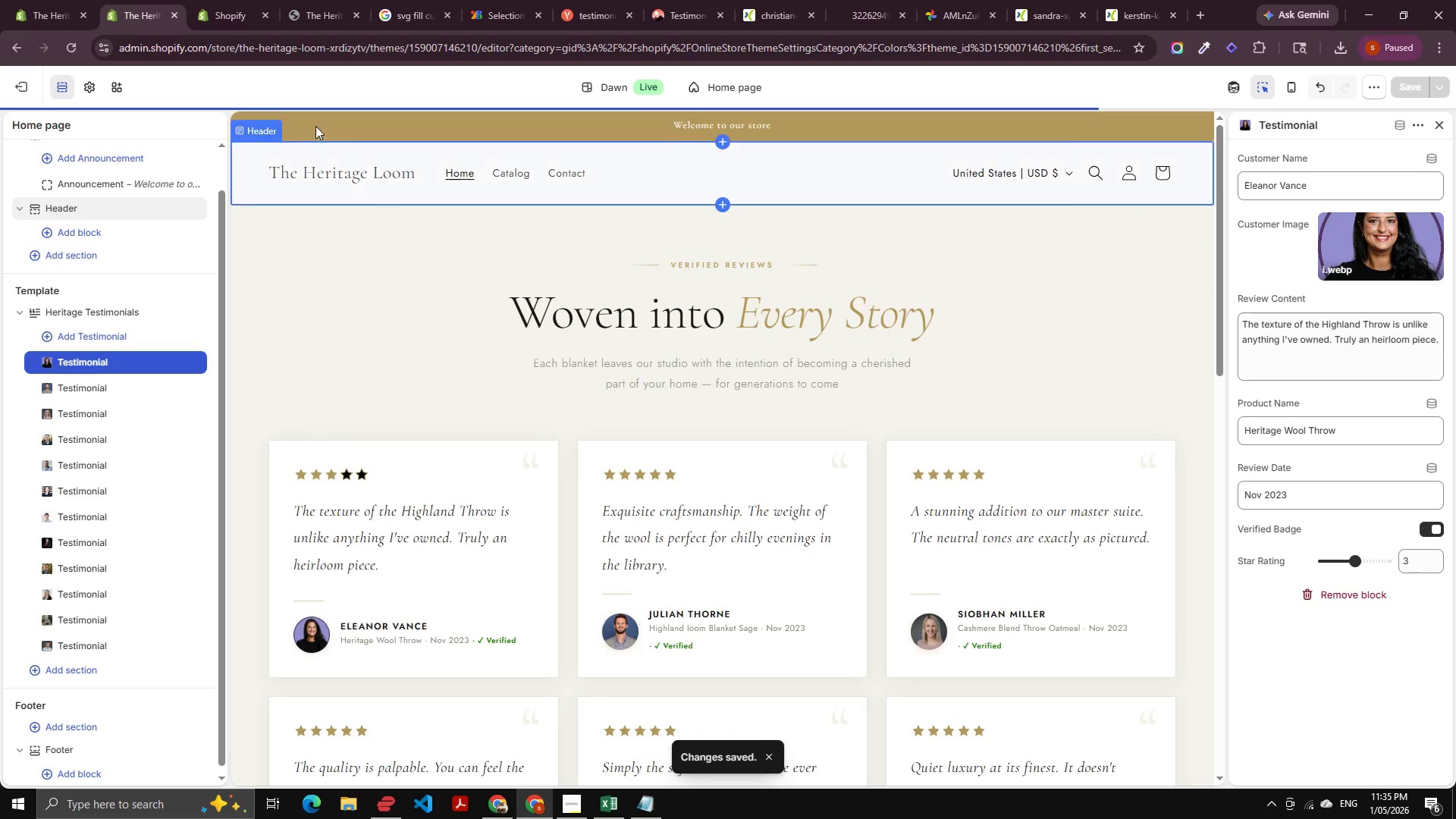 
left_click([331, 5])
 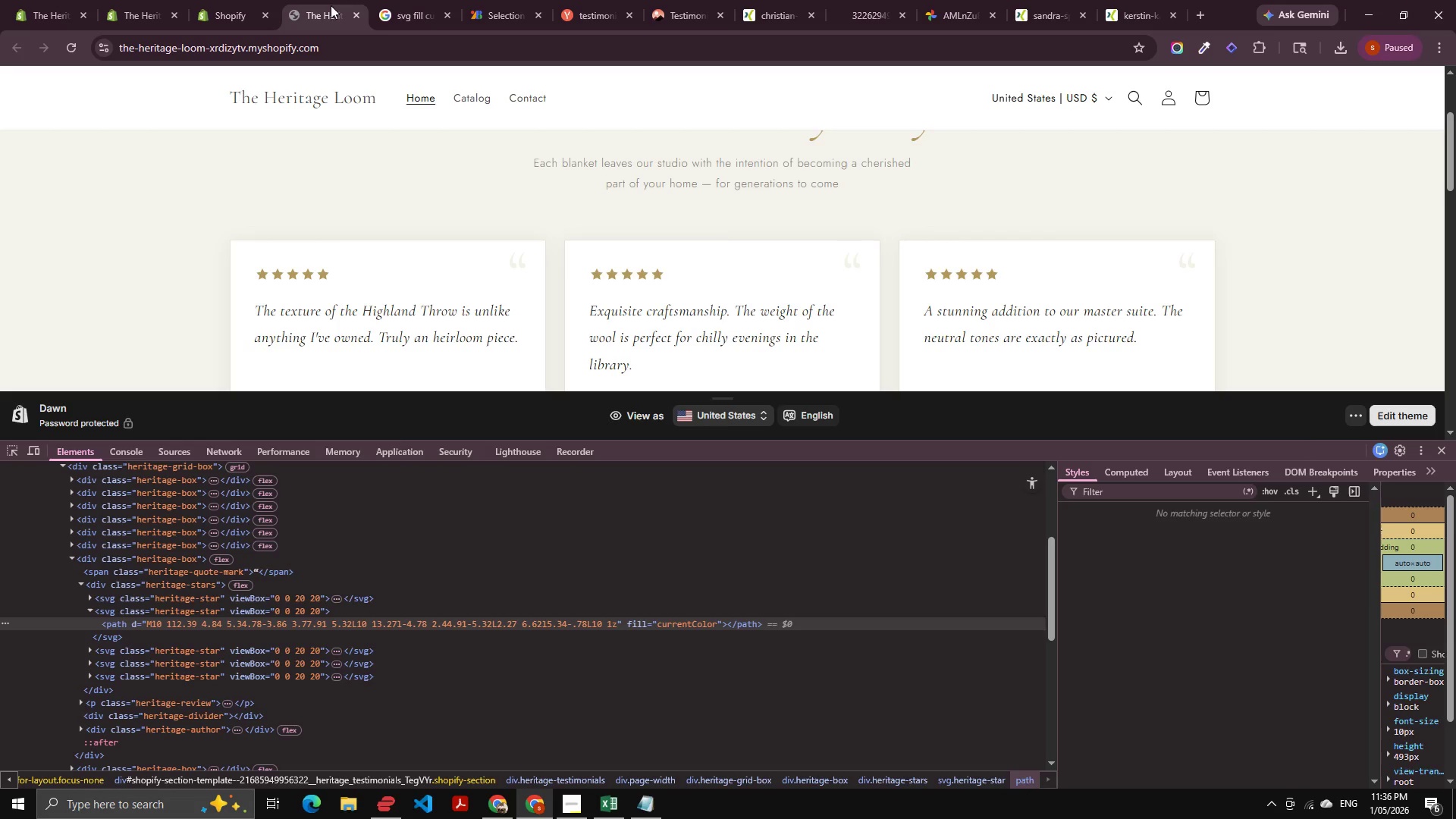 
key(Control+Shift+R)
 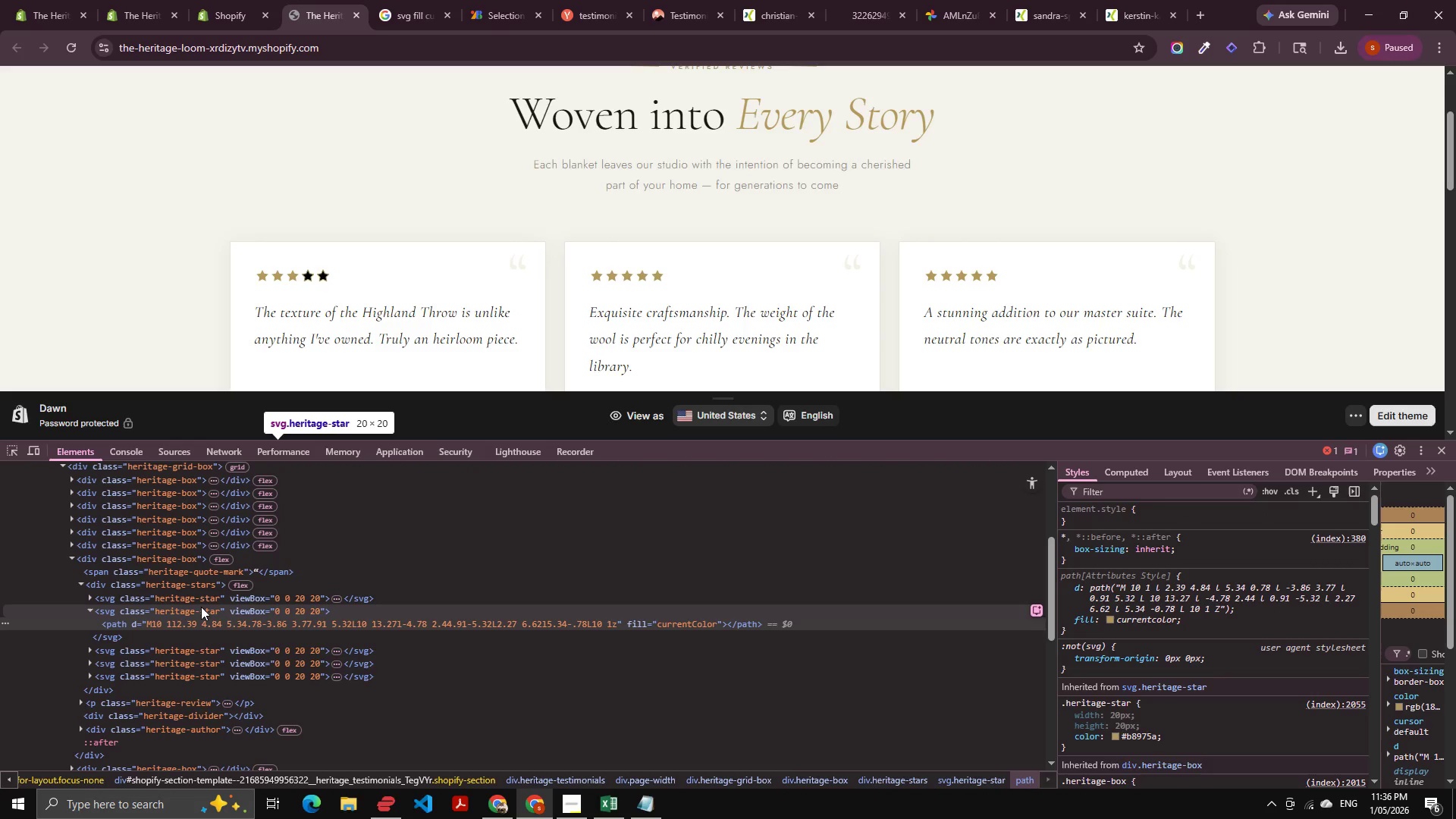 
wait(7.36)
 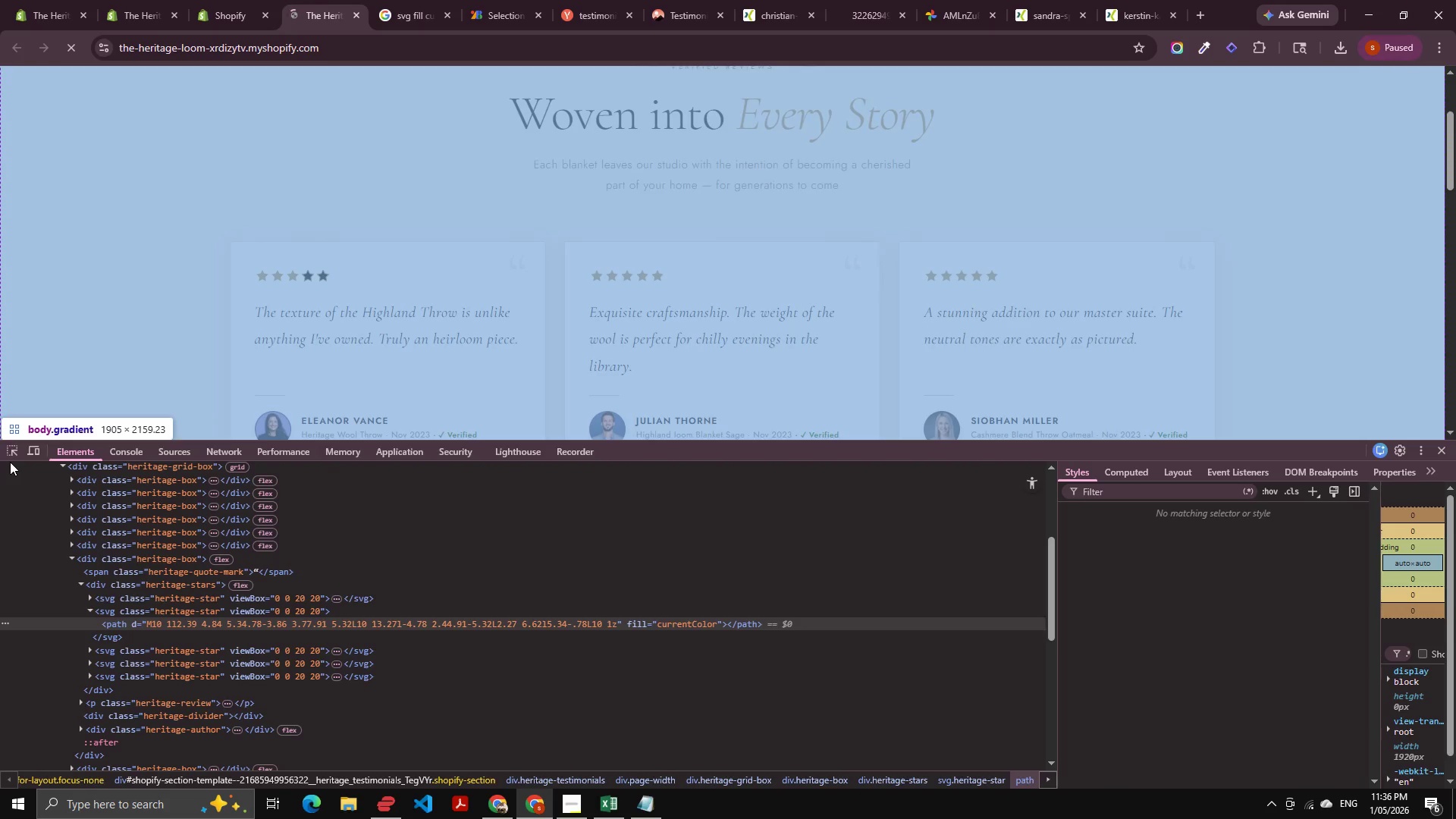 
left_click([227, 604])
 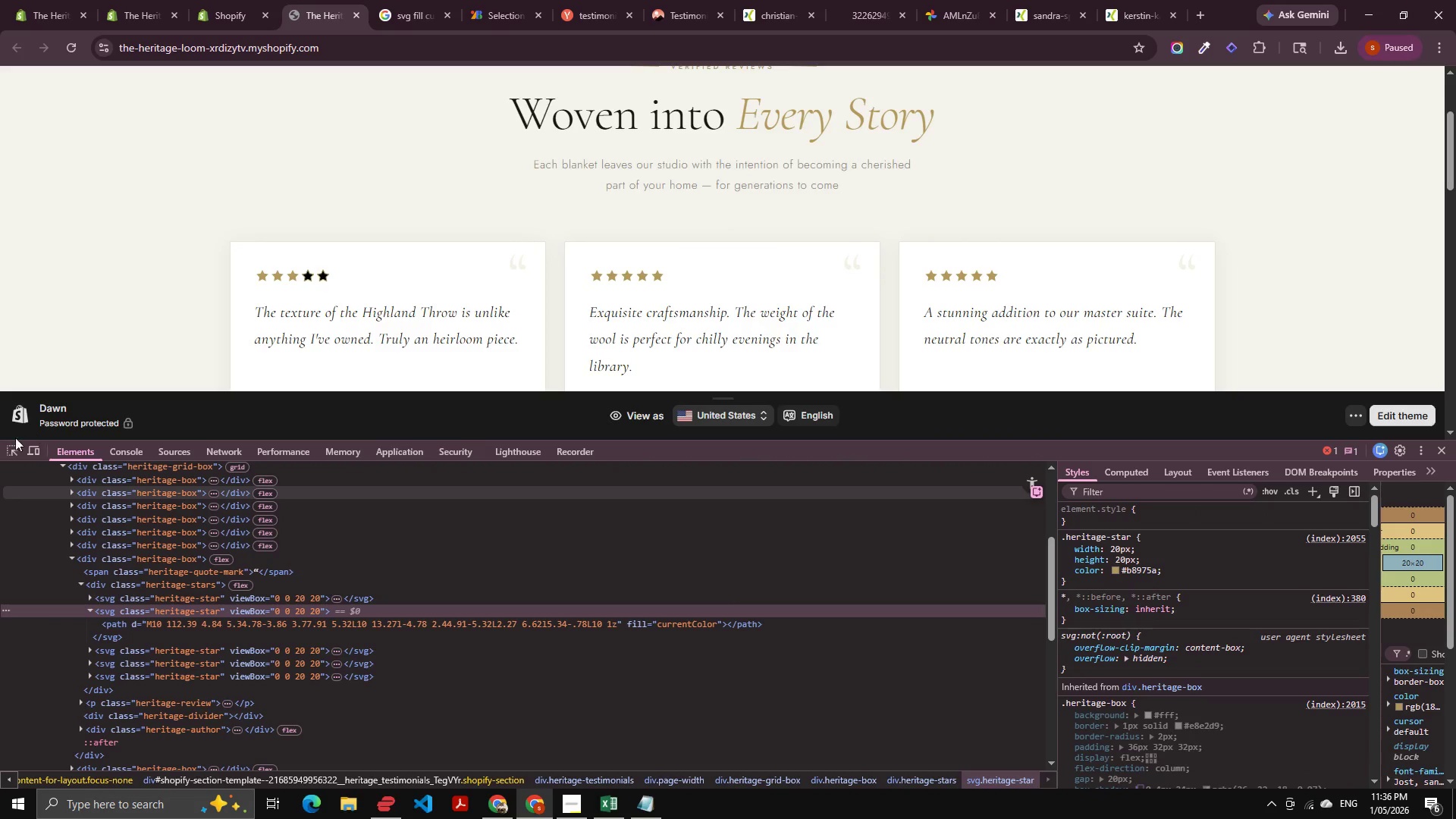 
left_click([11, 447])
 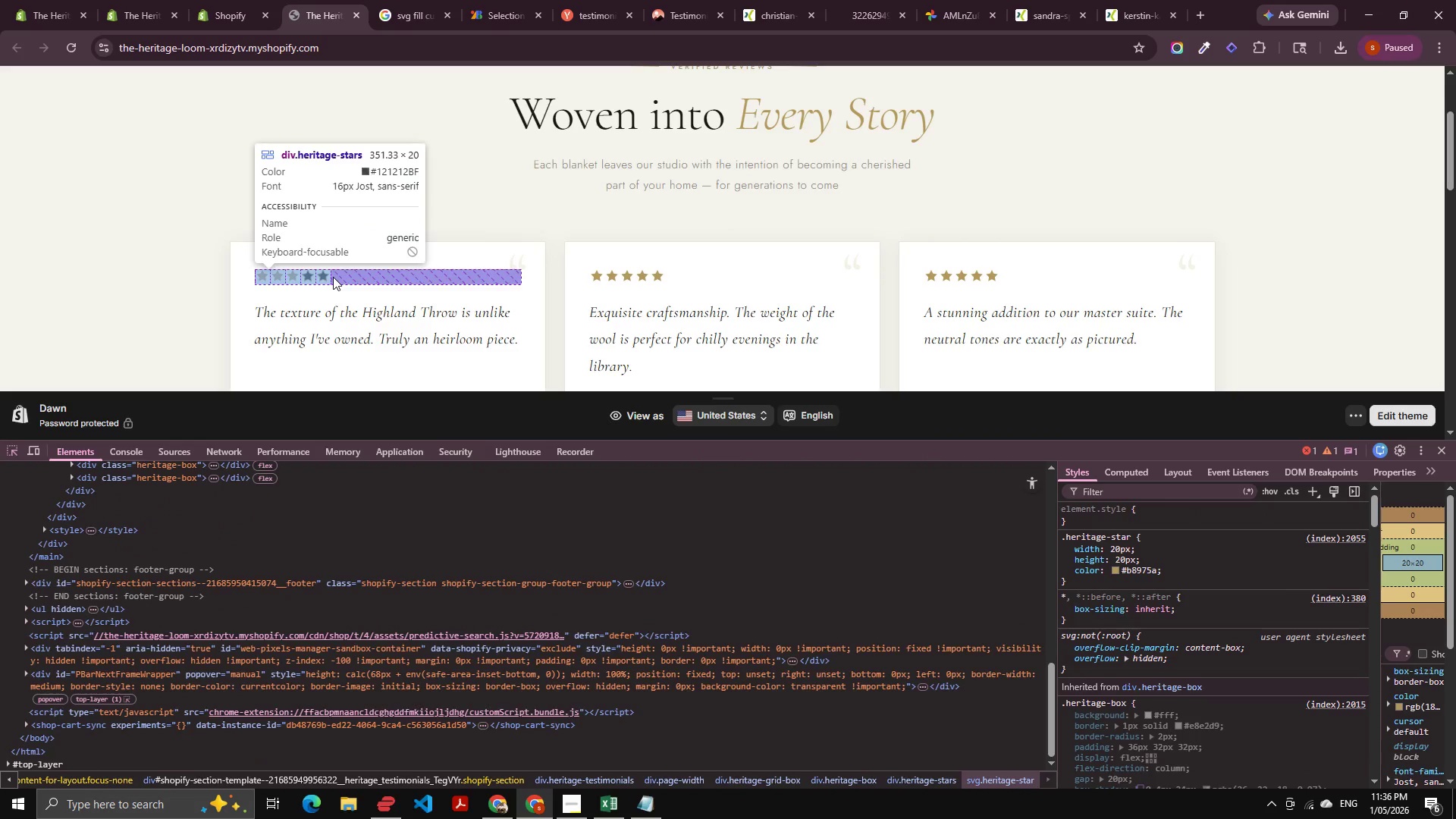 
left_click([333, 275])
 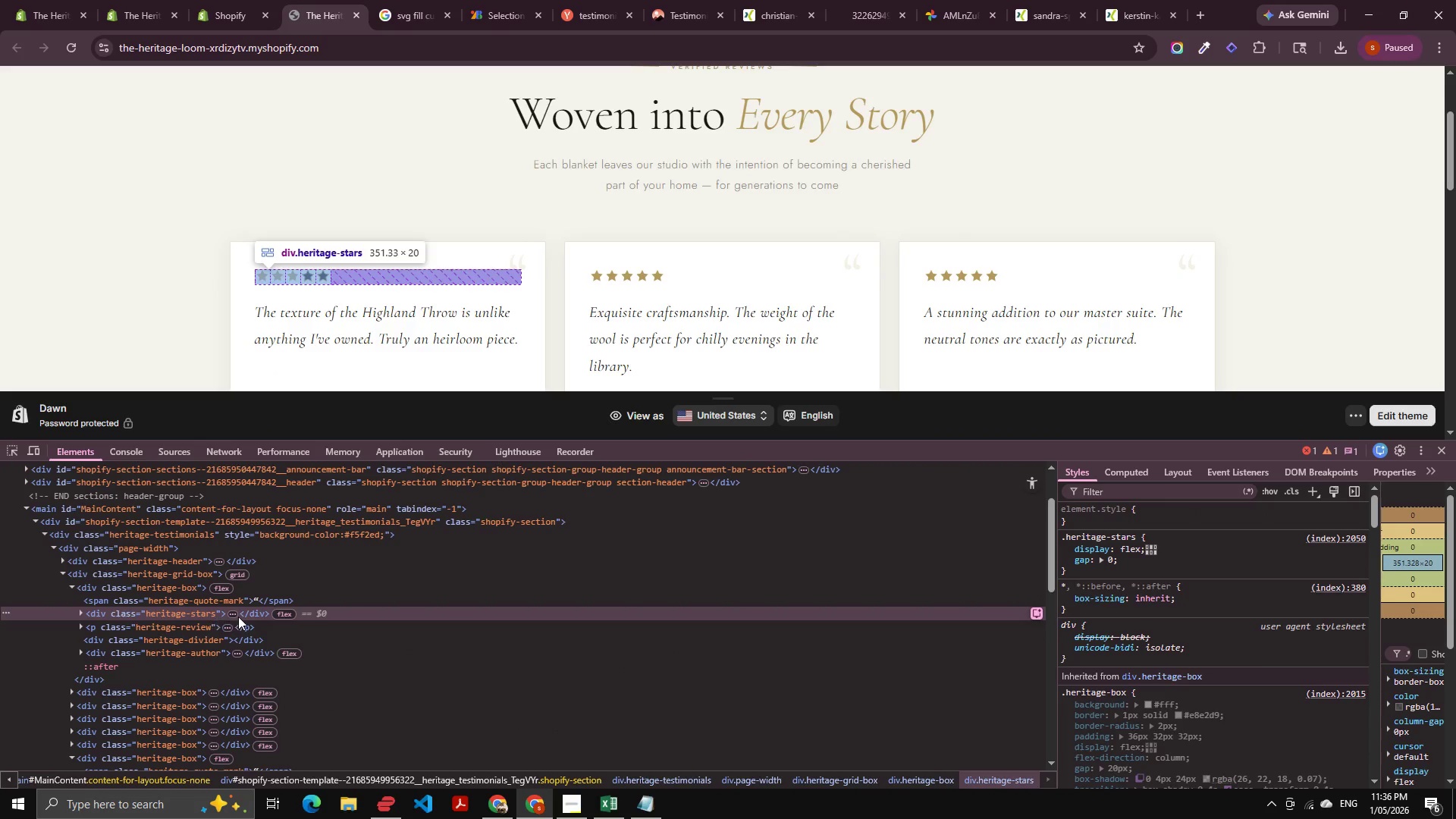 
left_click([234, 613])
 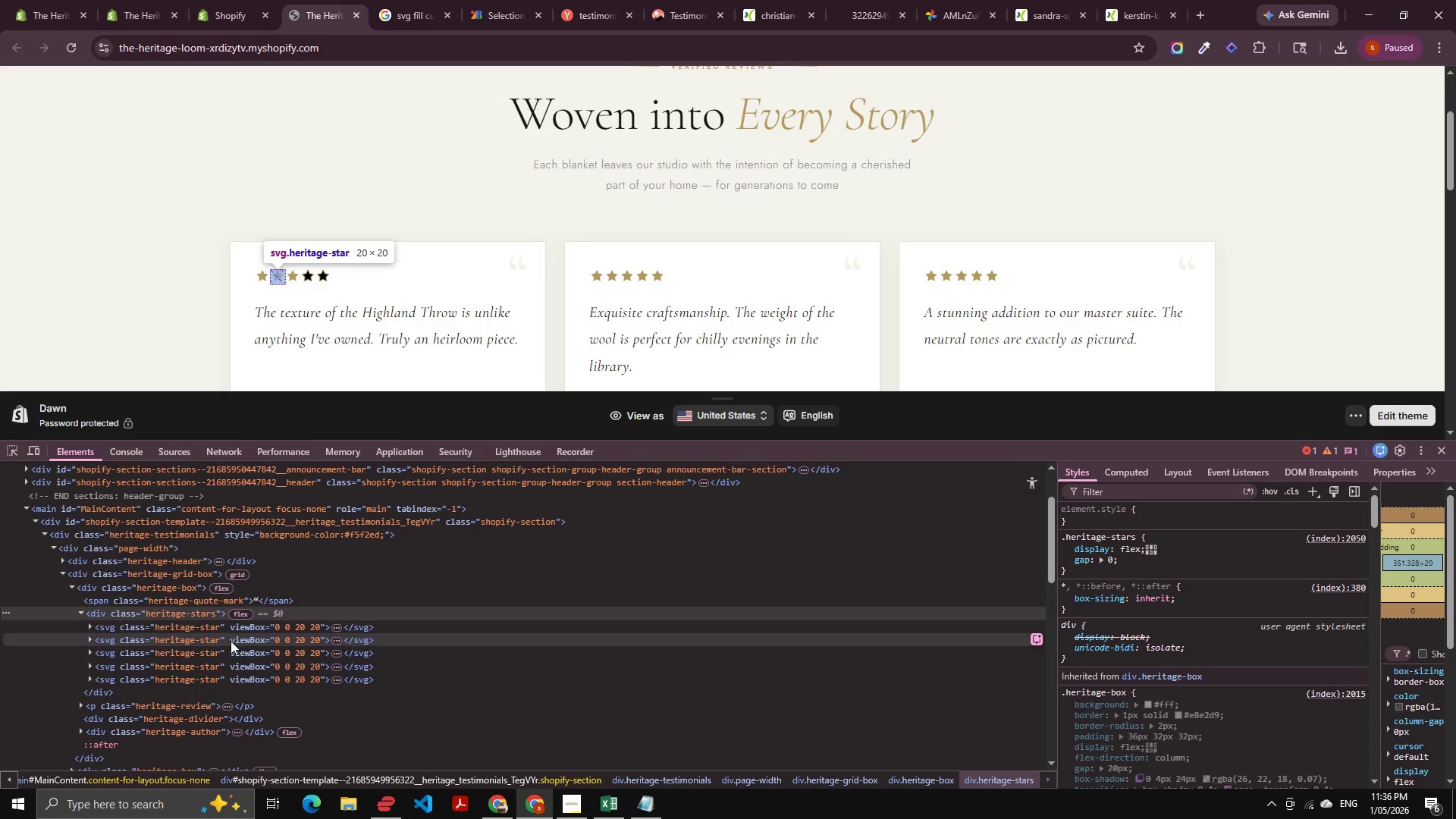 
left_click([240, 626])
 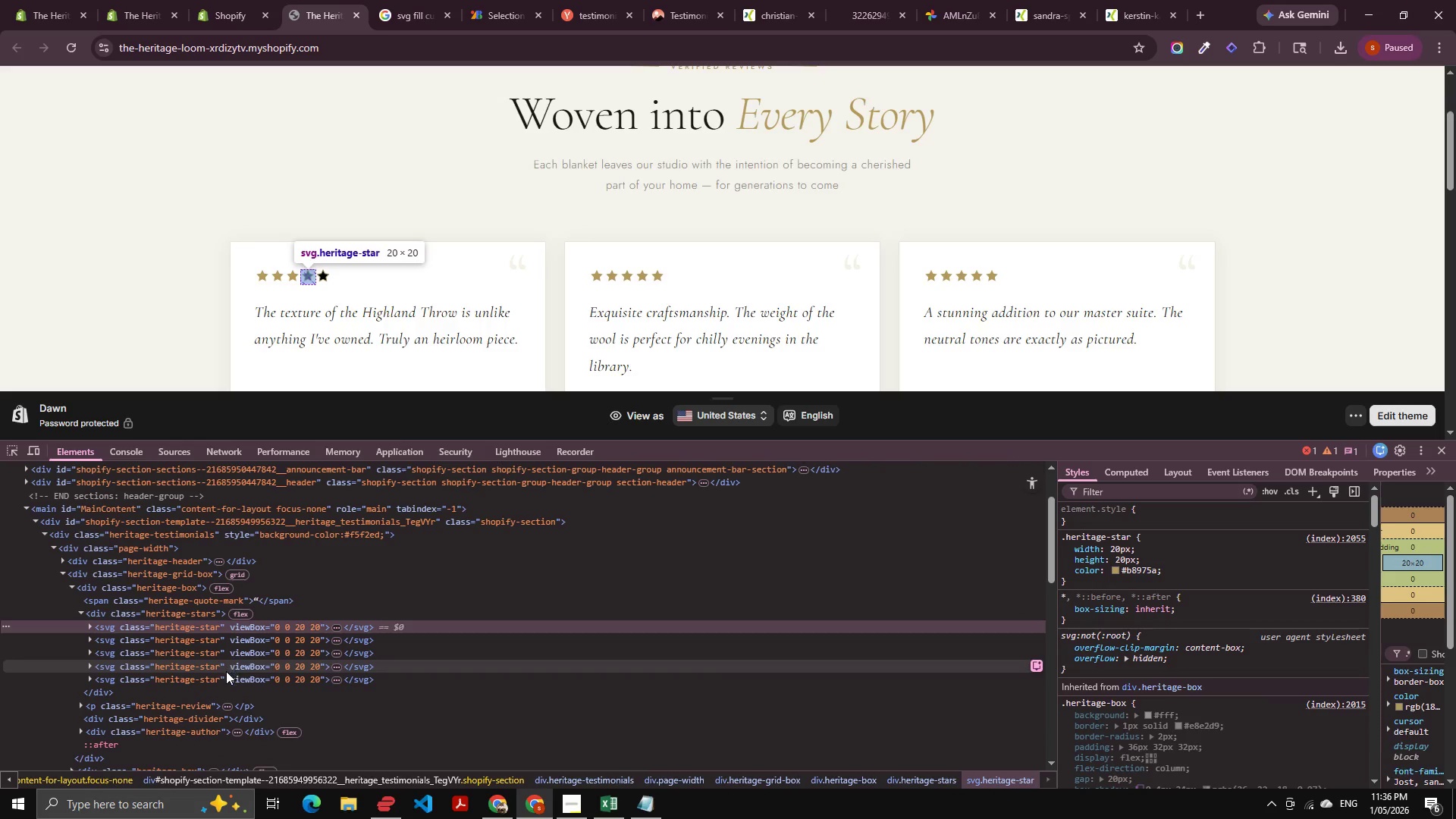 
left_click([226, 671])
 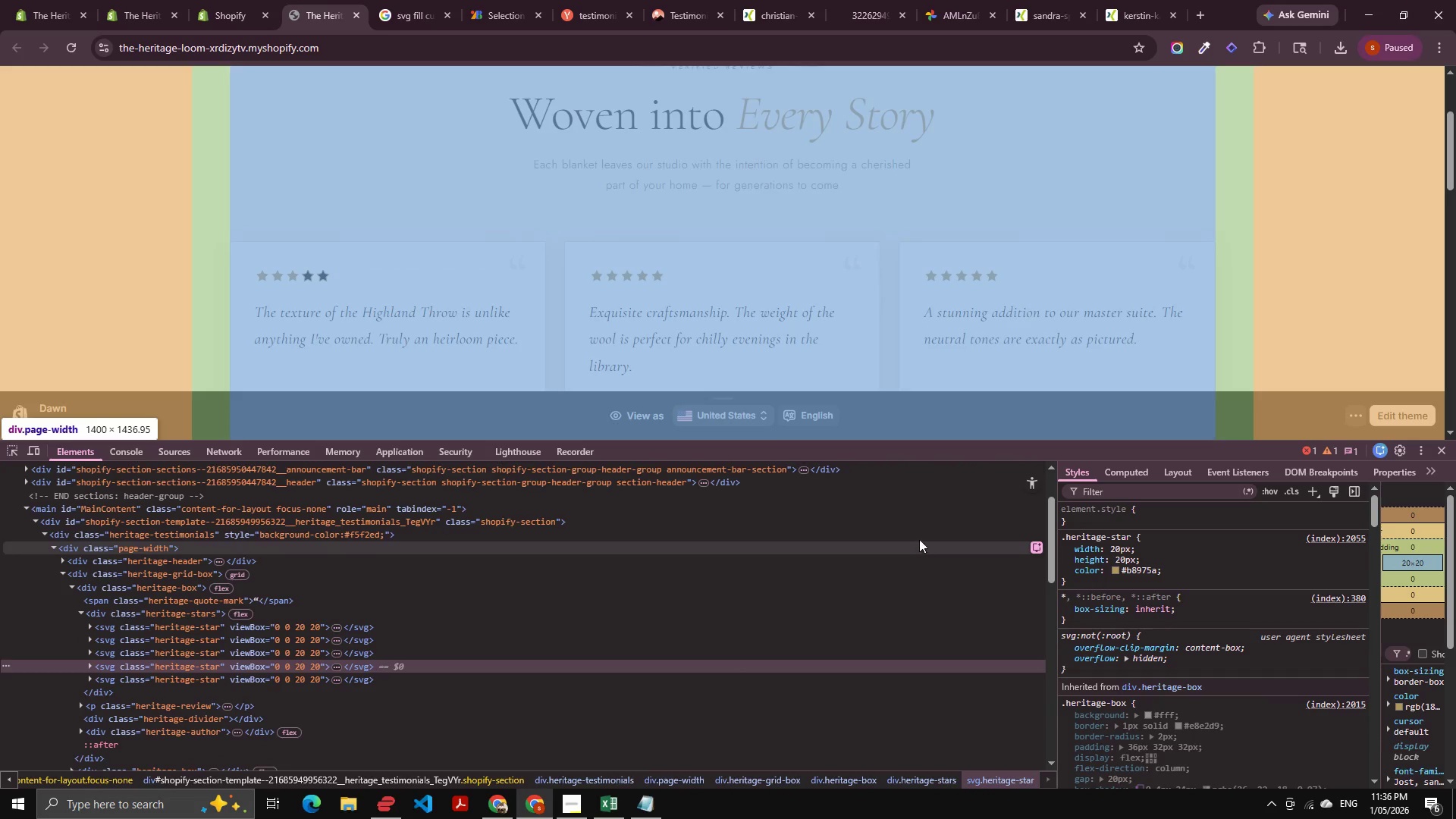 
scroll: coordinate [1159, 655], scroll_direction: down, amount: 1.0
 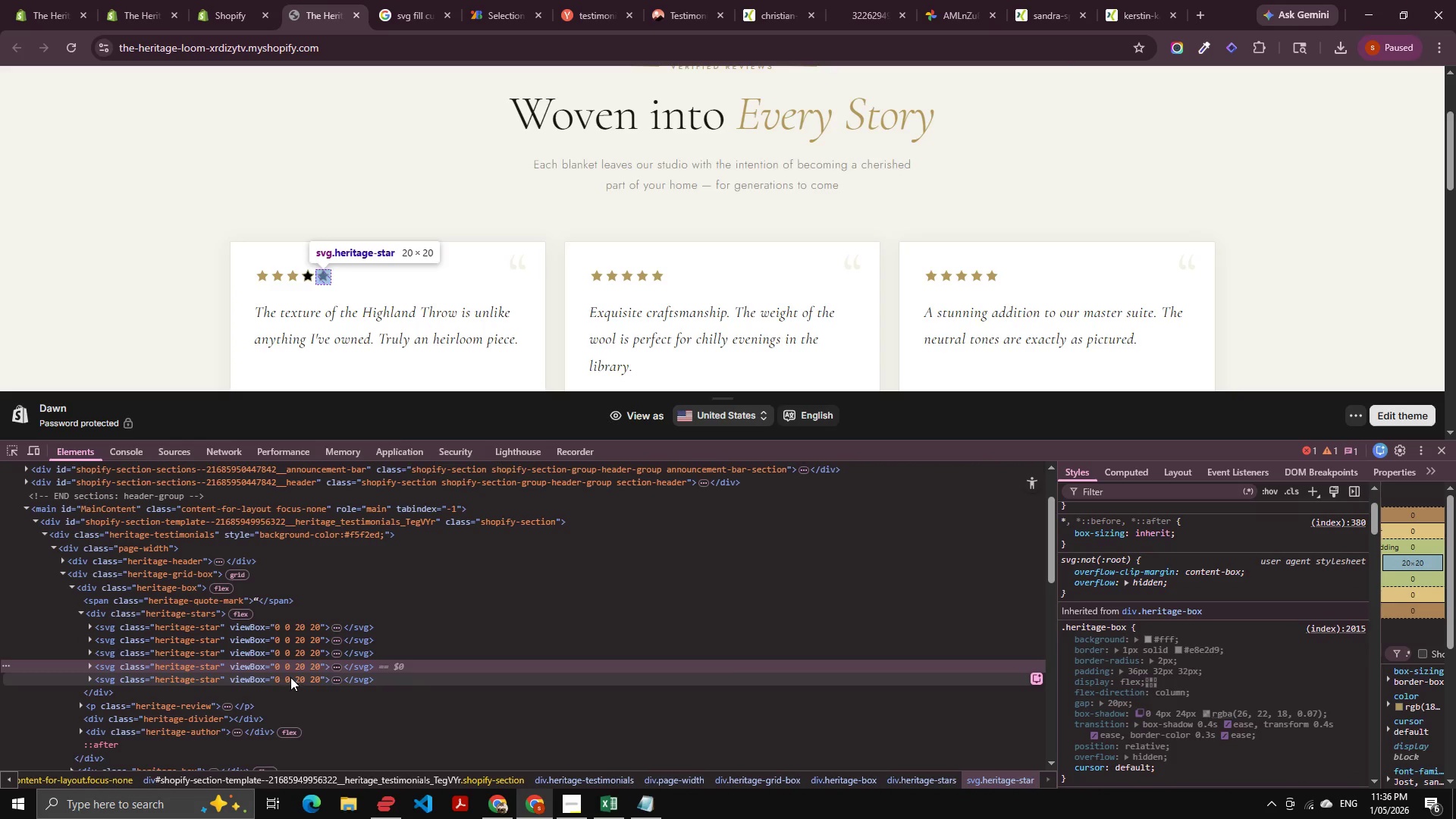 
left_click([331, 667])
 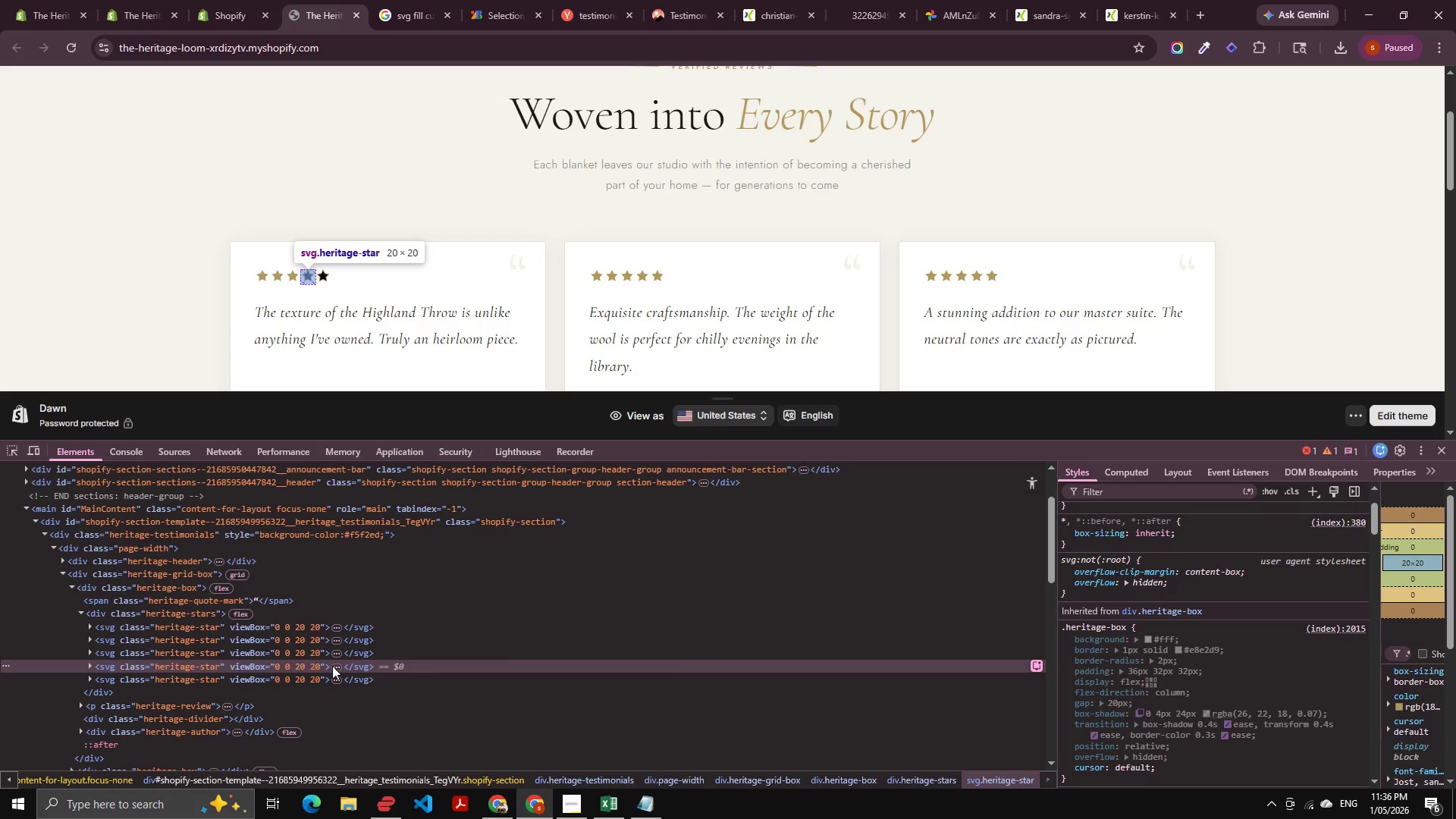 
left_click([332, 666])
 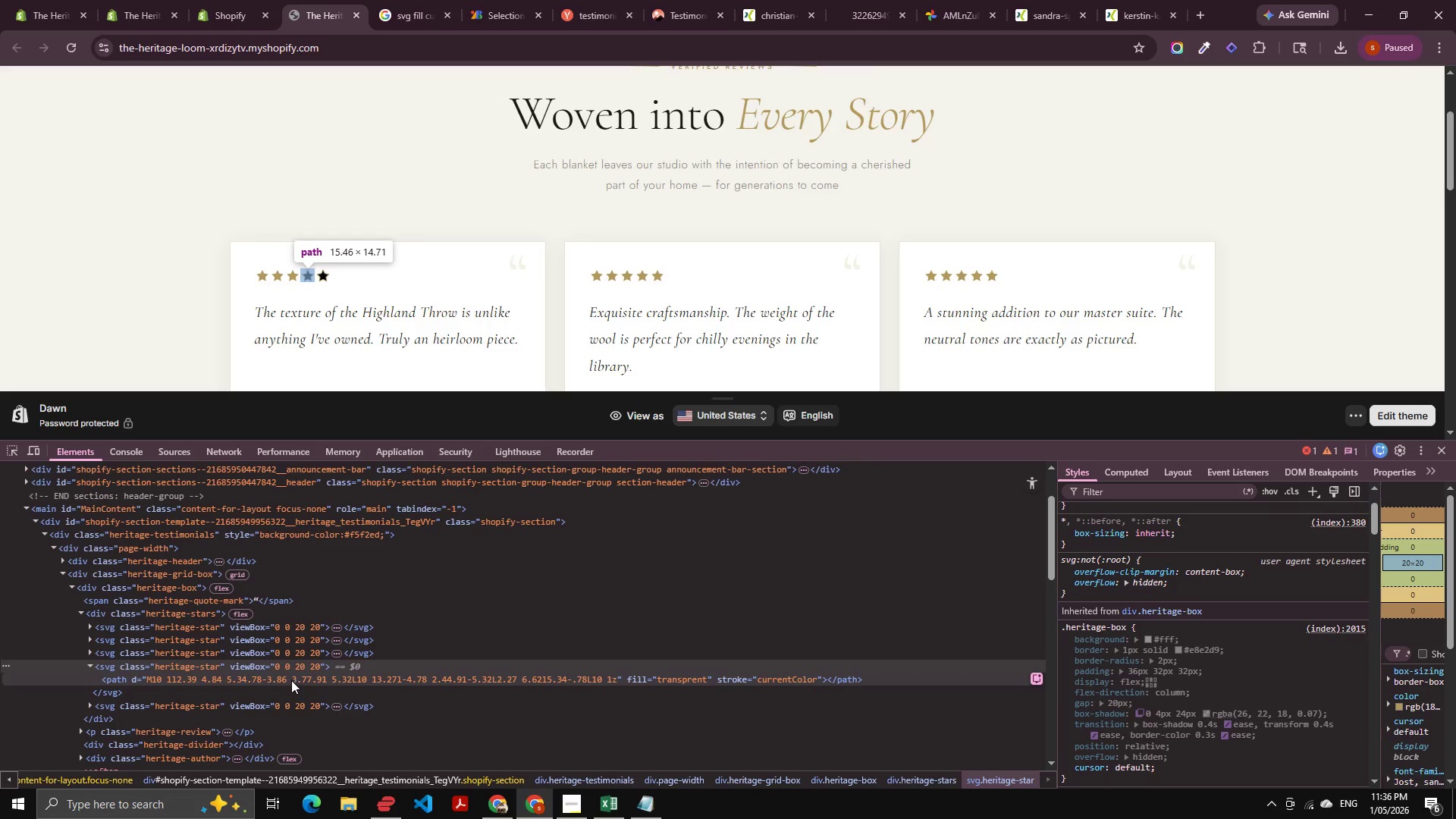 
left_click([296, 675])
 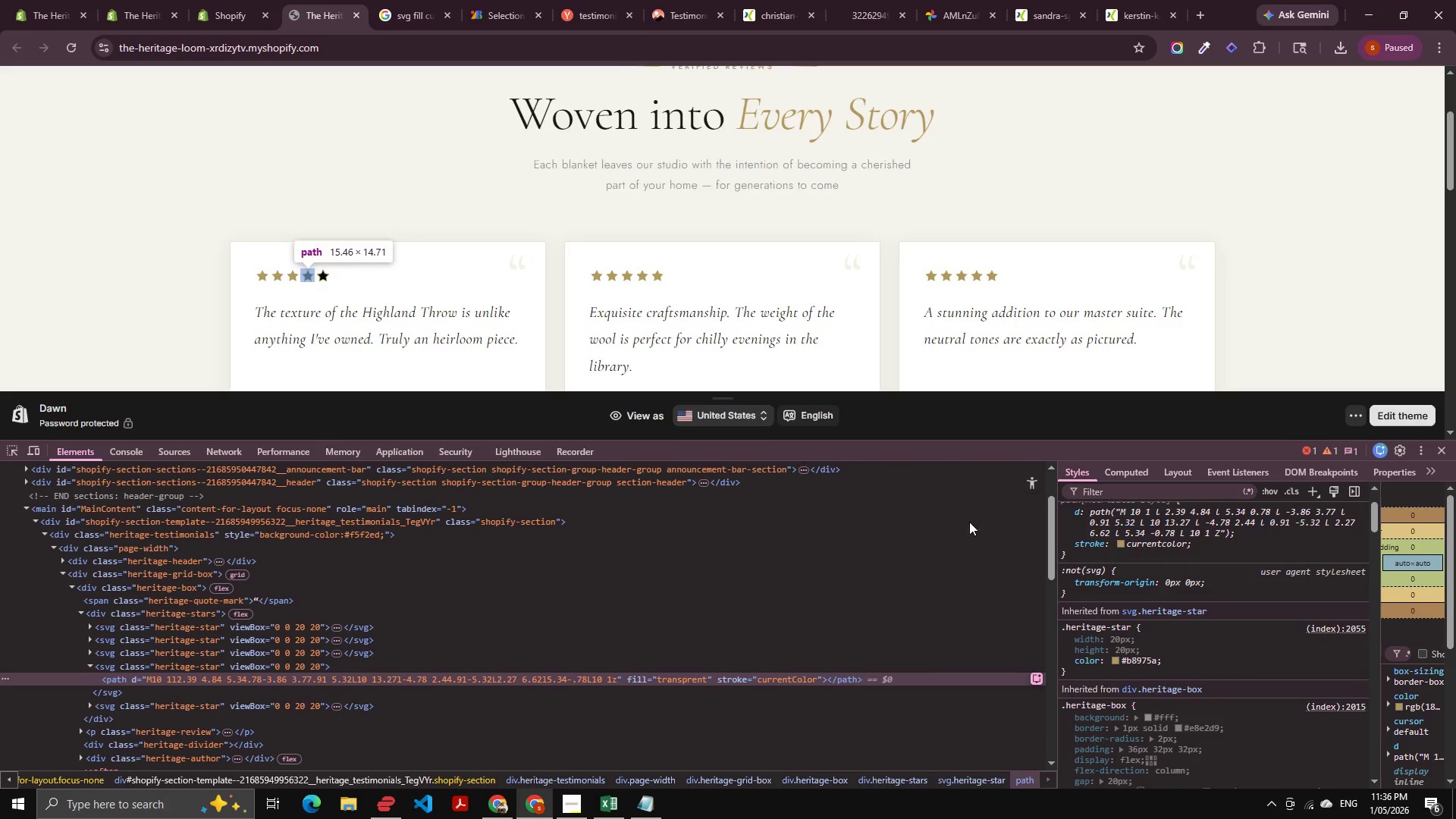 
scroll: coordinate [1163, 582], scroll_direction: up, amount: 9.0
 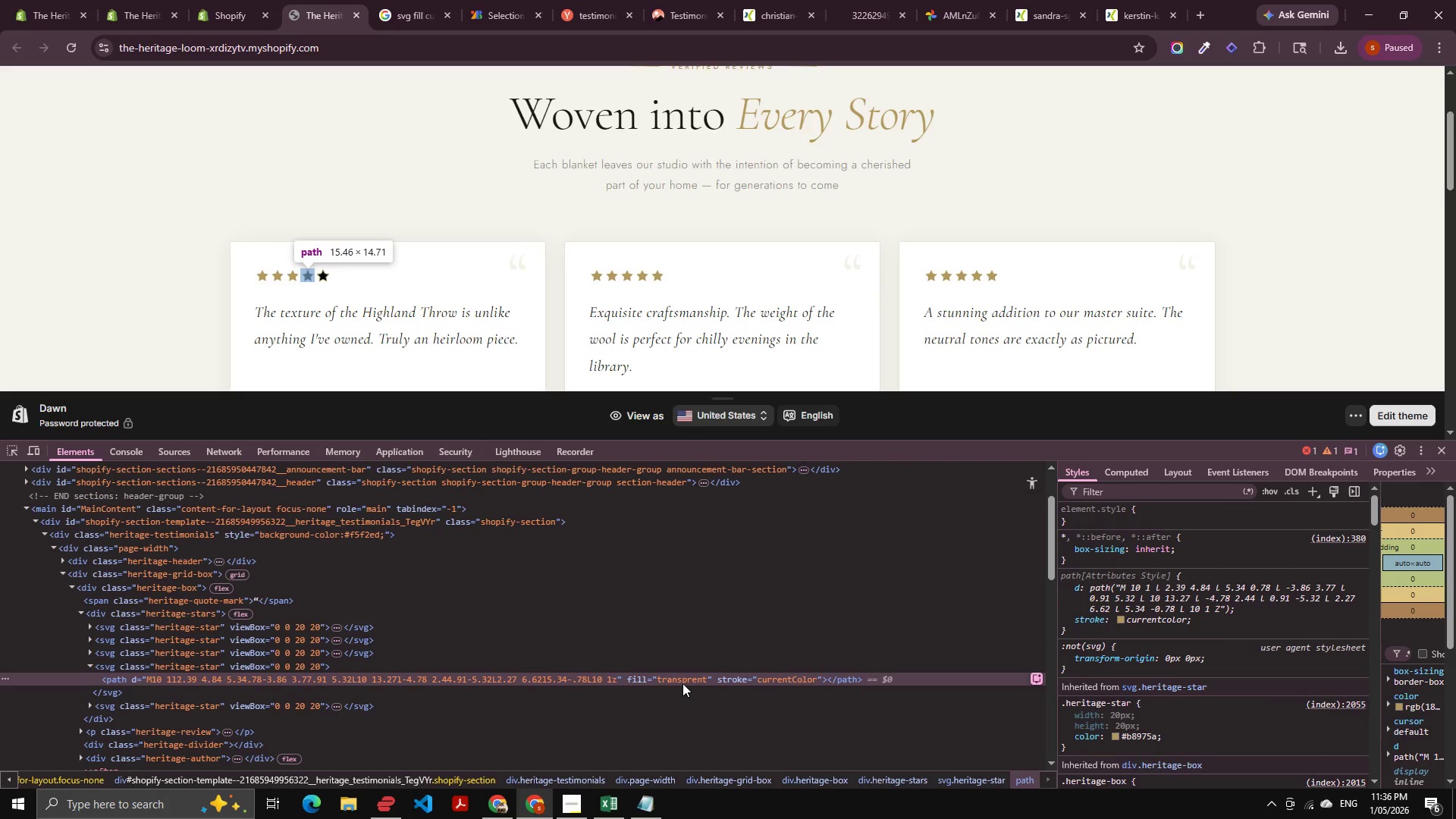 
wait(10.29)
 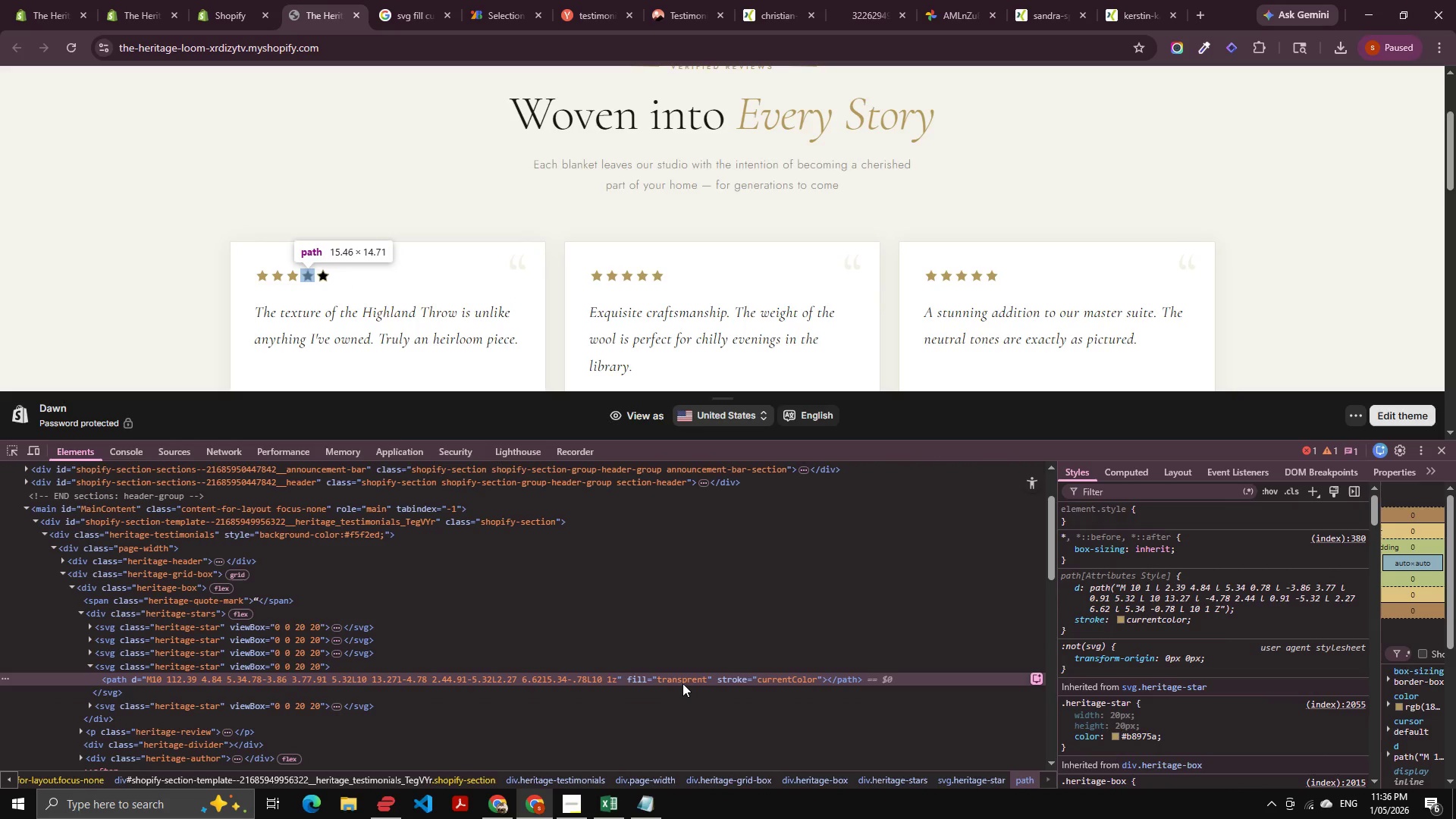 
left_click([659, 681])
 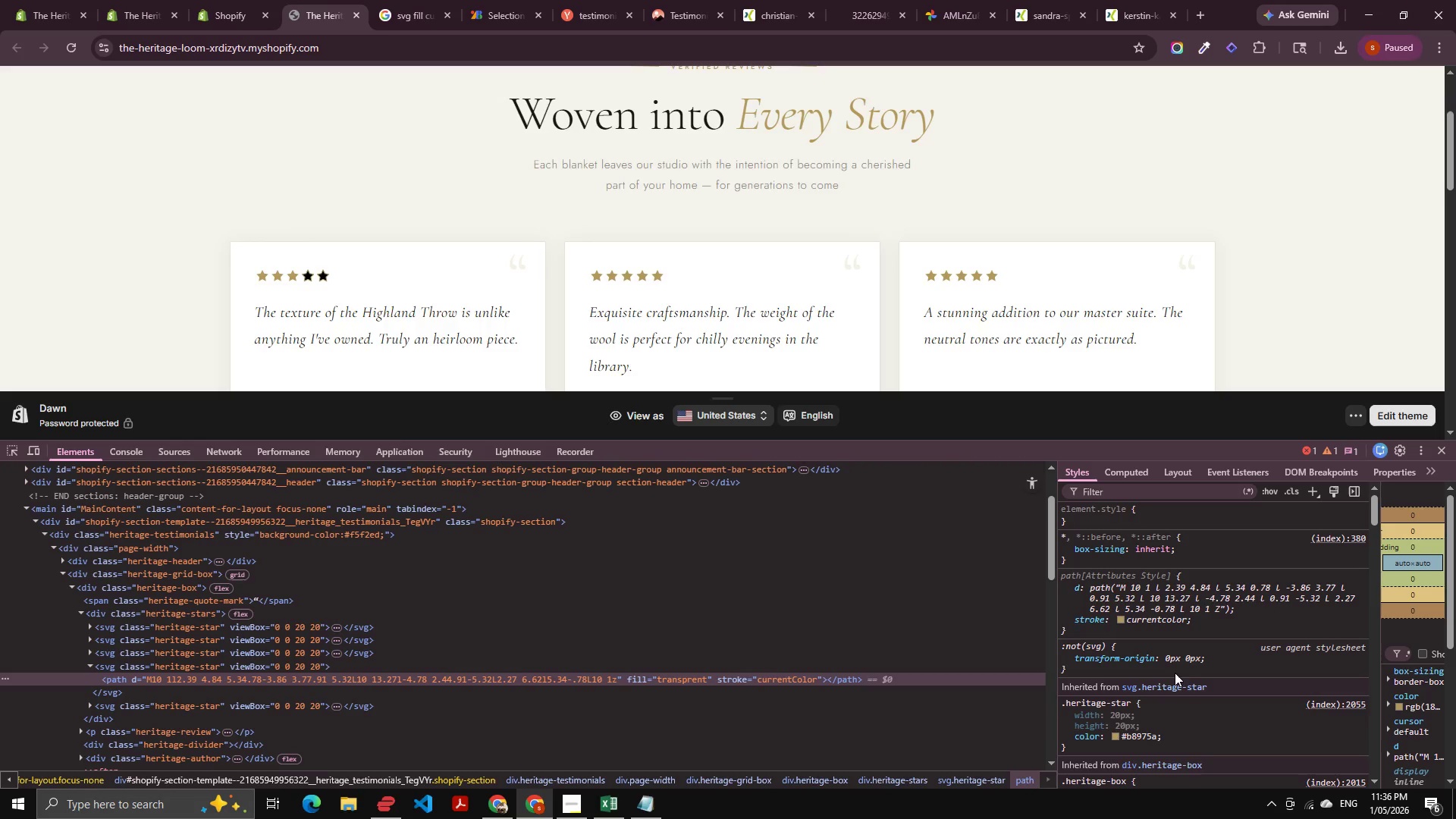 
scroll: coordinate [1173, 672], scroll_direction: down, amount: 1.0
 